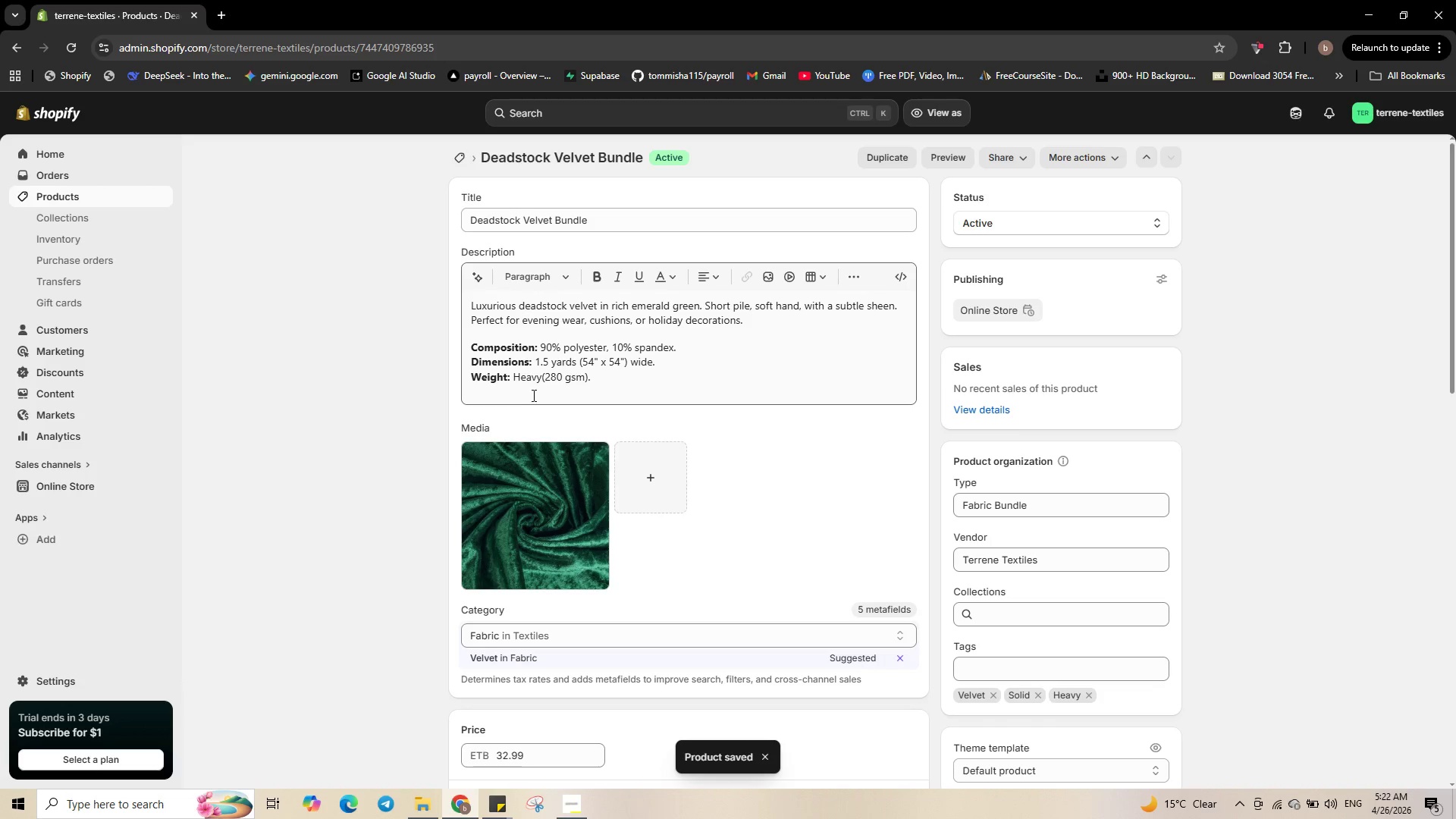 
left_click([80, 202])
 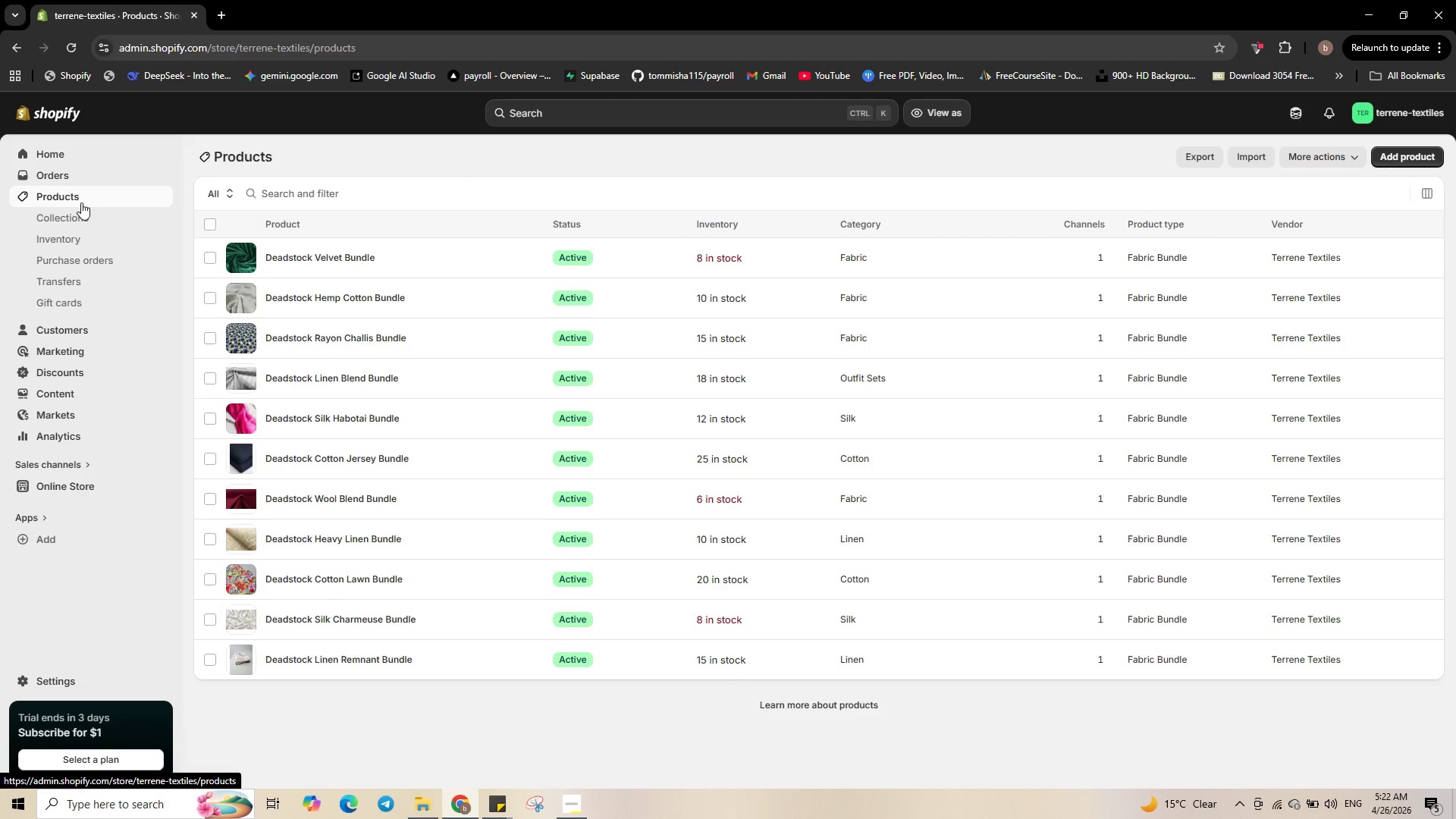 
wait(8.42)
 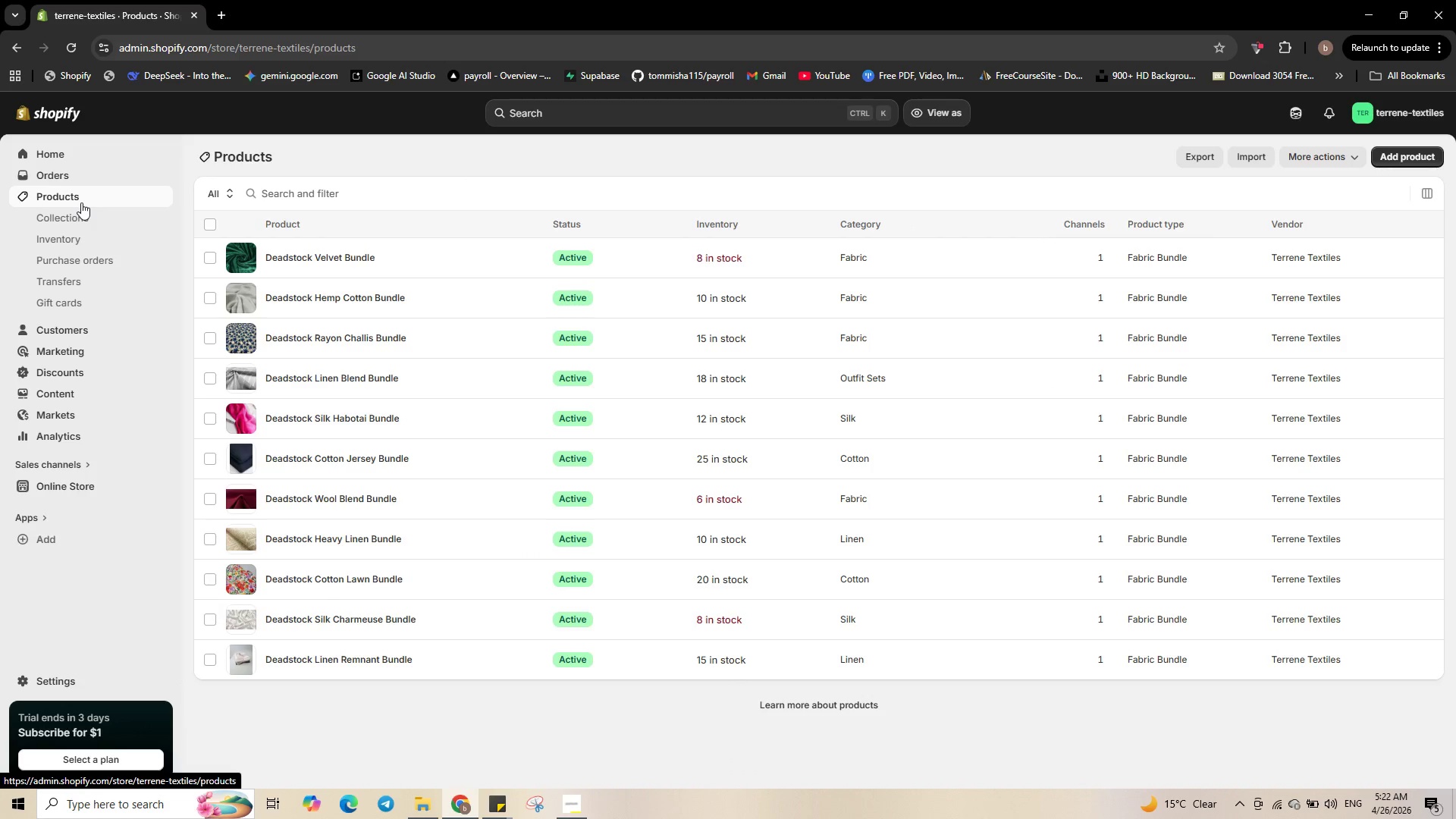 
left_click([1404, 157])
 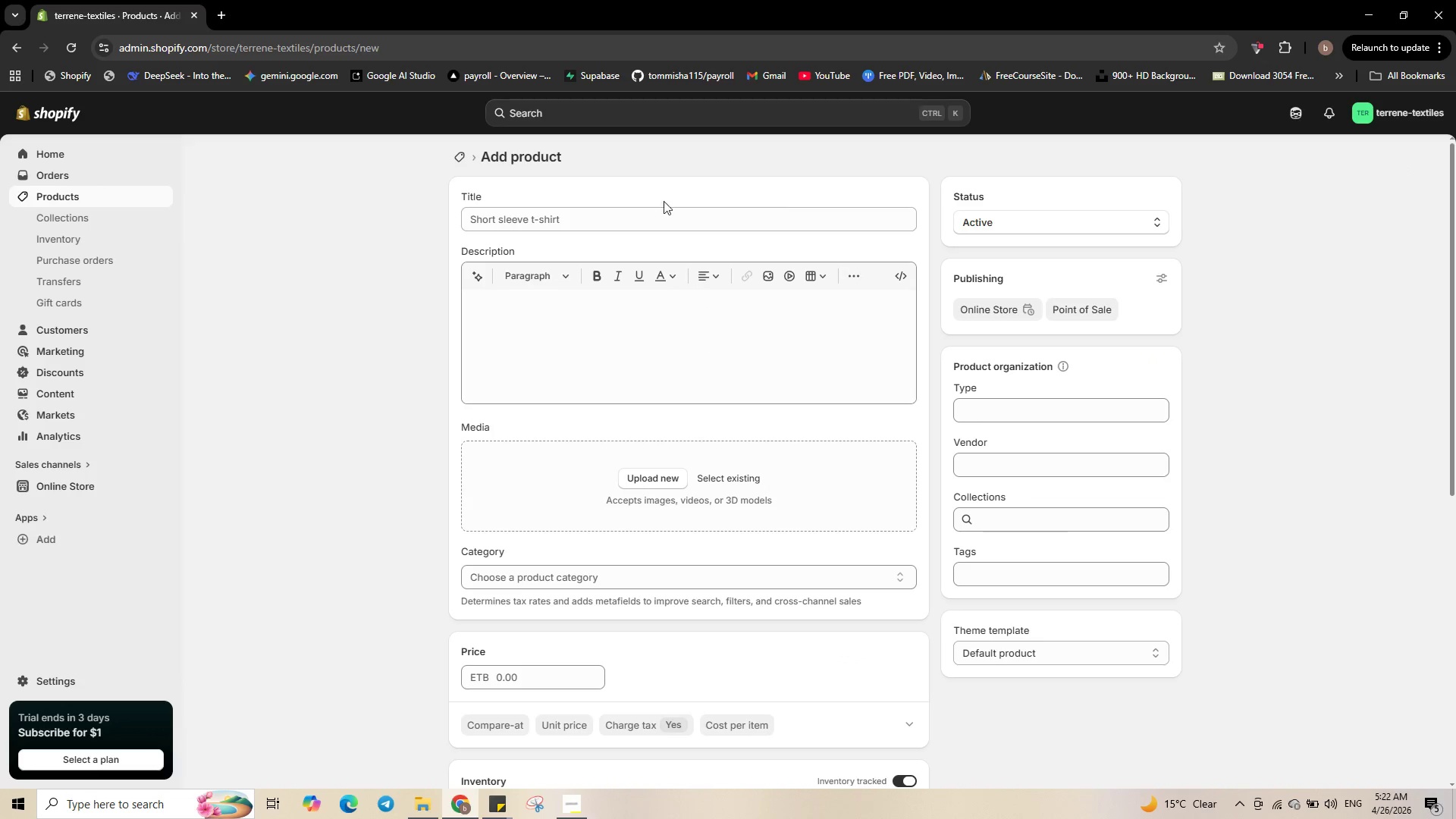 
left_click([577, 213])
 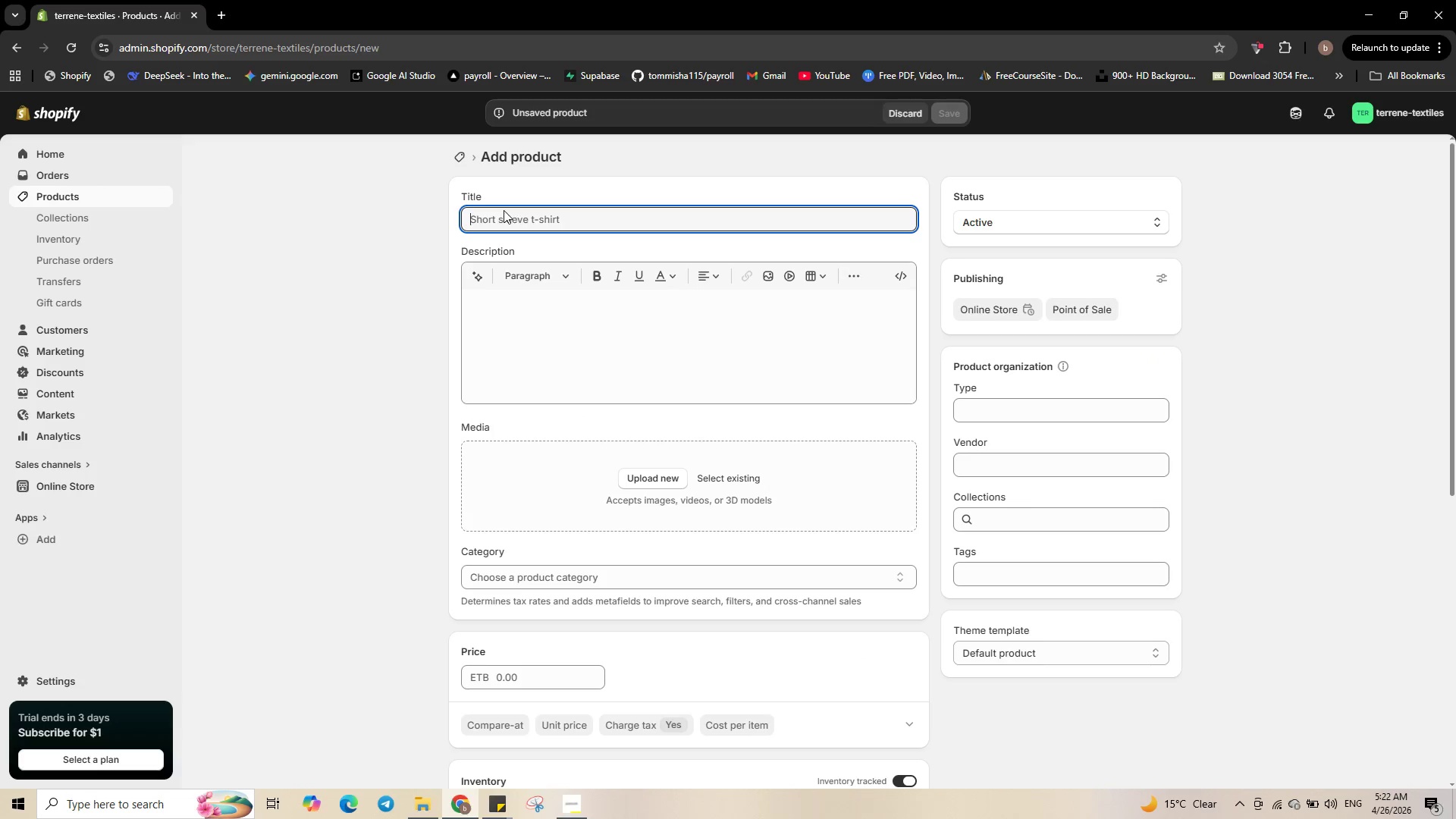 
wait(5.02)
 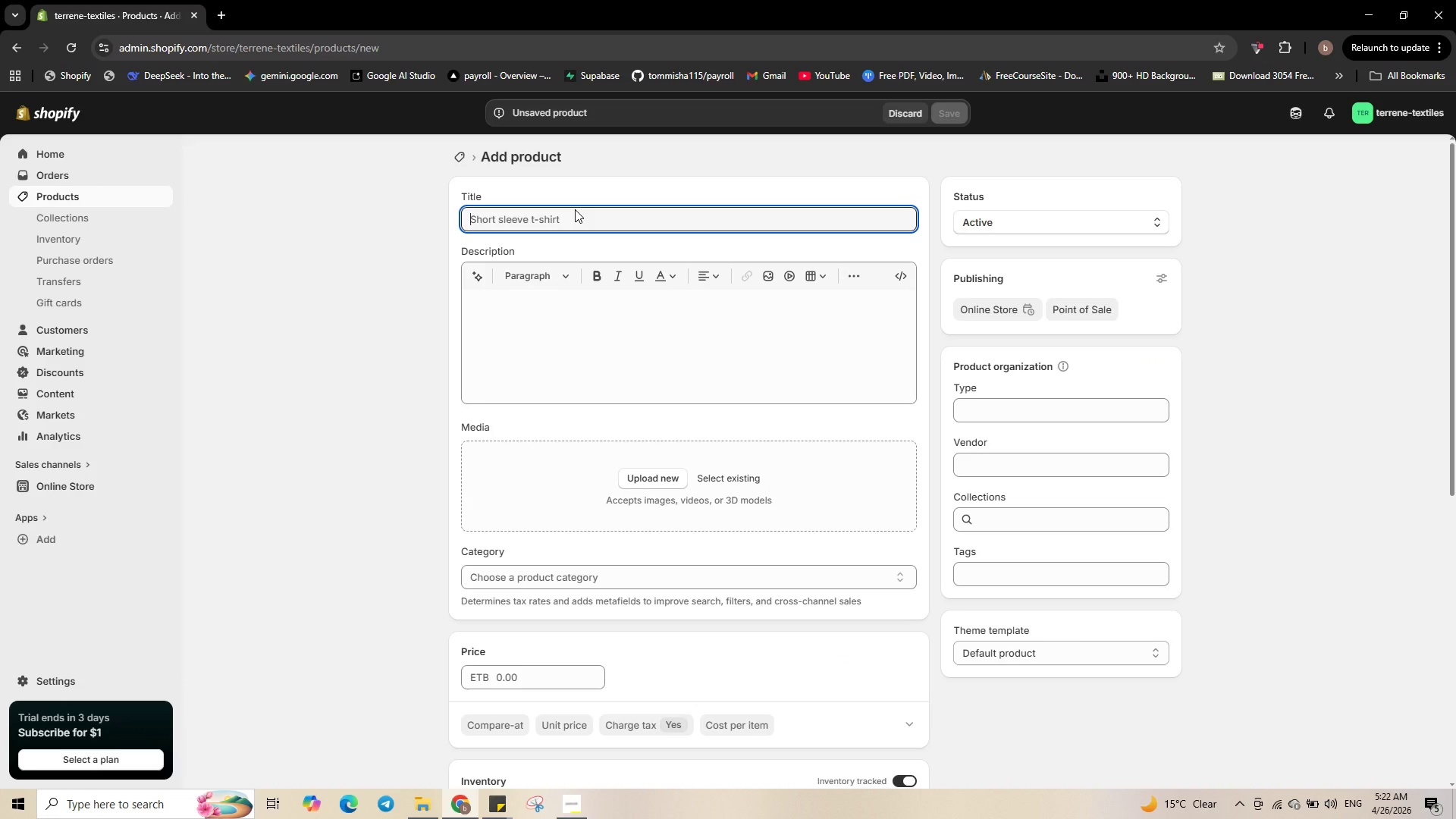 
type(Deadstock Organic )
 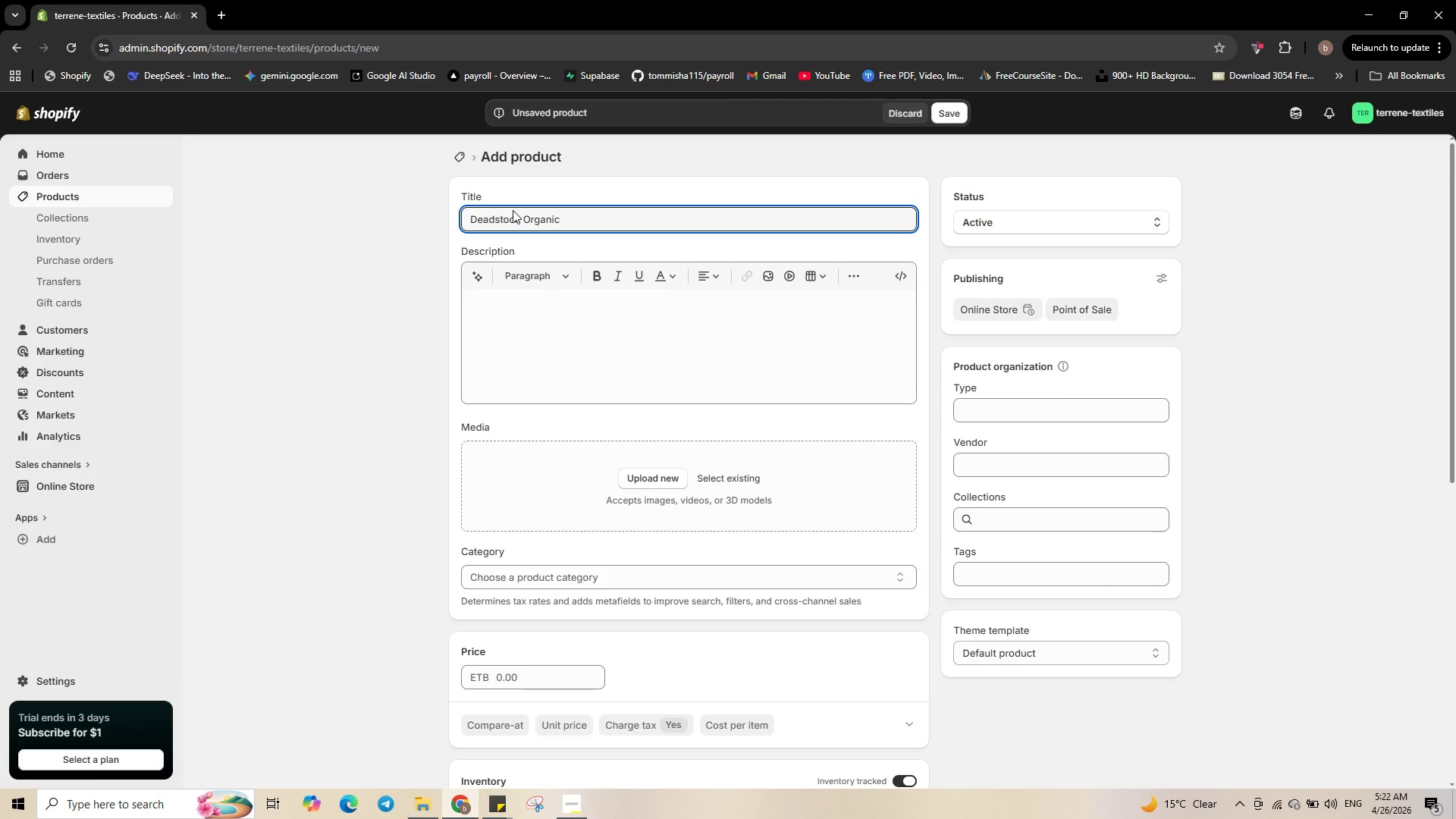 
wait(7.38)
 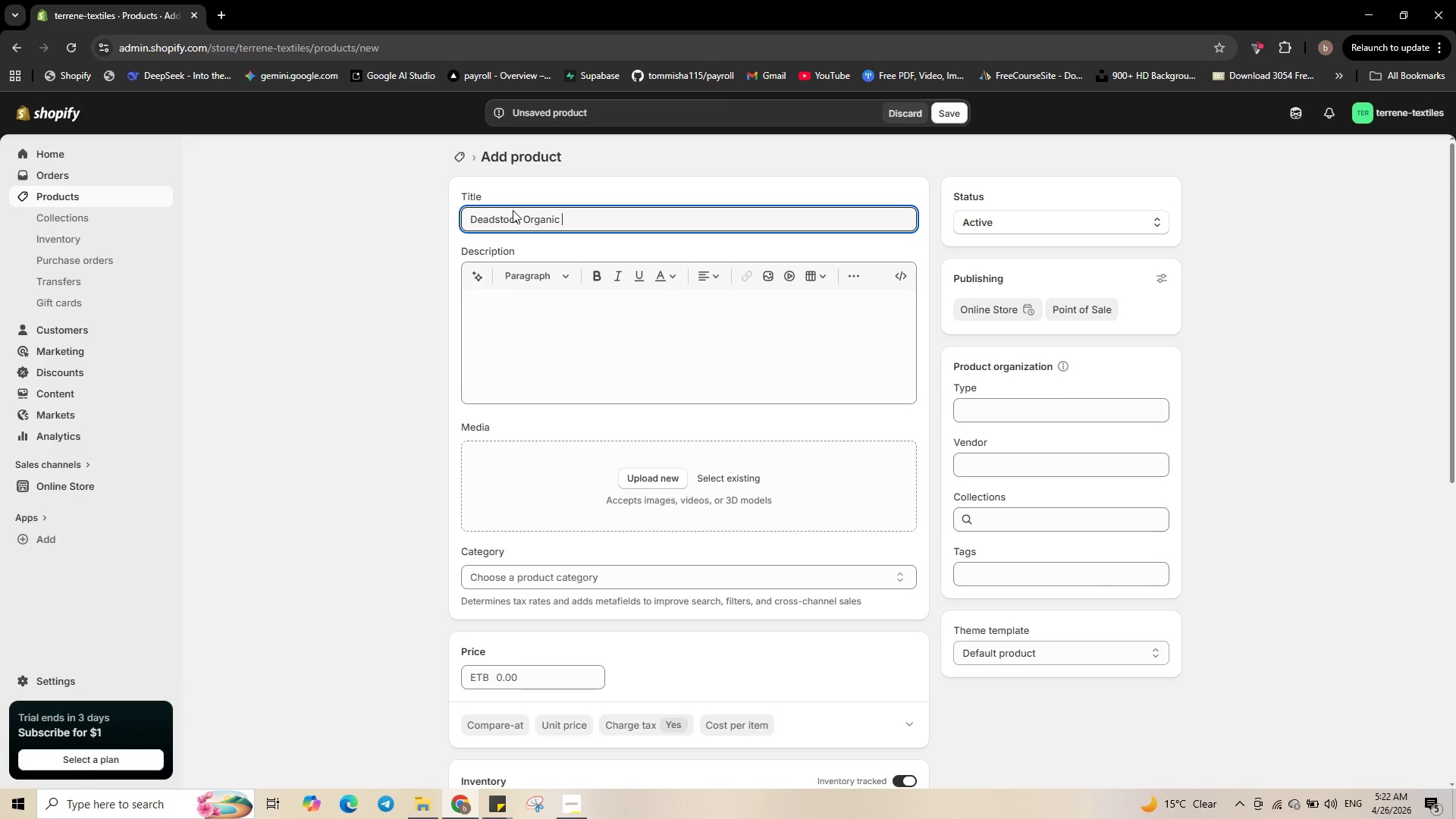 
type(Cotten )
key(Backspace)
 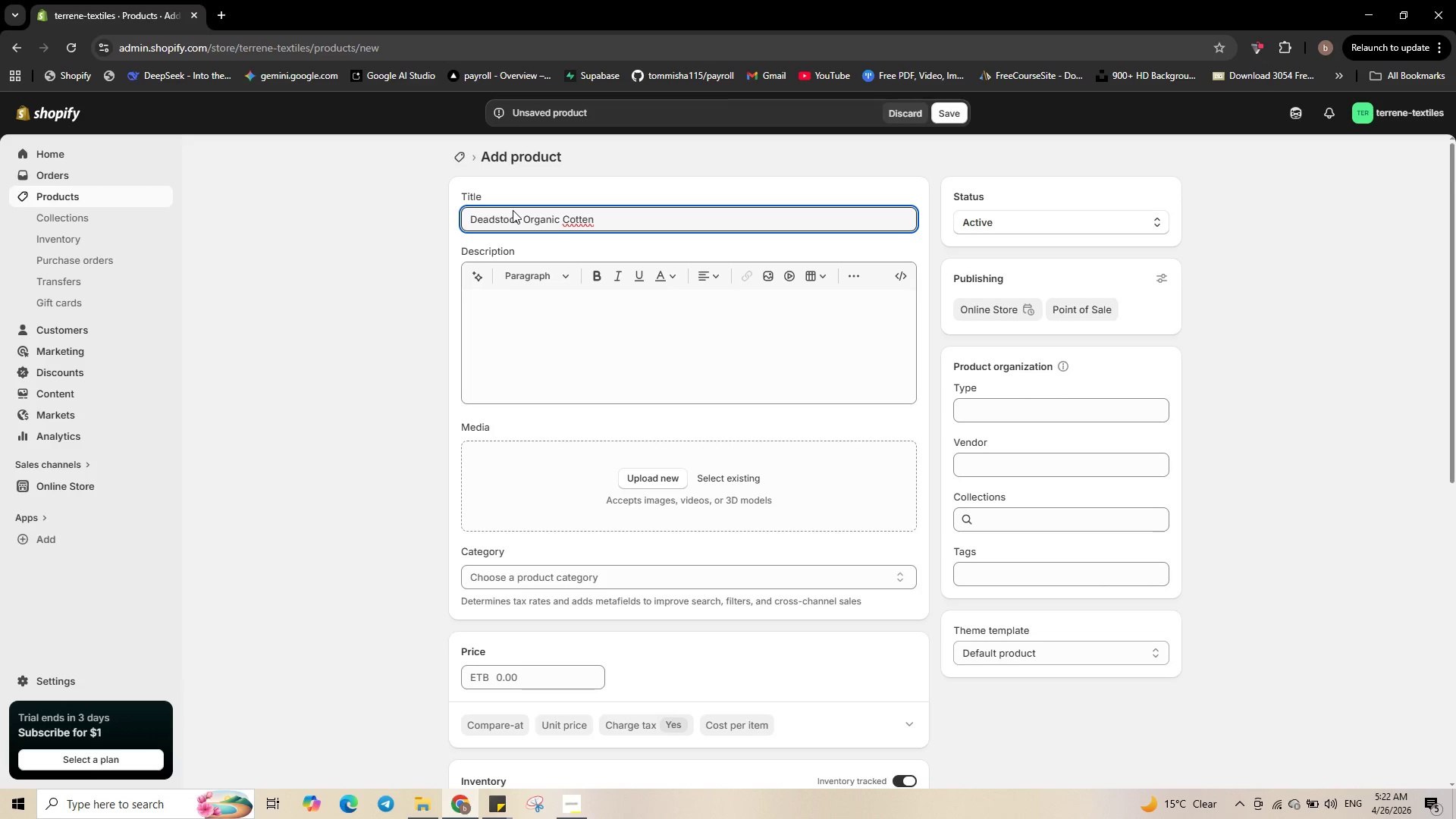 
key(Backspace)
key(Backspace)
type(on Bundle )
 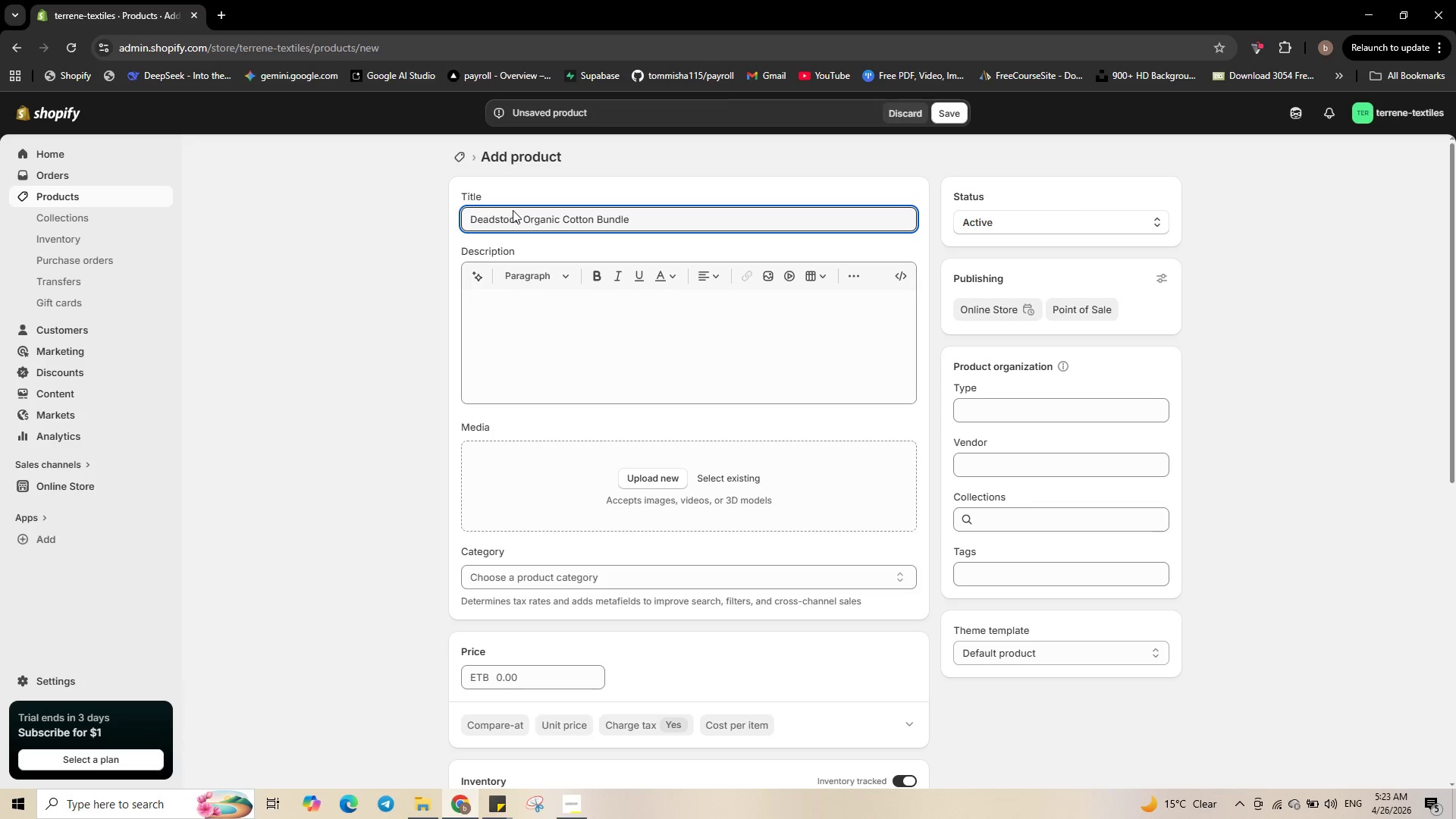 
left_click([898, 271])
 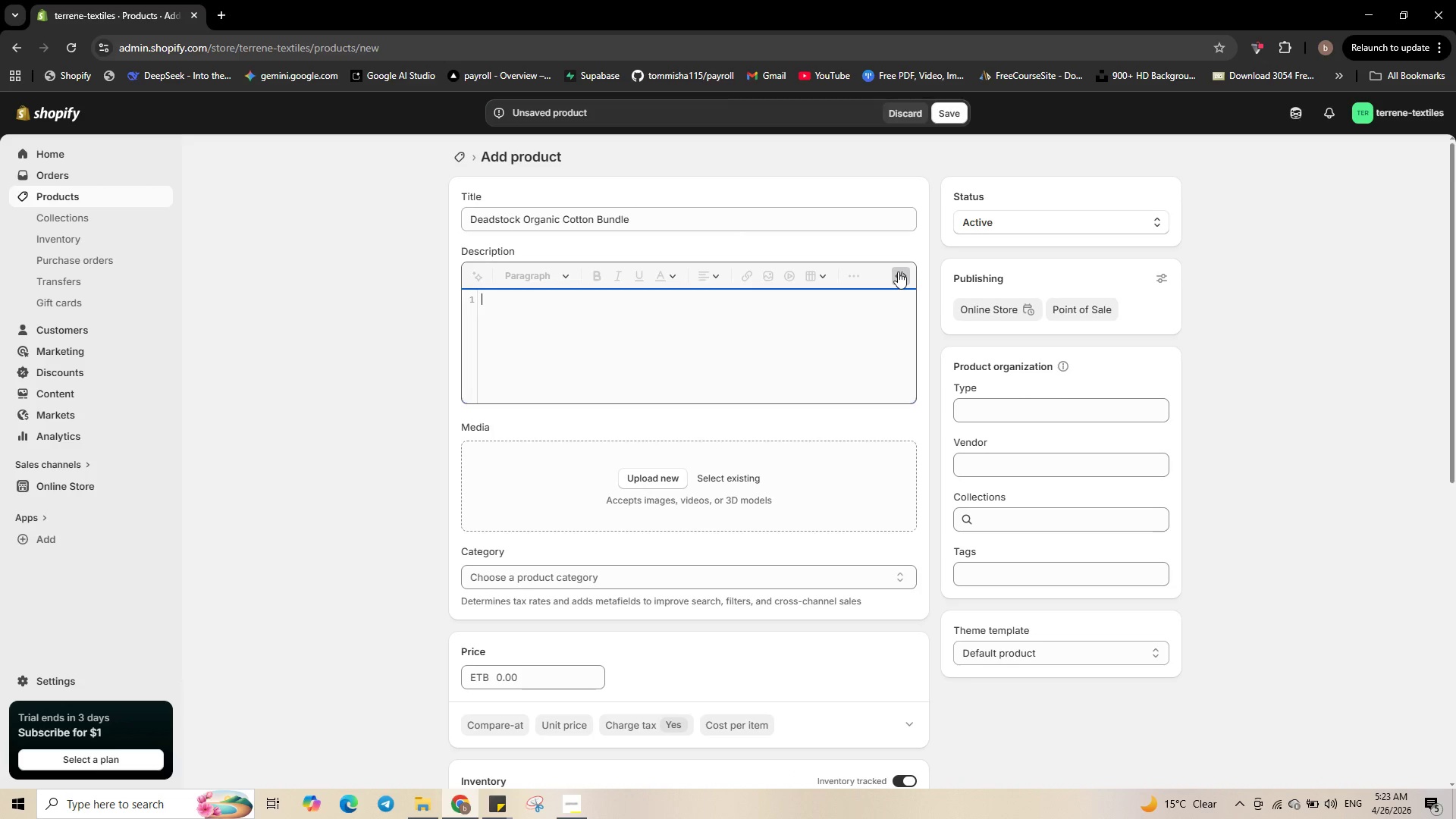 
wait(9.55)
 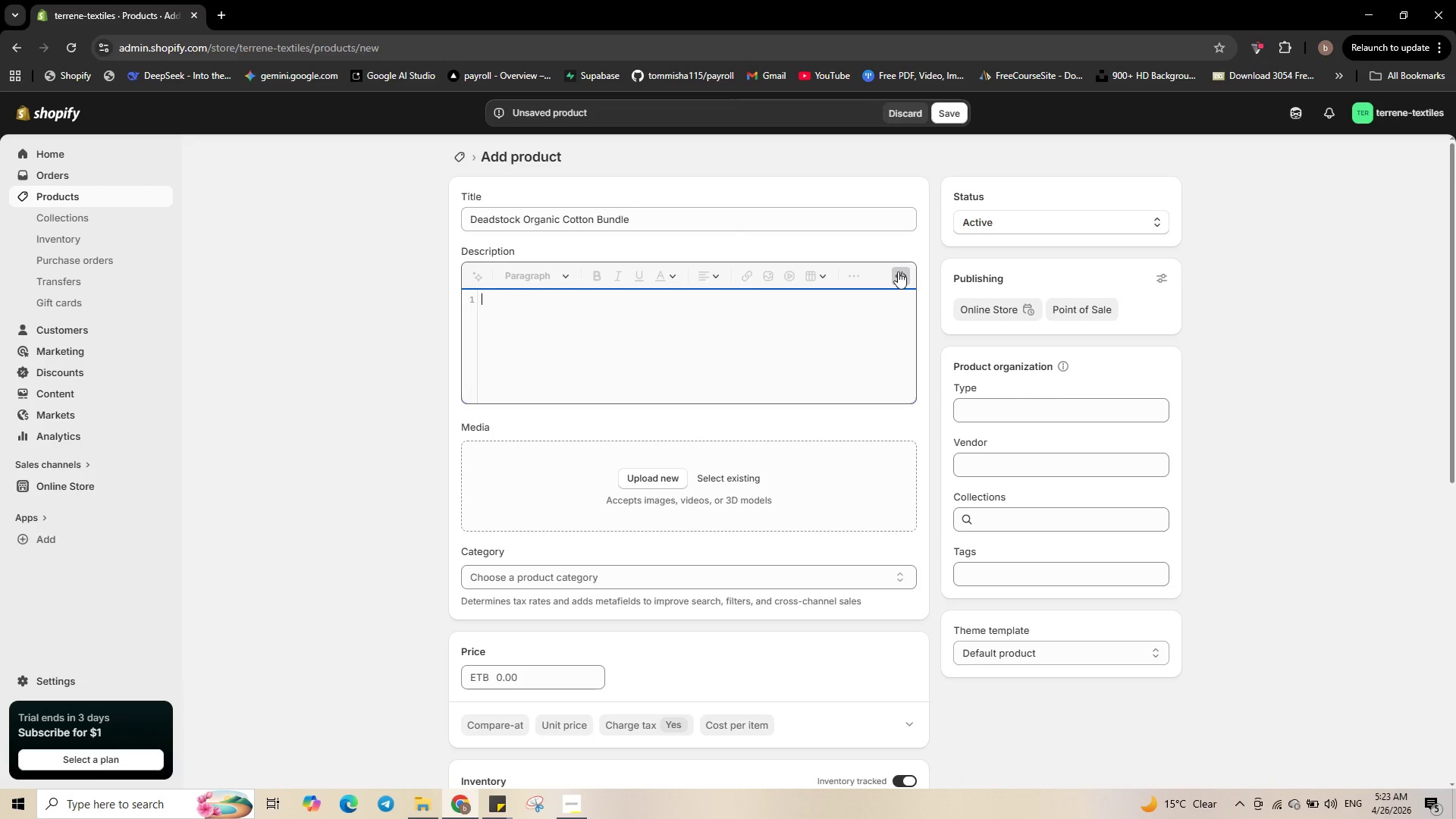 
key(Shift+Comma)
 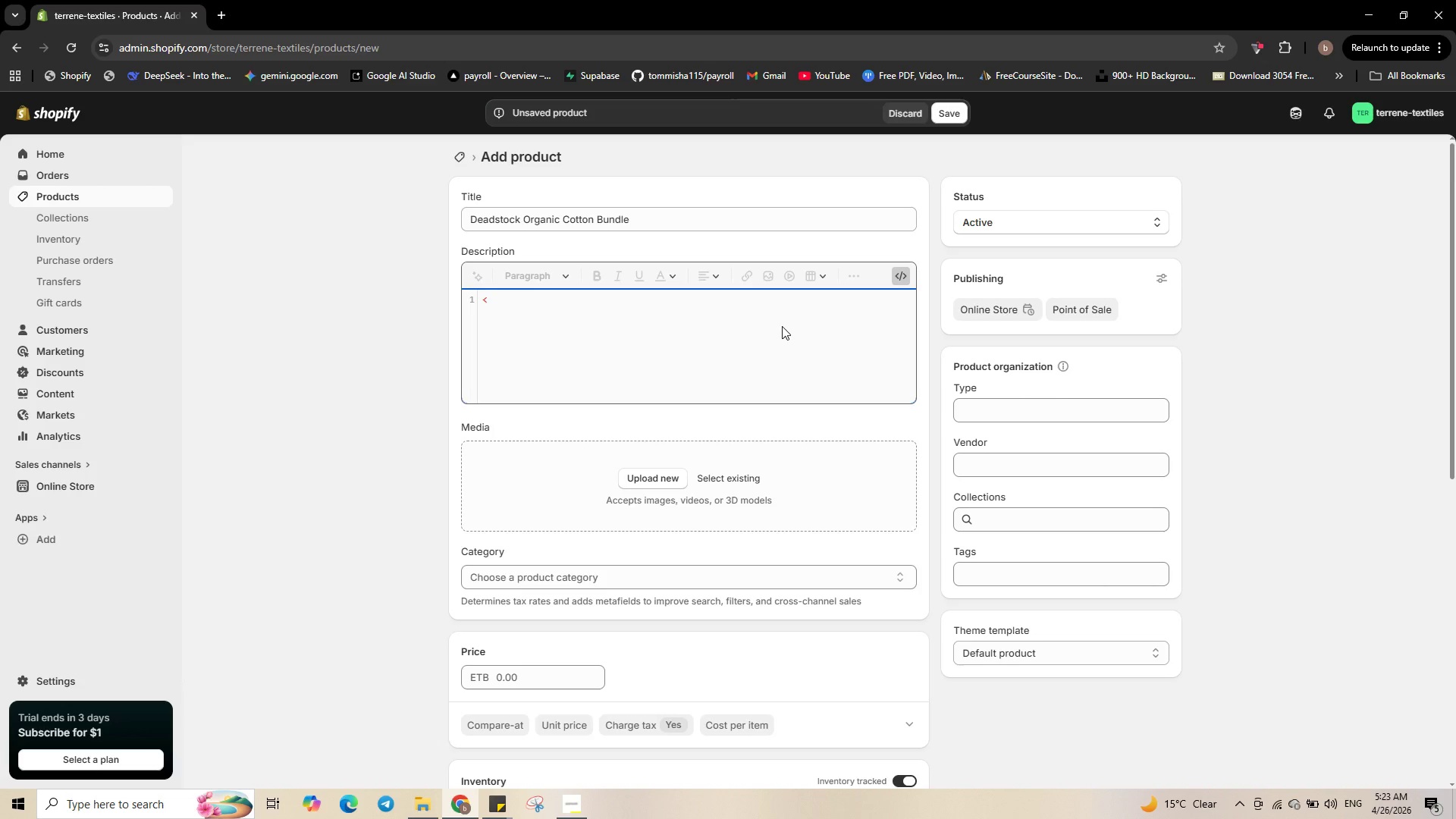 
key(P)
 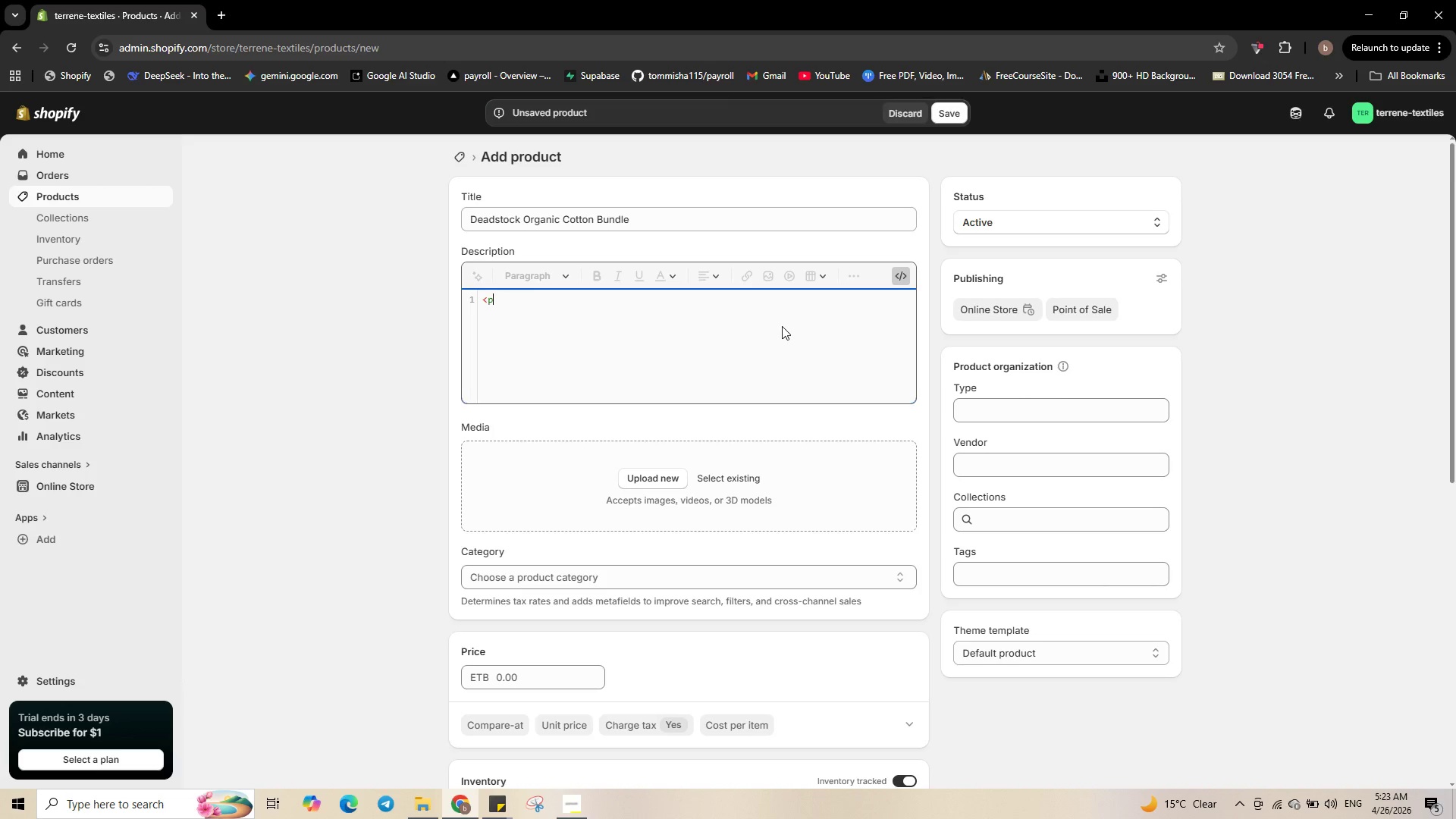 
key(Shift+Period)
 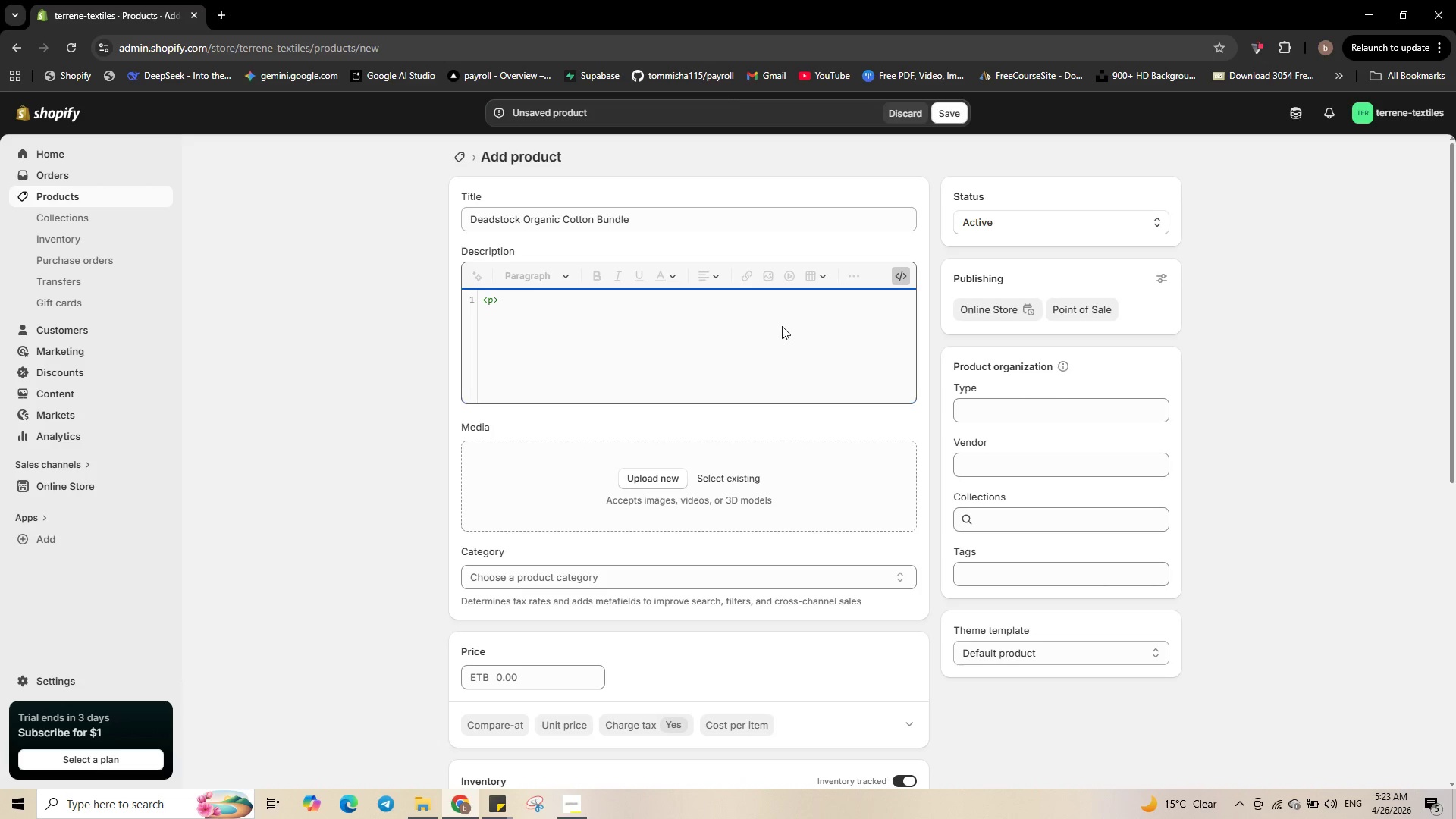 
wait(8.52)
 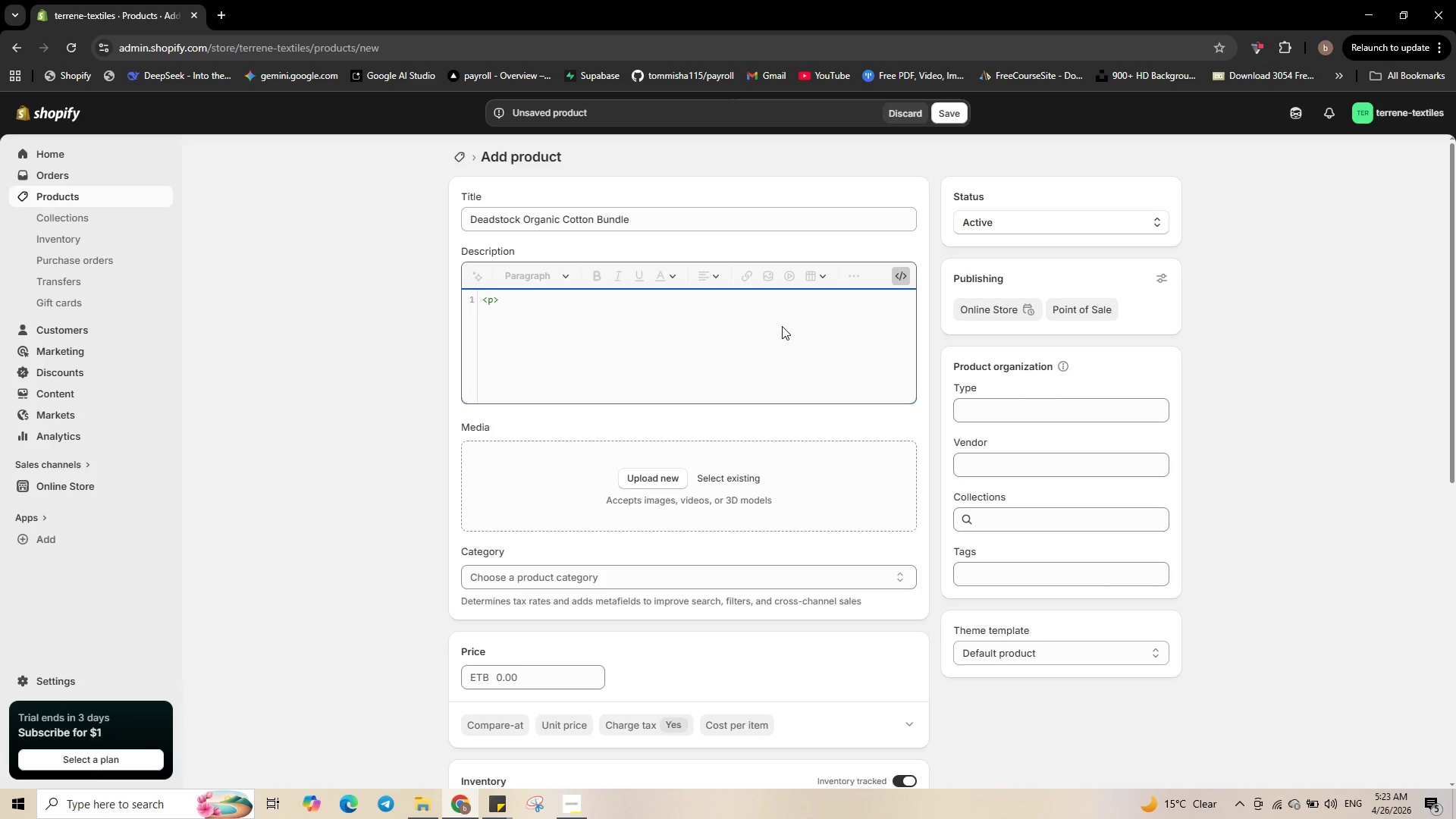 
type(Classic )
 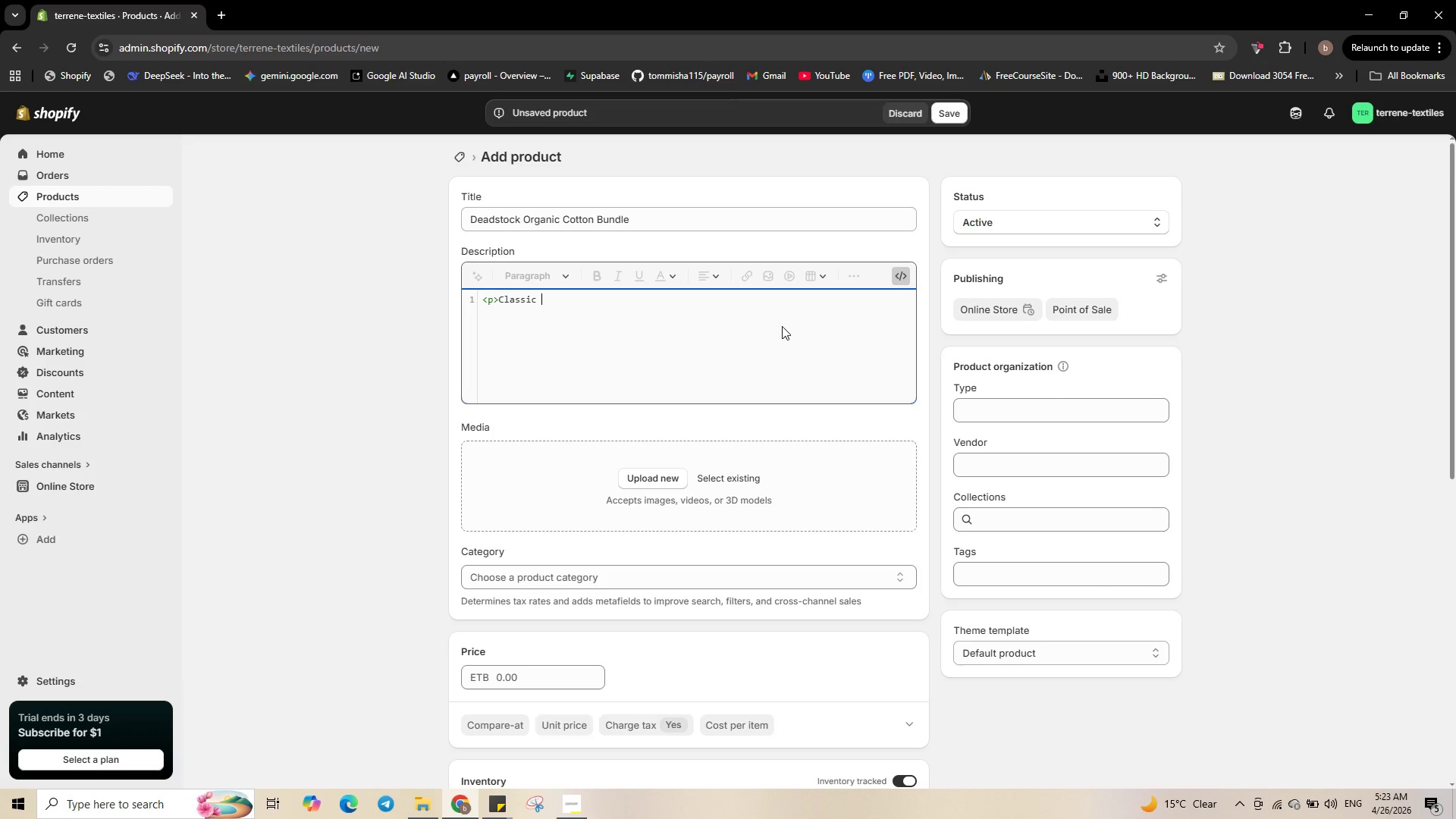 
wait(5.19)
 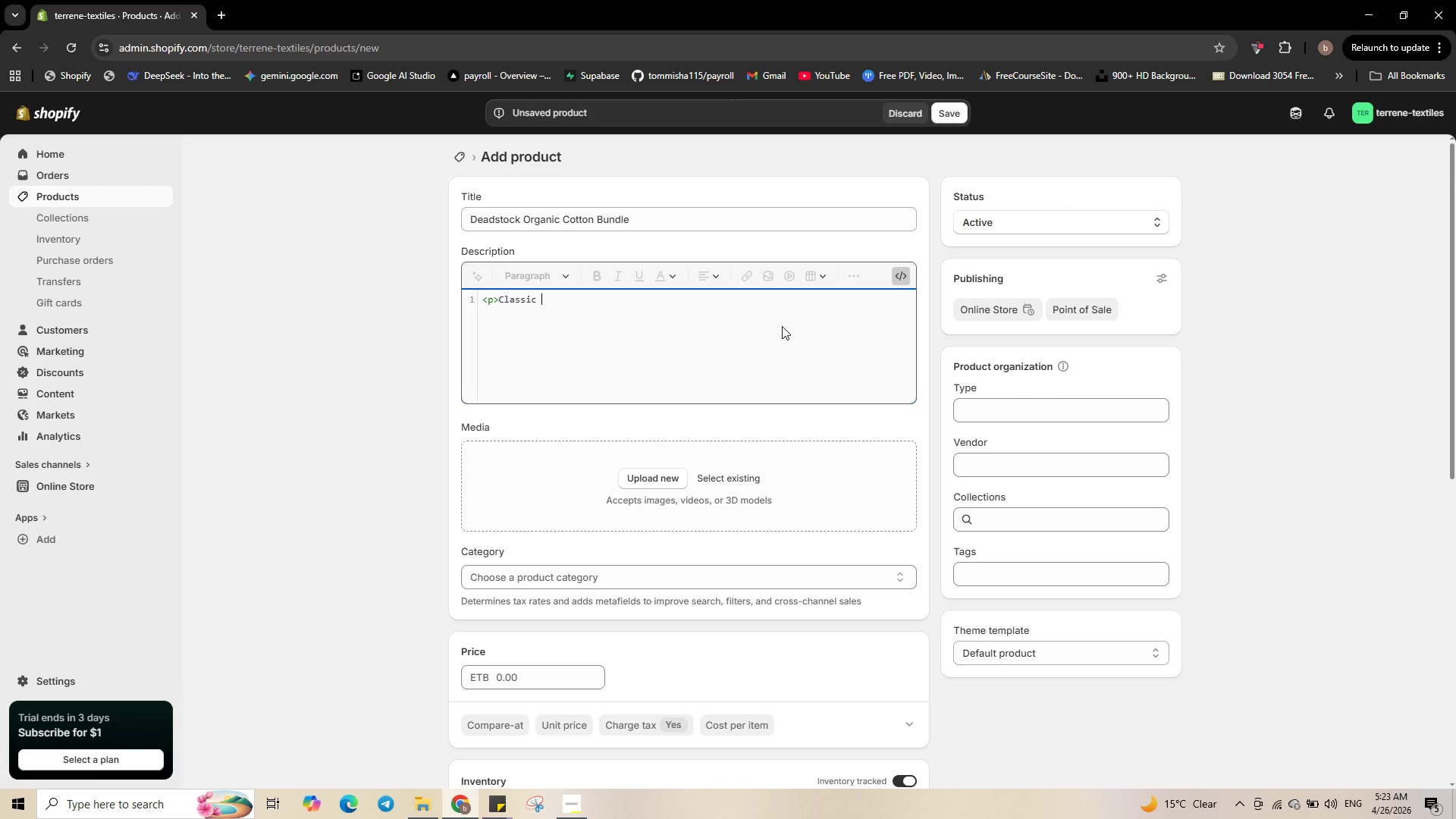 
type(red and cream gingham )
 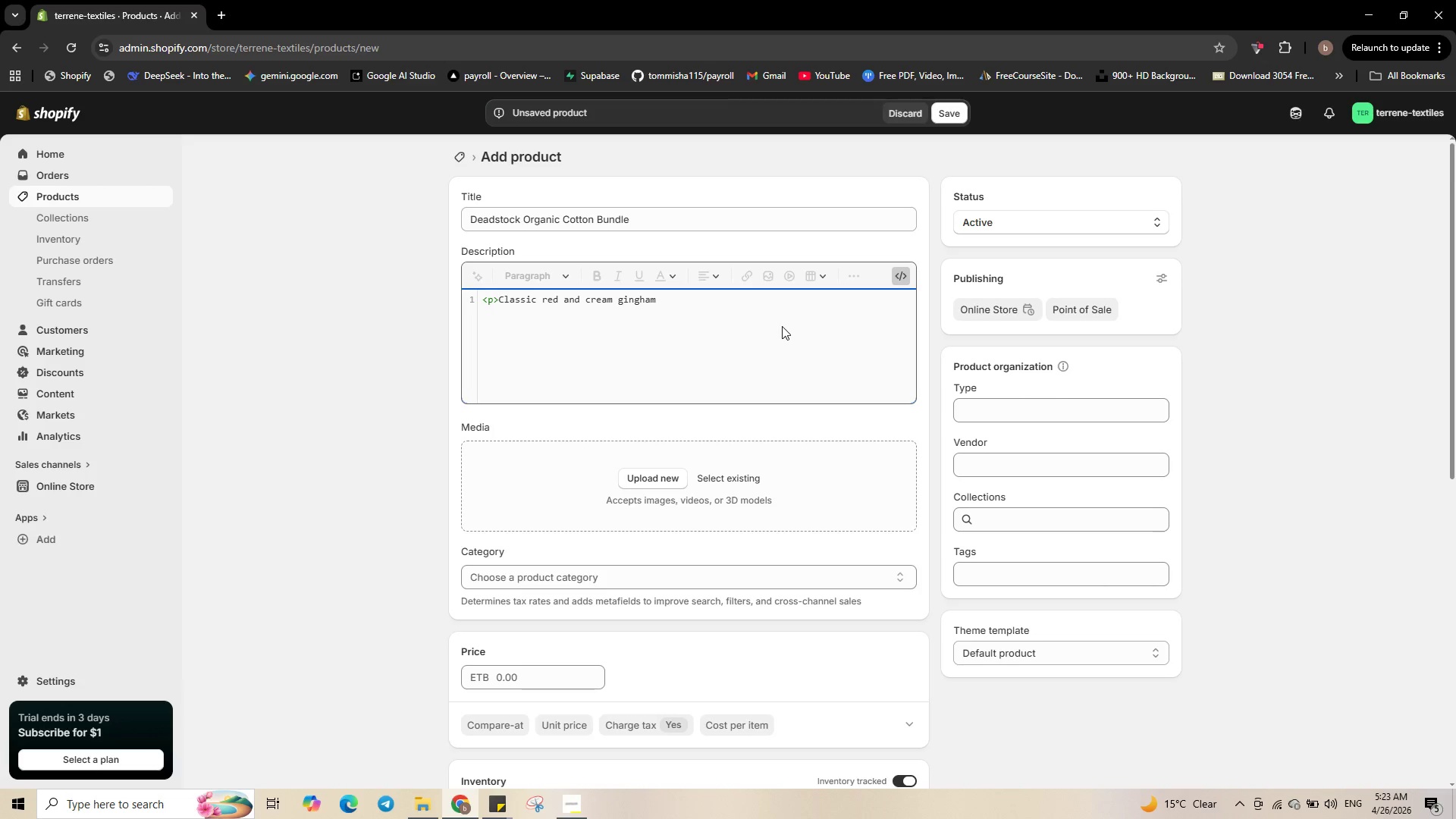 
type(in deadstock organic cotton.)
 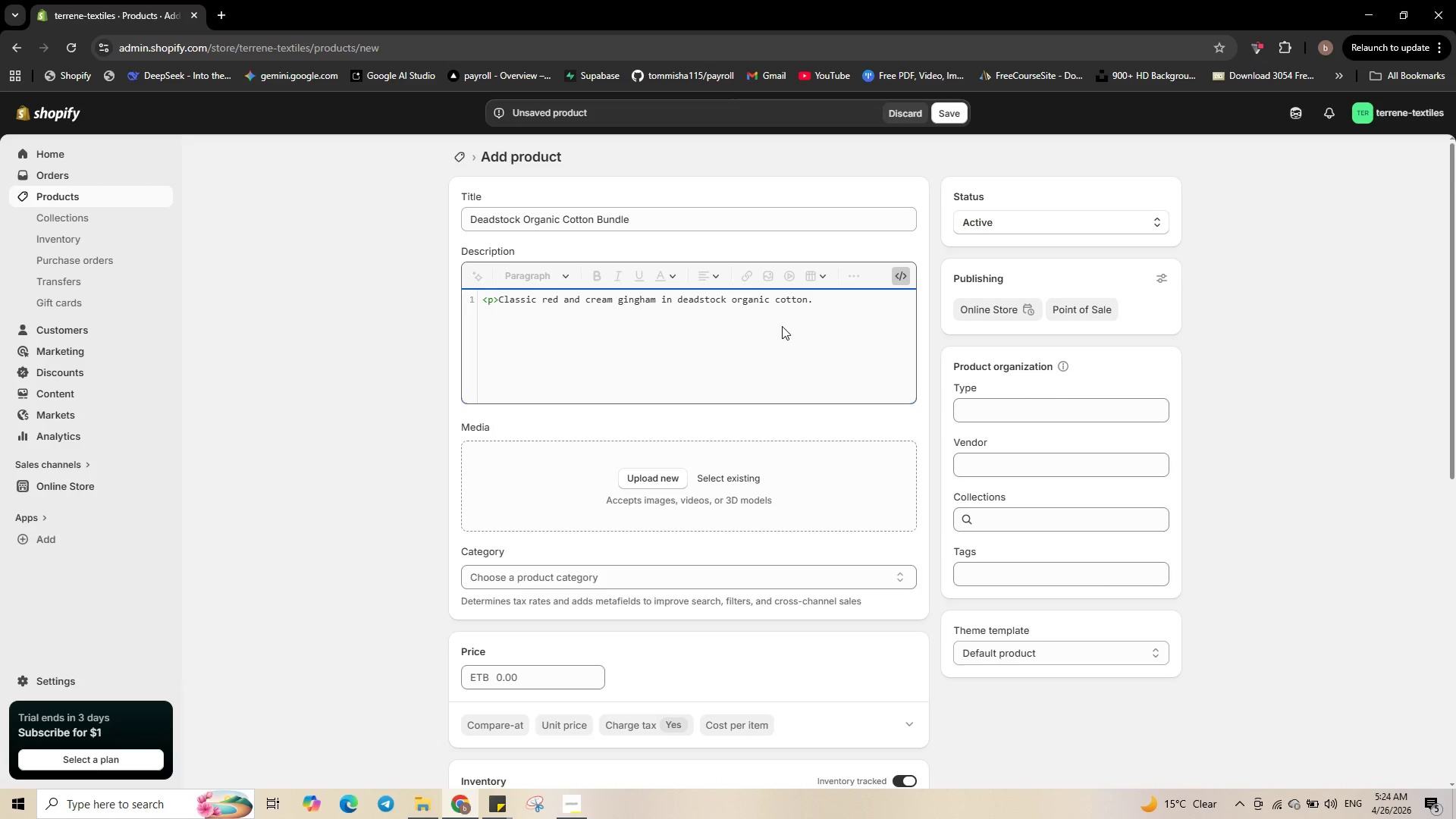 
type( Lightweight and crisp. Perfect for )
 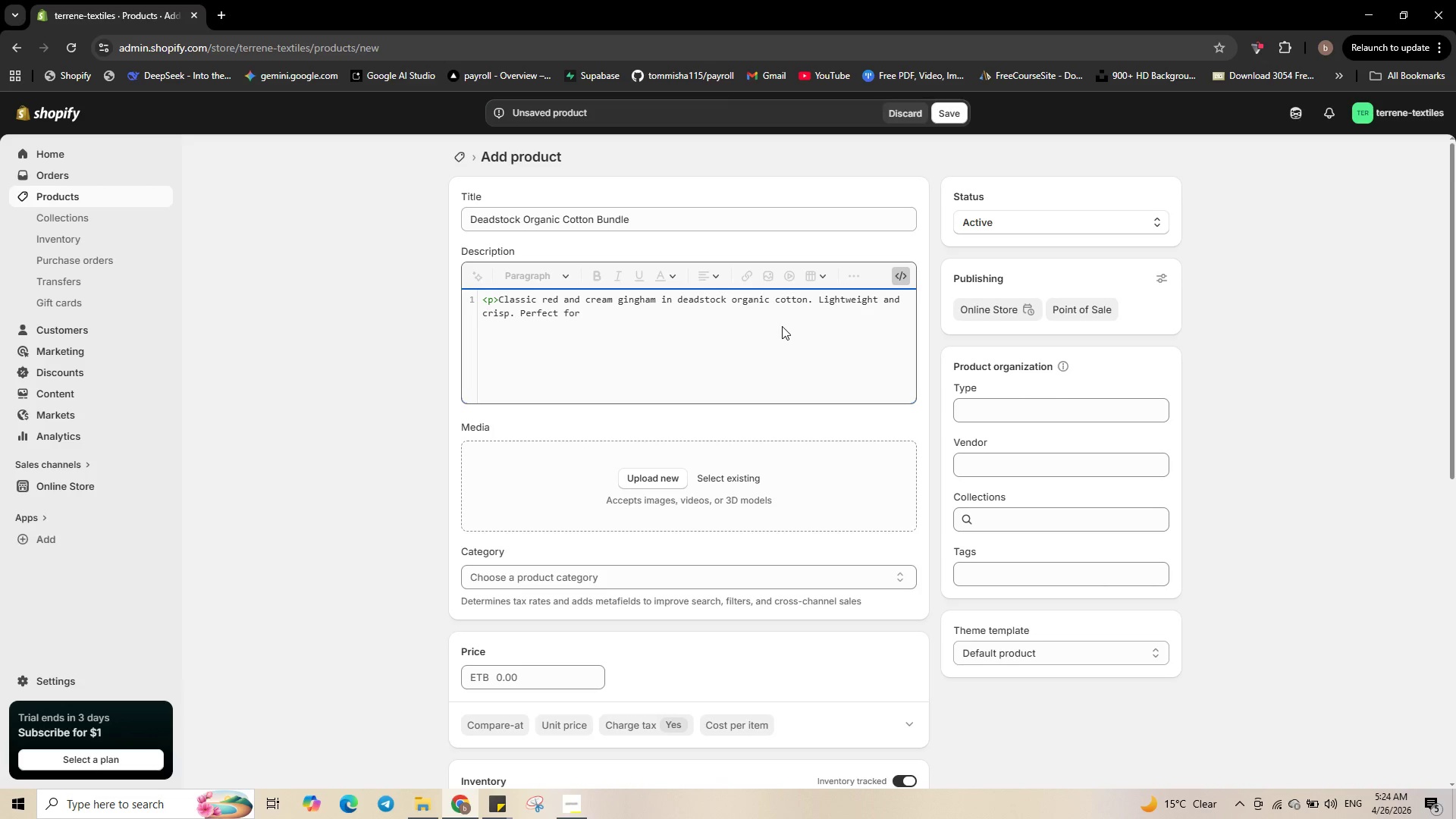 
type(picnic blankets, summer dresses,)
 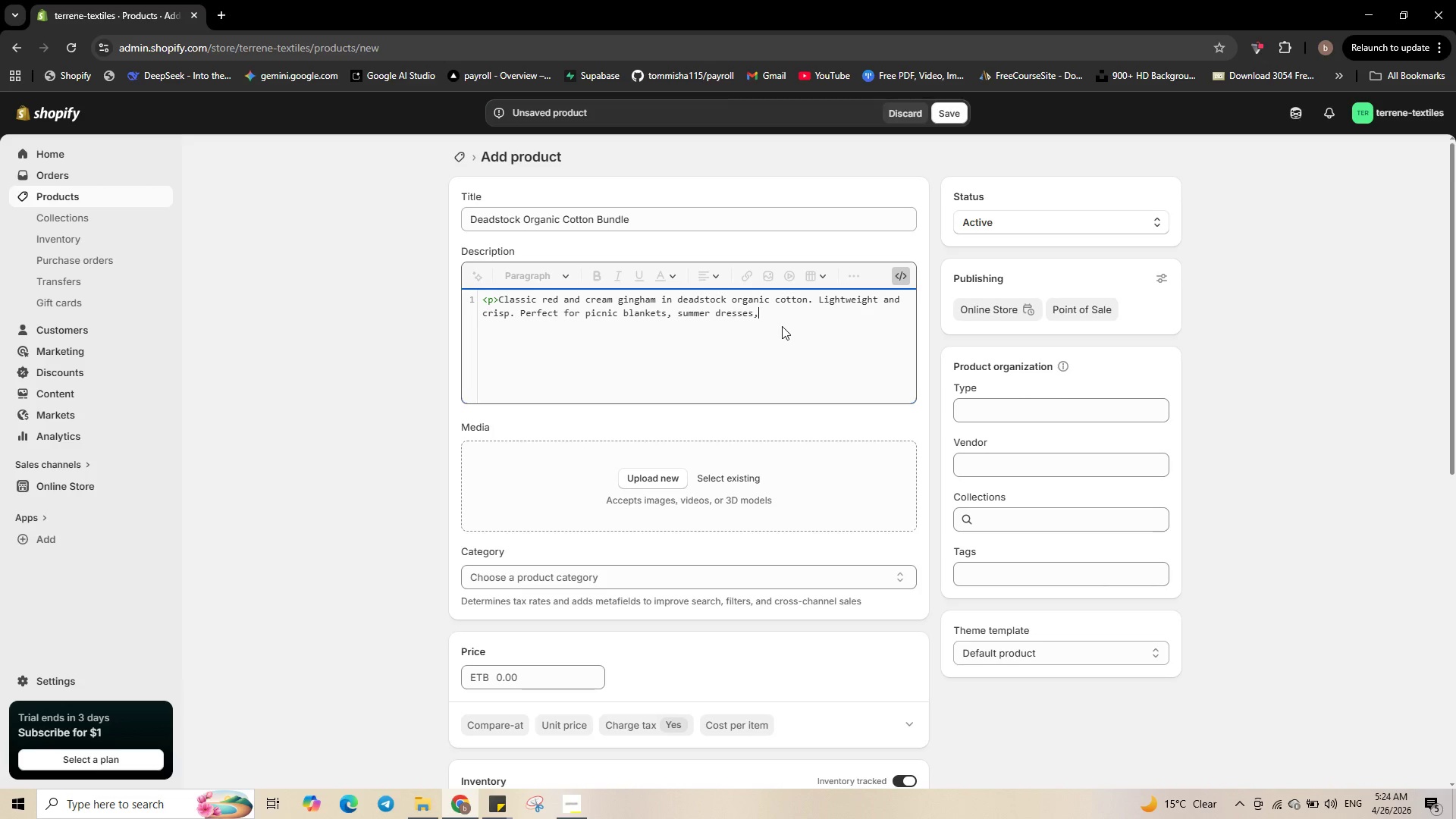 
type( and kitchen towels)
 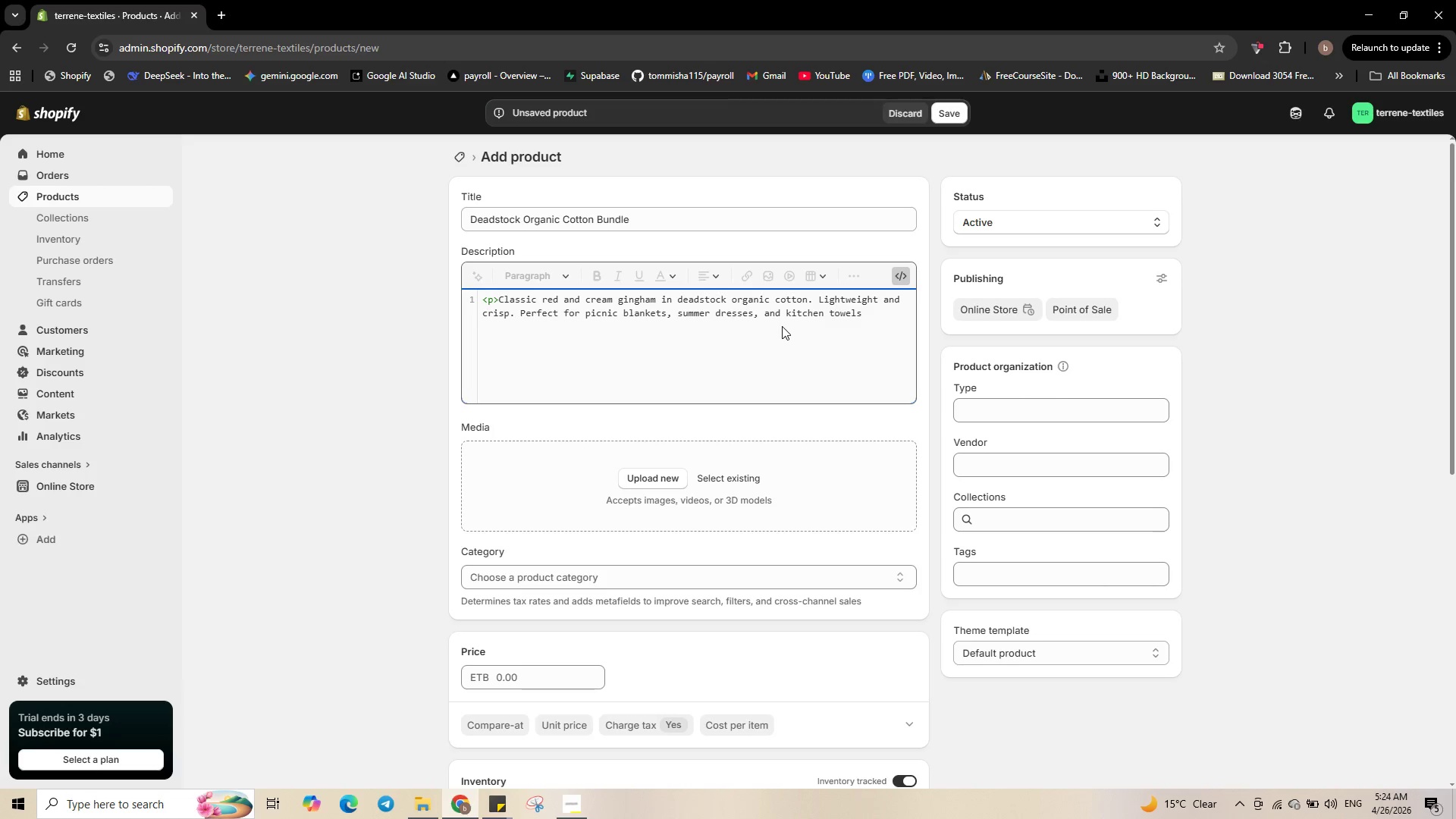 
key(Period)
 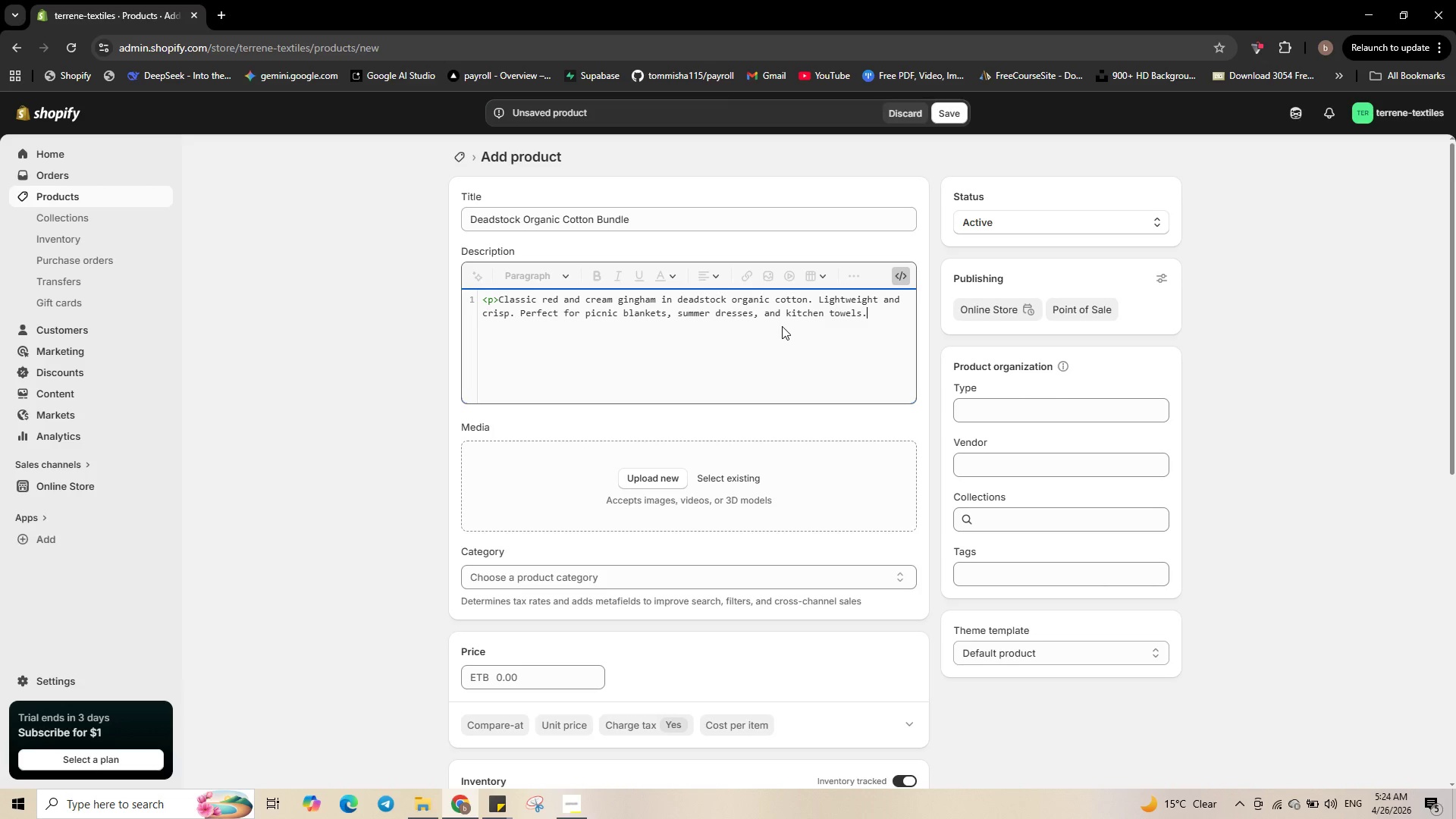 
key(Shift+Comma)
 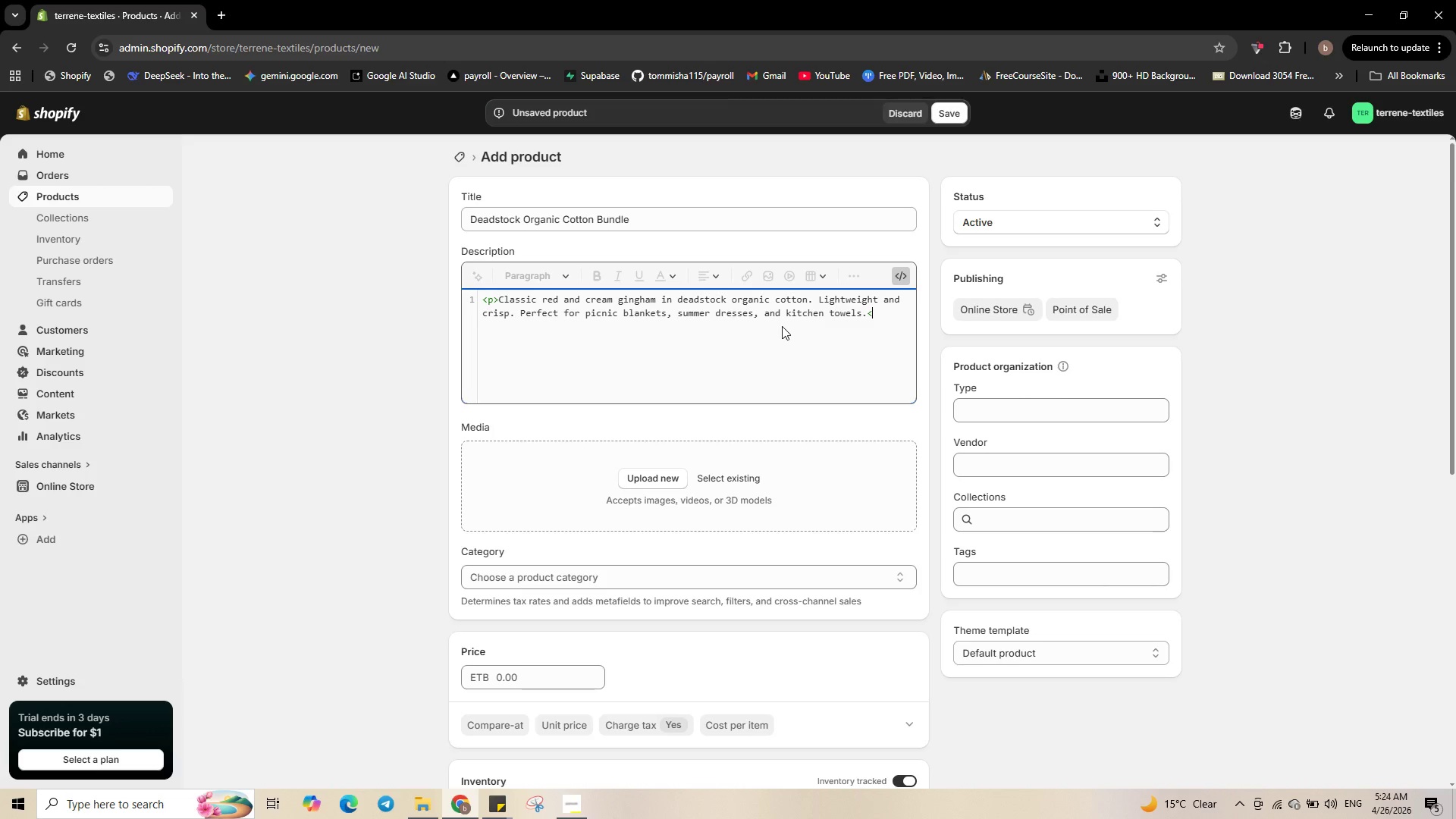 
key(Slash)
 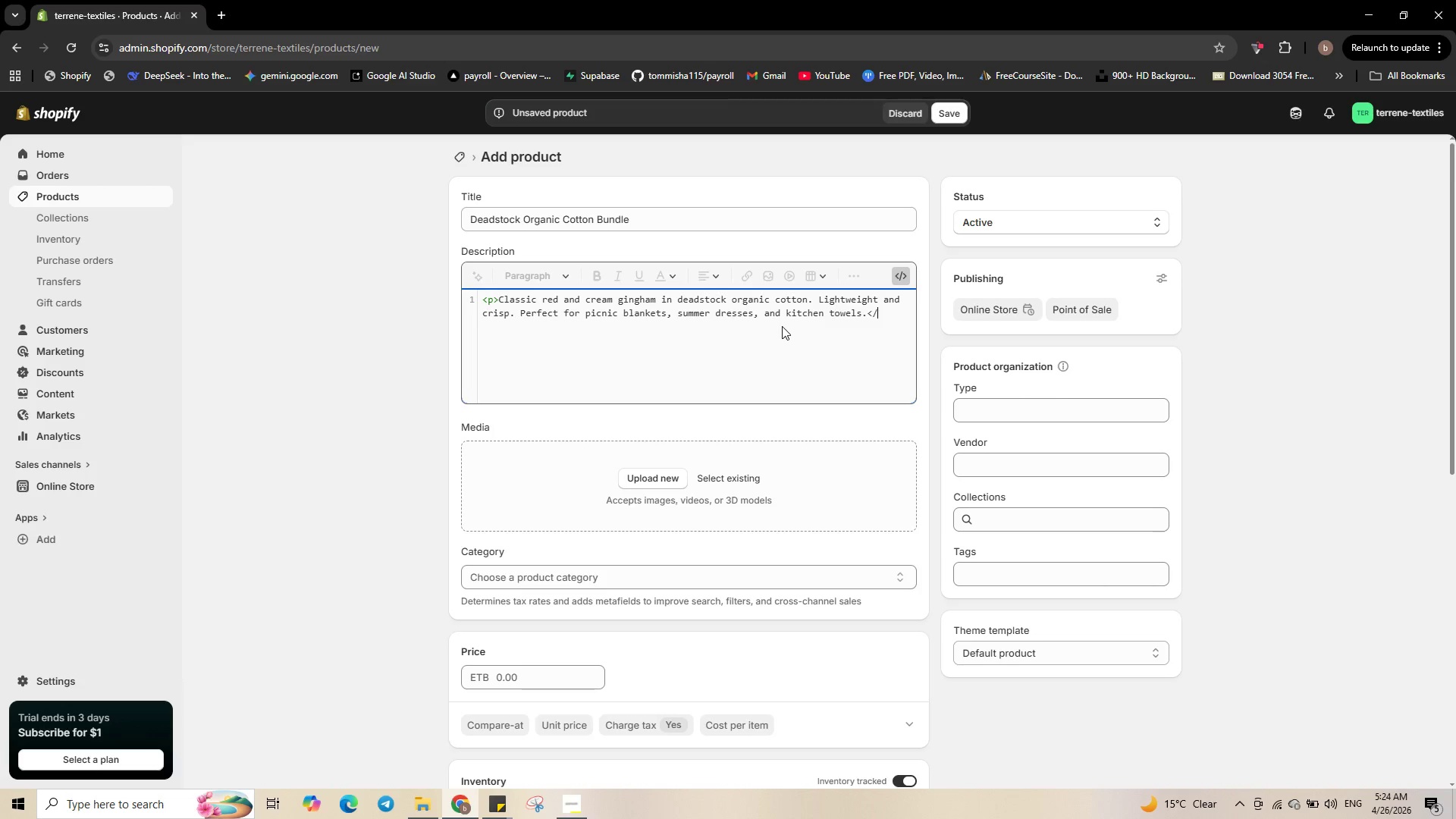 
key(P)
 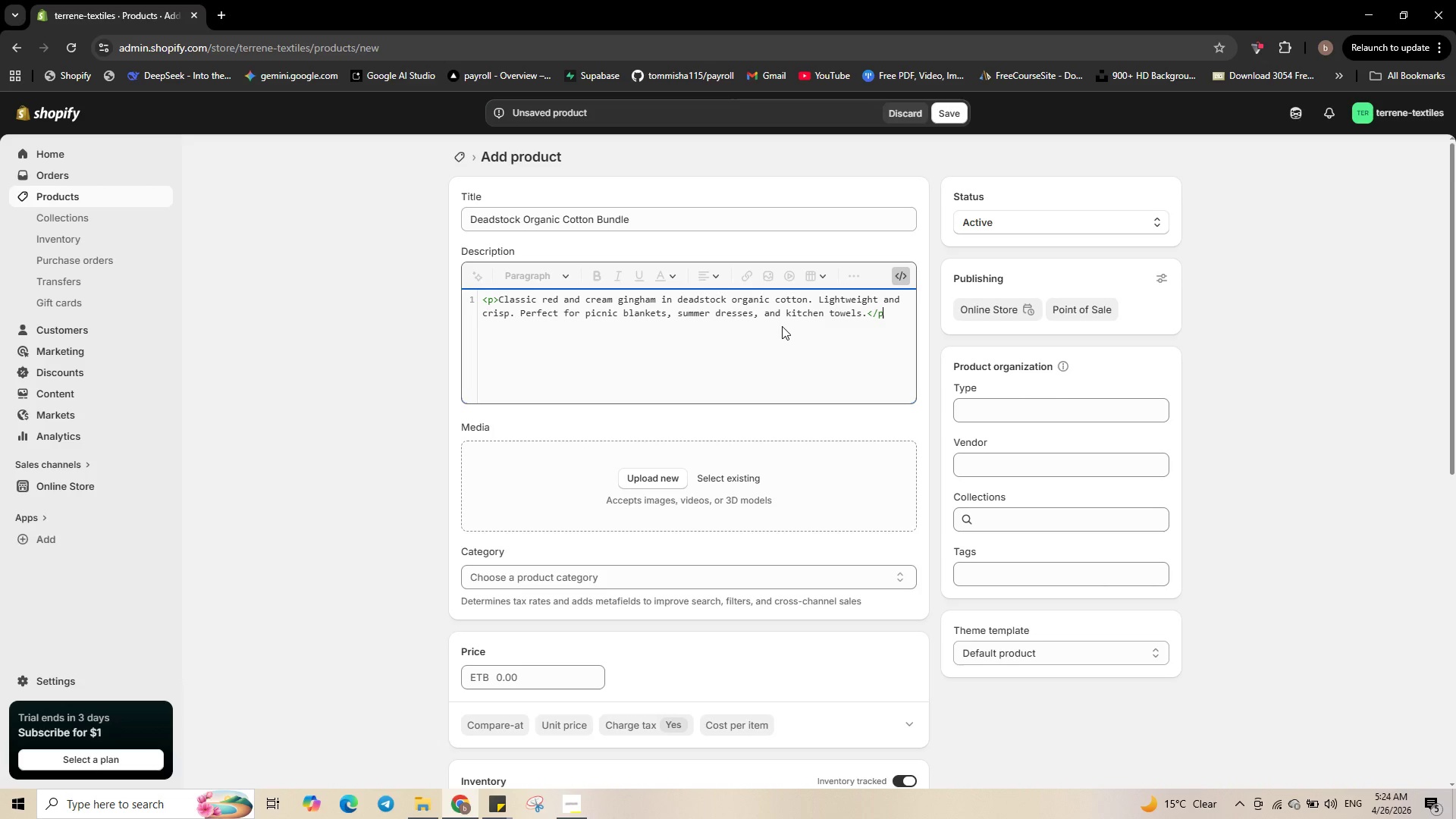 
key(Shift+ShiftRight)
 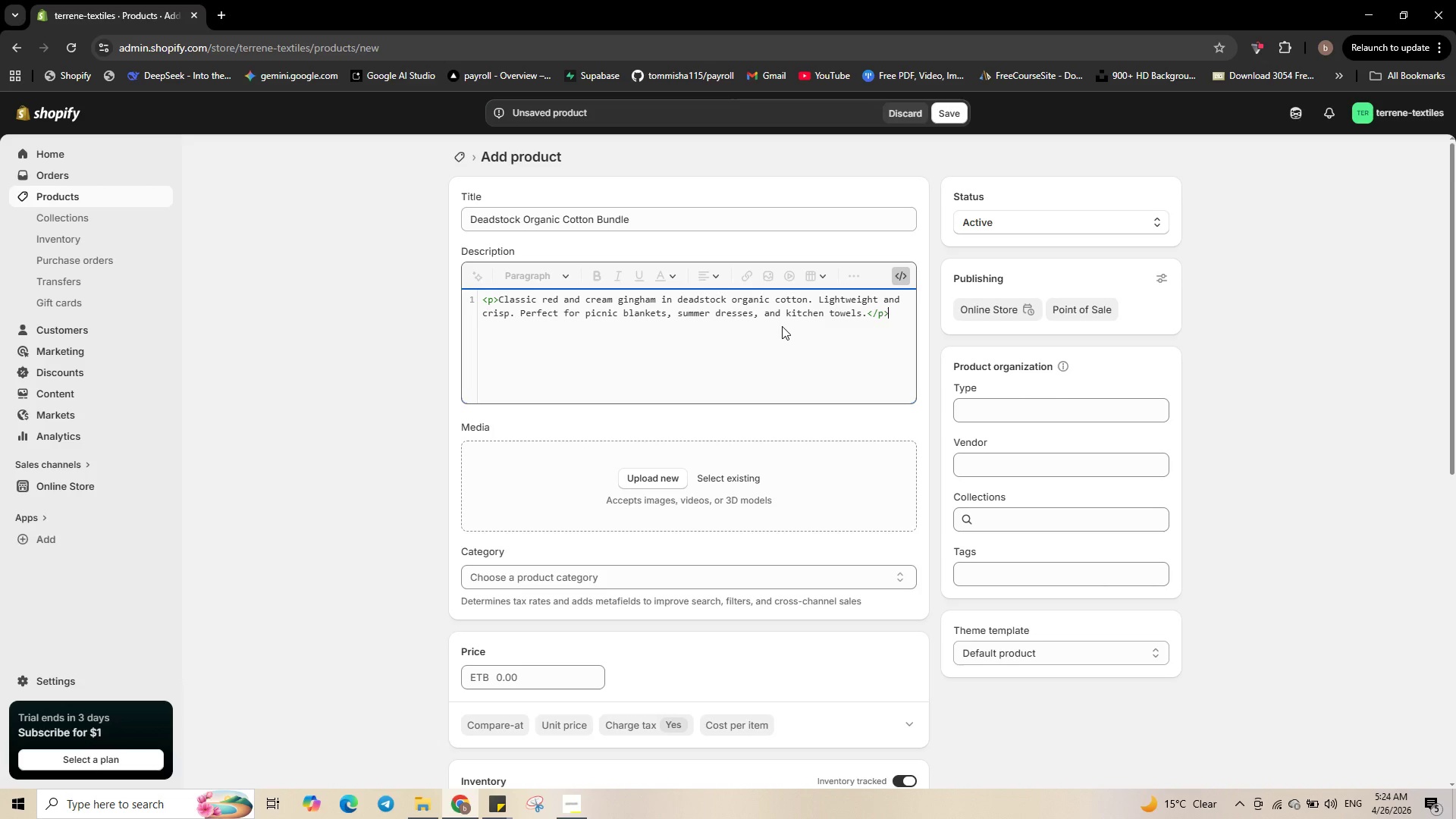 
key(Shift+Period)
 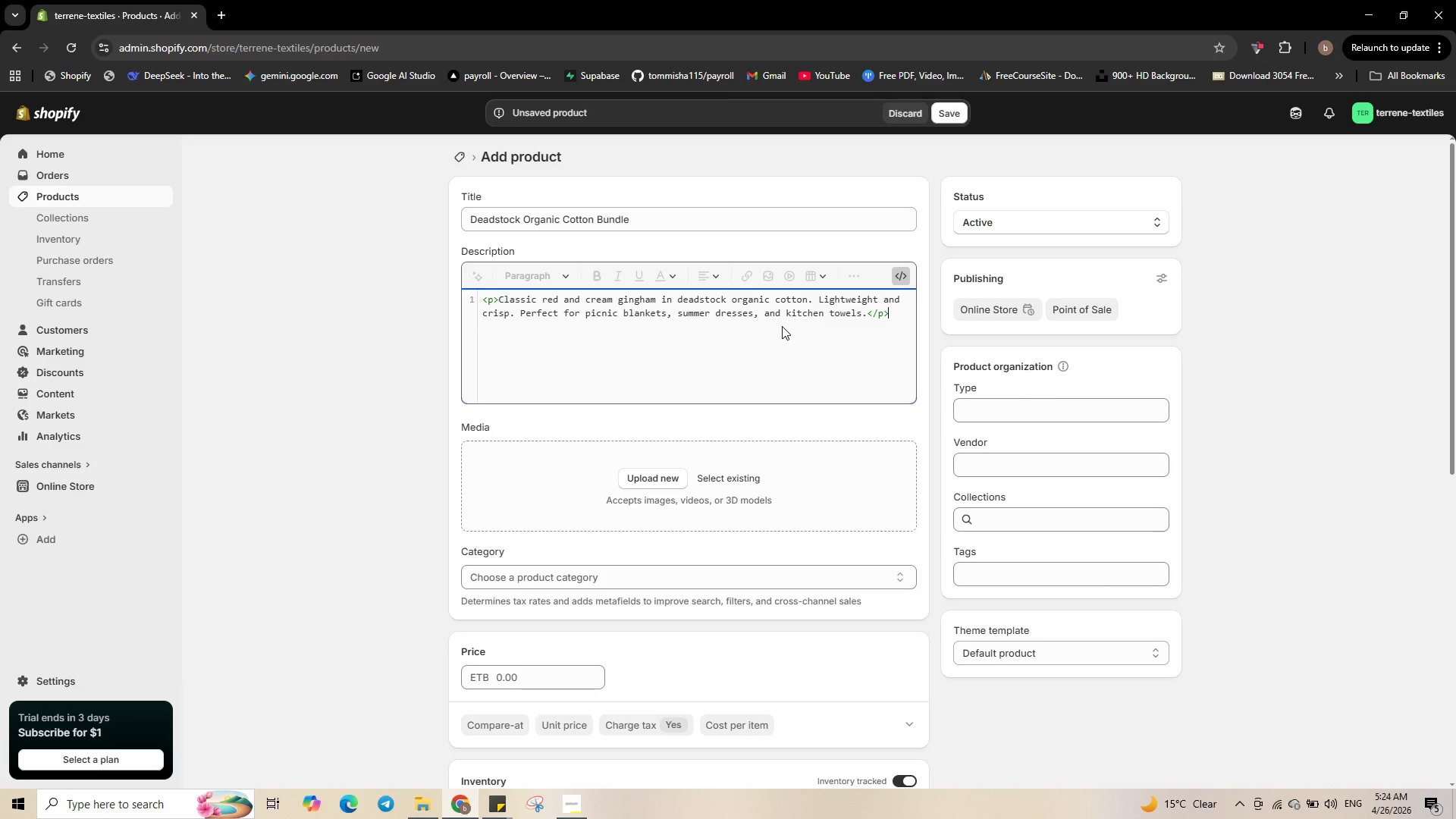 
key(Enter)
 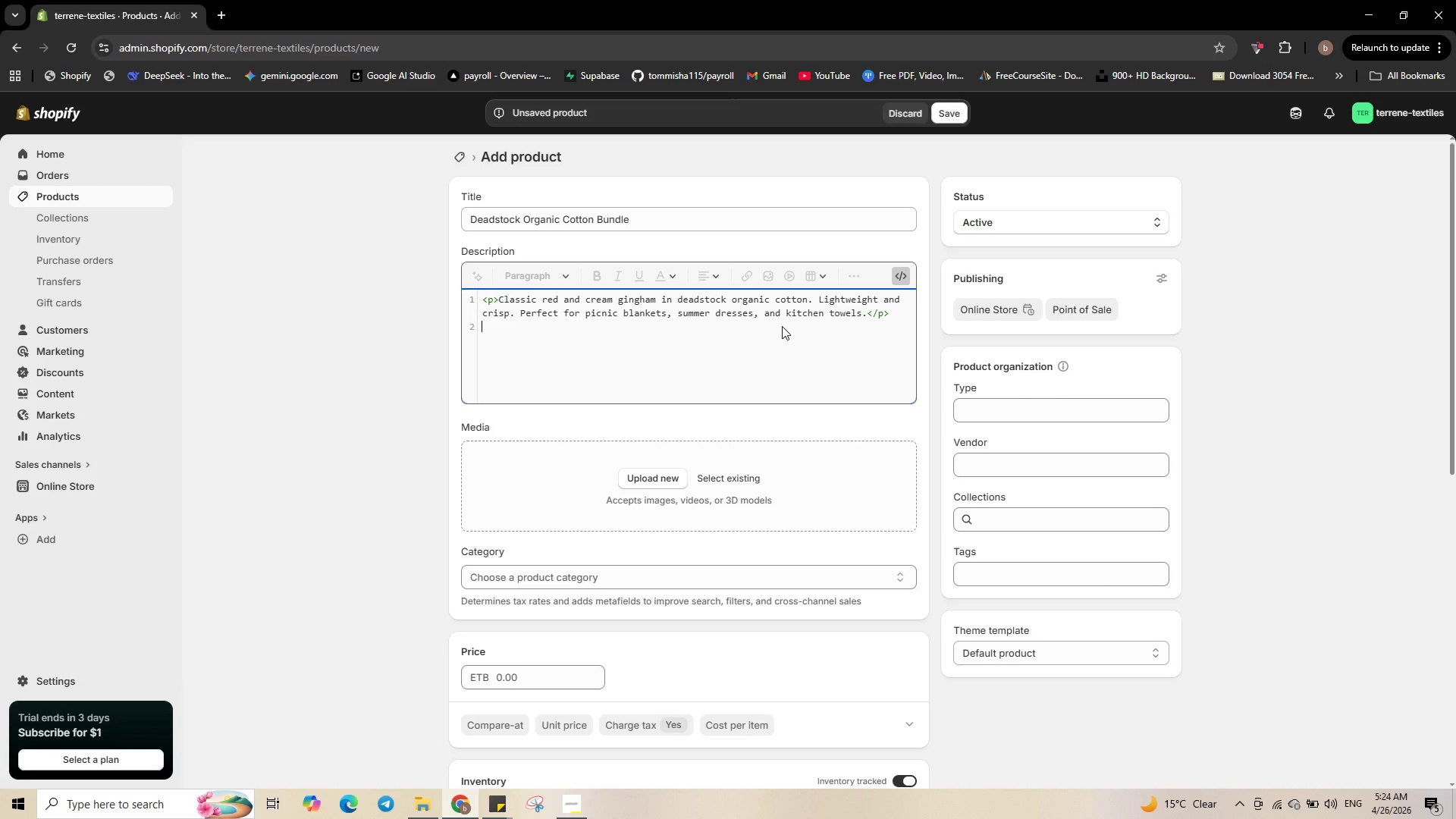 
key(Shift+Comma)
 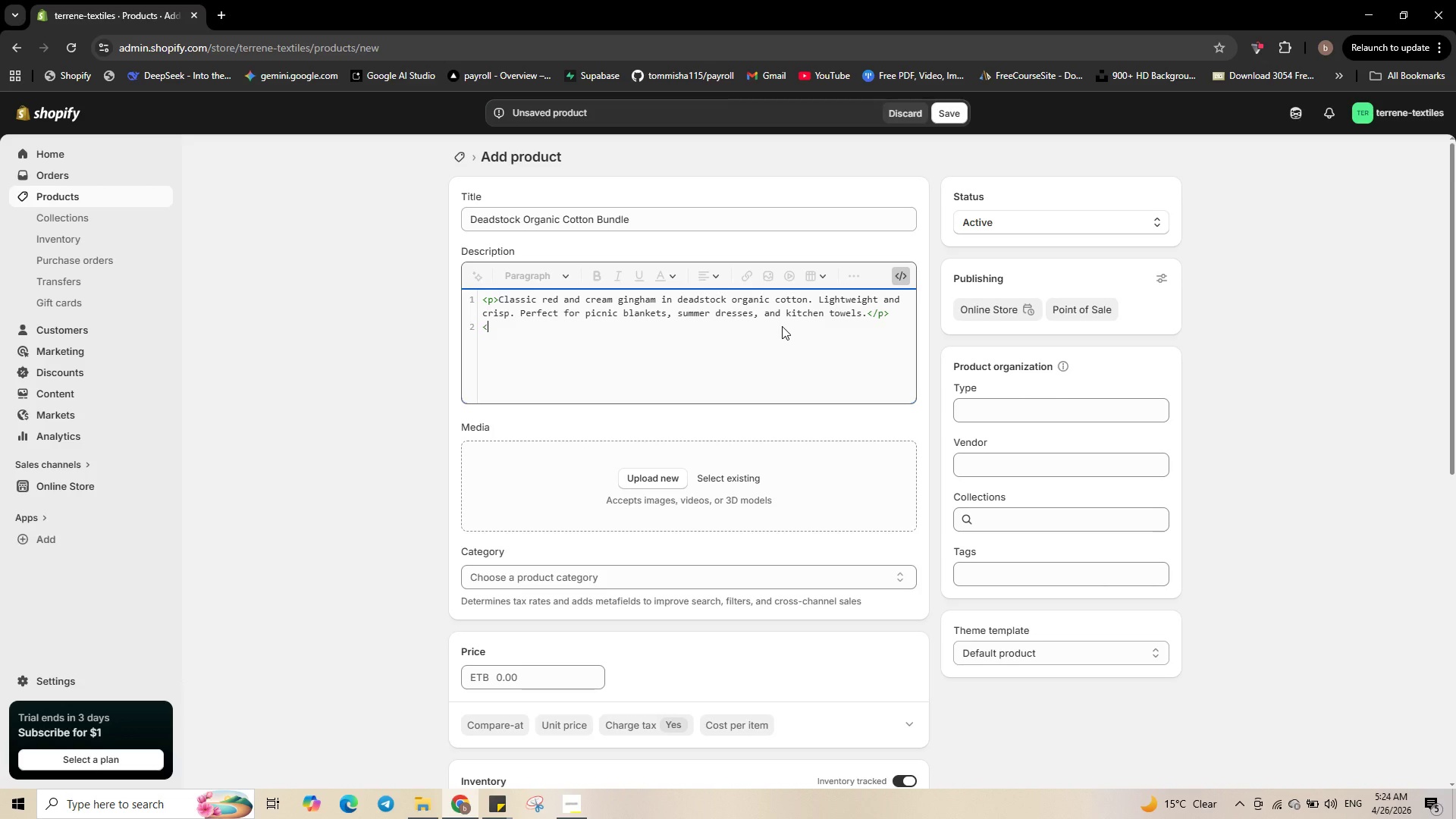 
key(P)
 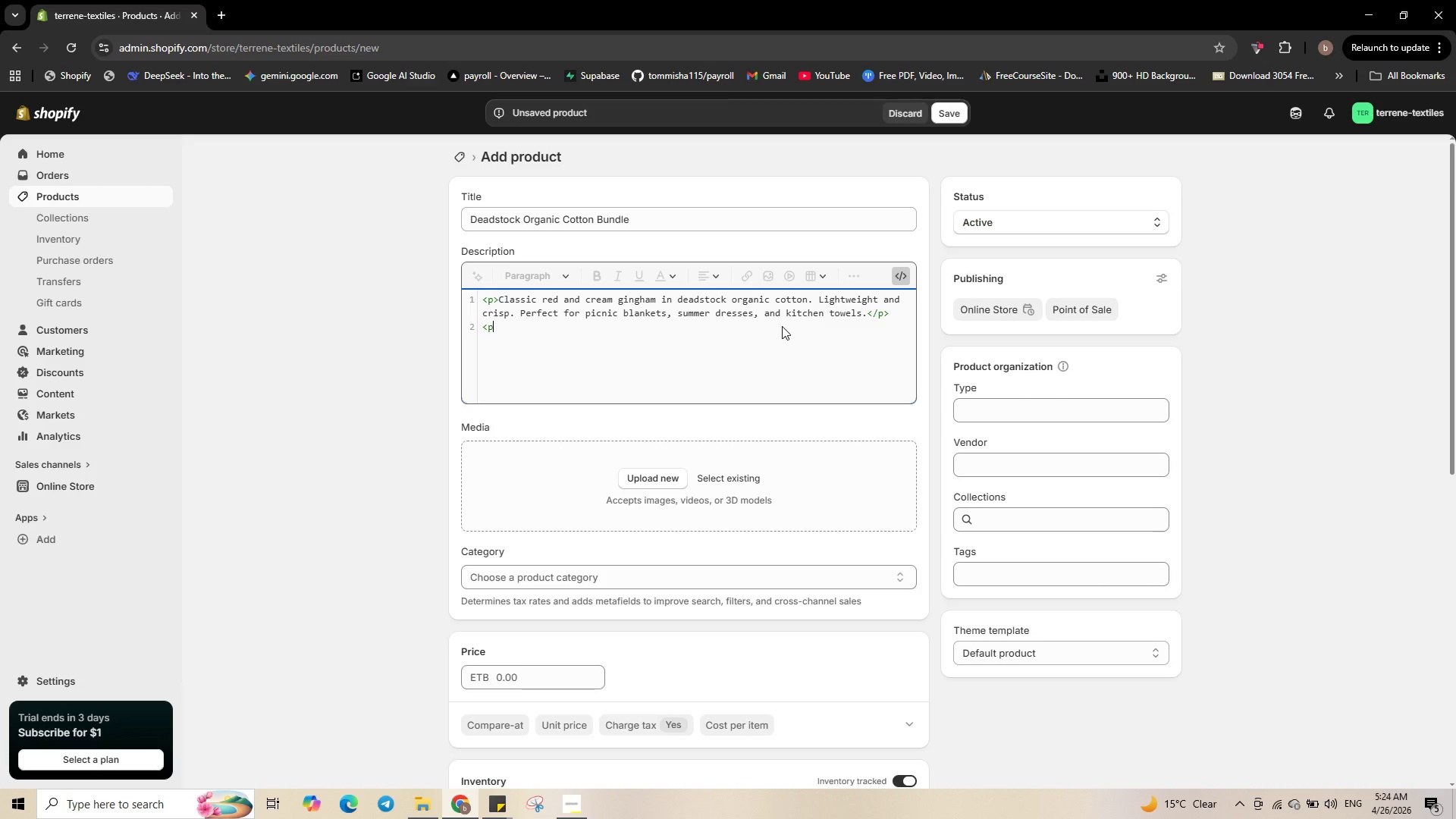 
key(Shift+Period)
 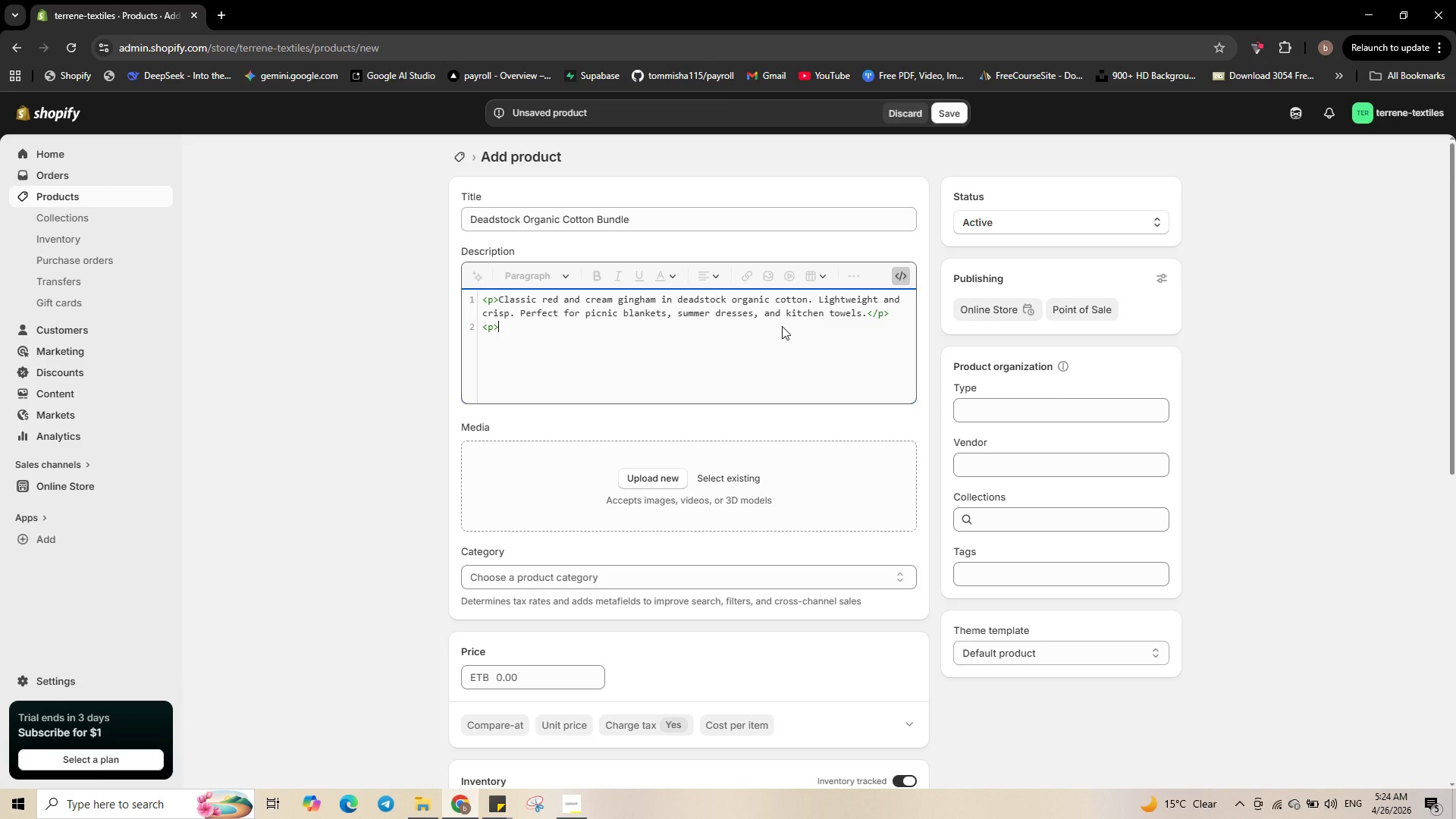 
key(Control+V)
 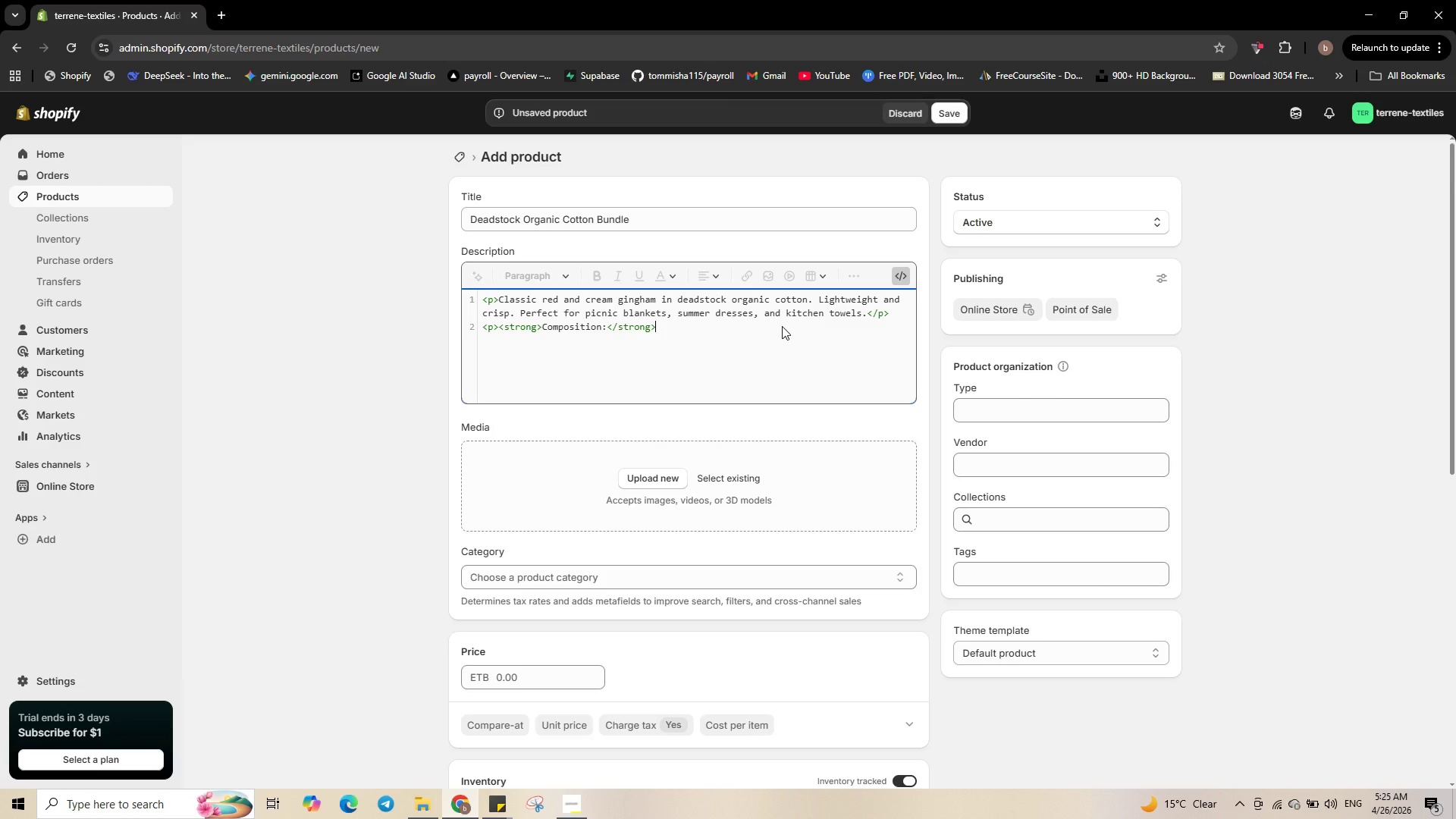 
wait(5.25)
 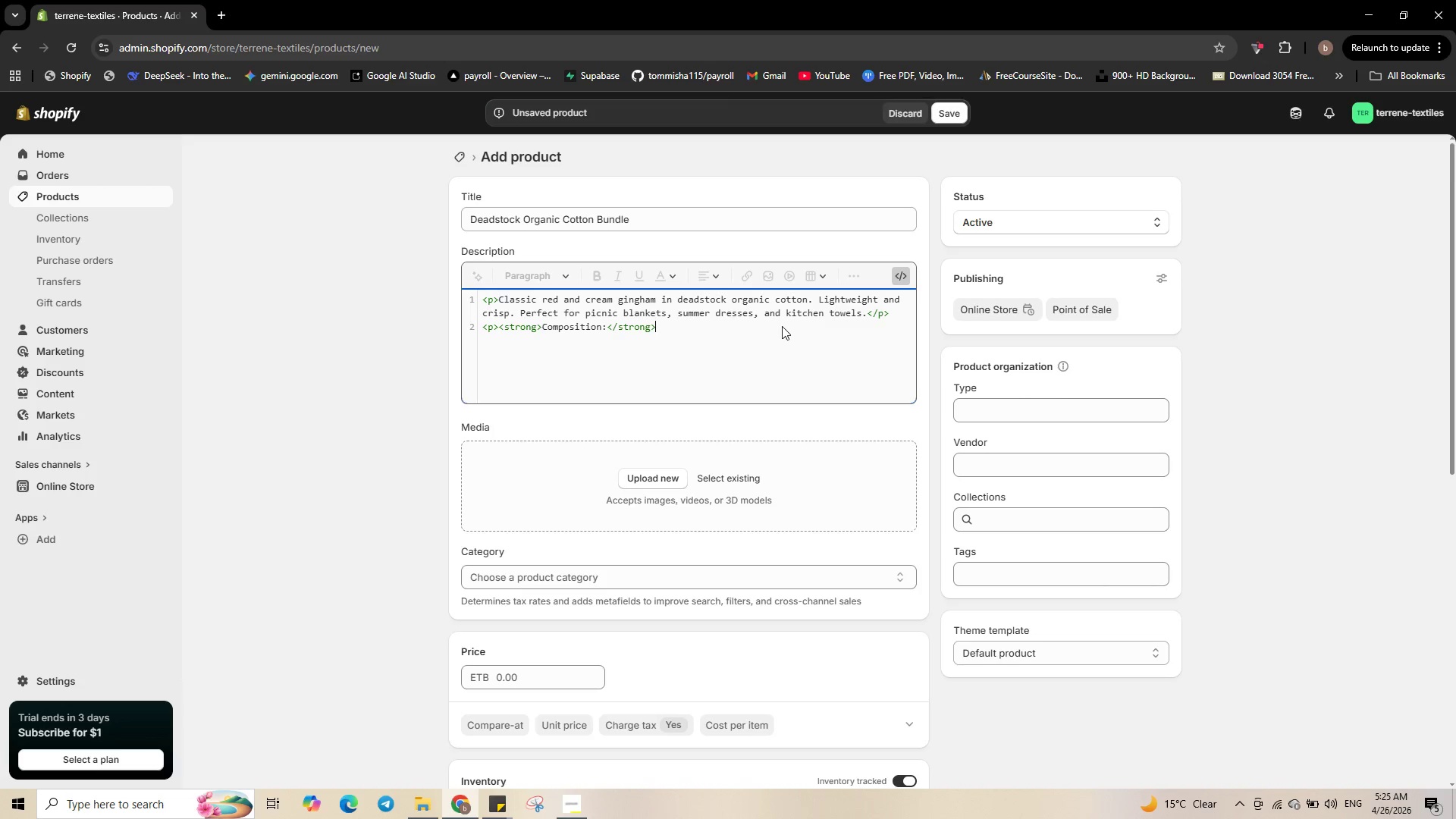 
key(Numpad1)
 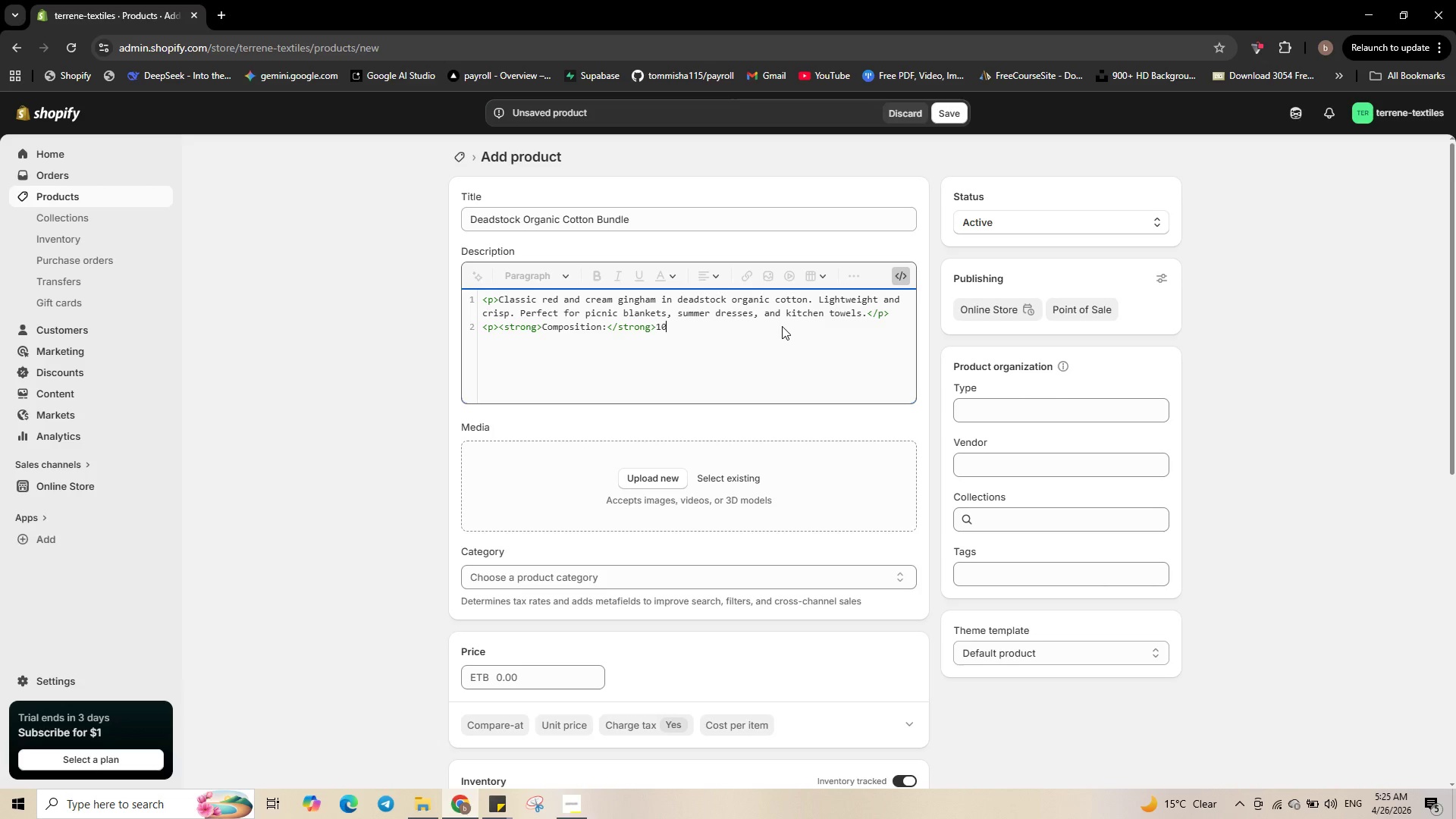 
key(Numpad0)
 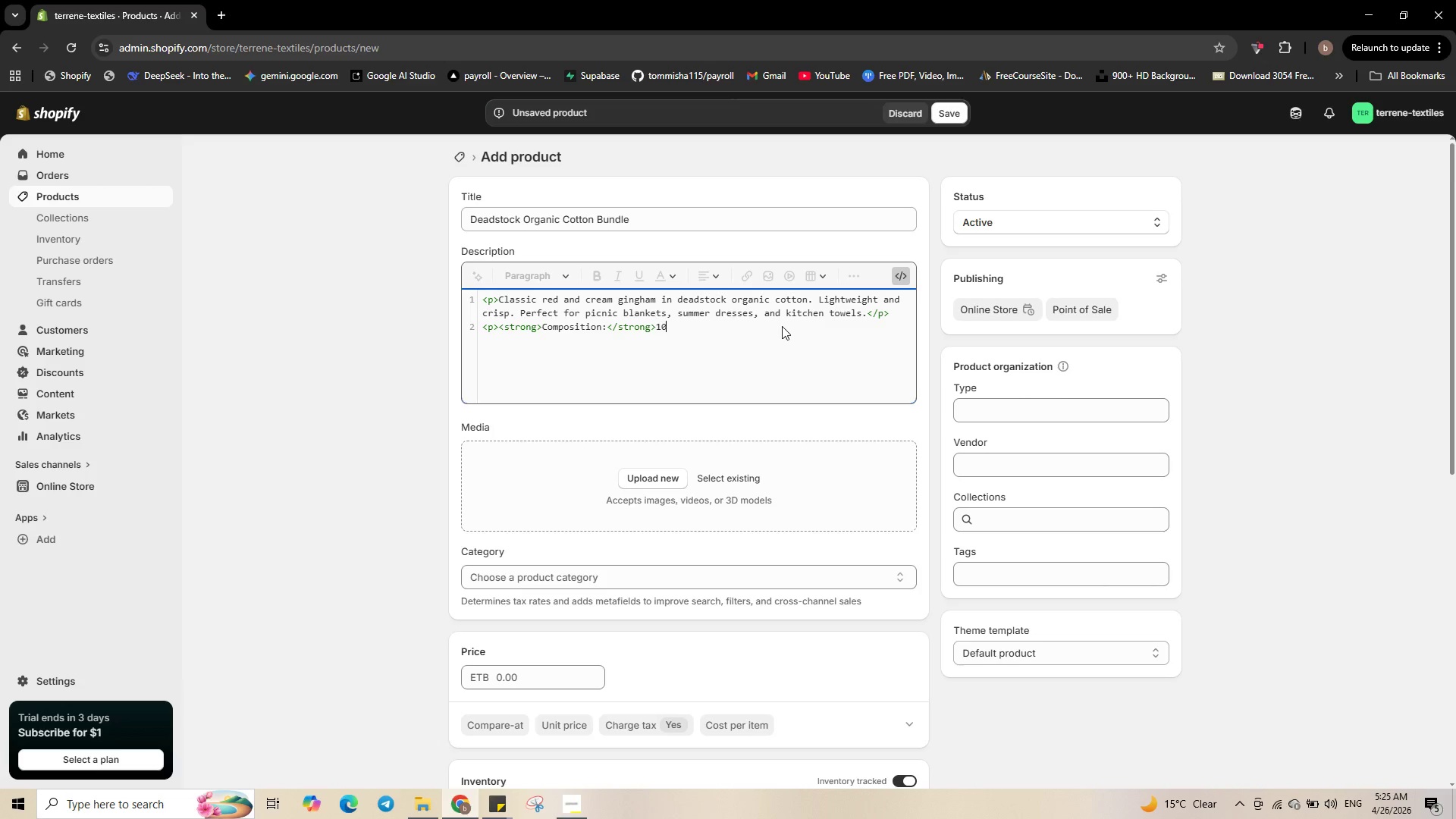 
key(Numpad0)
 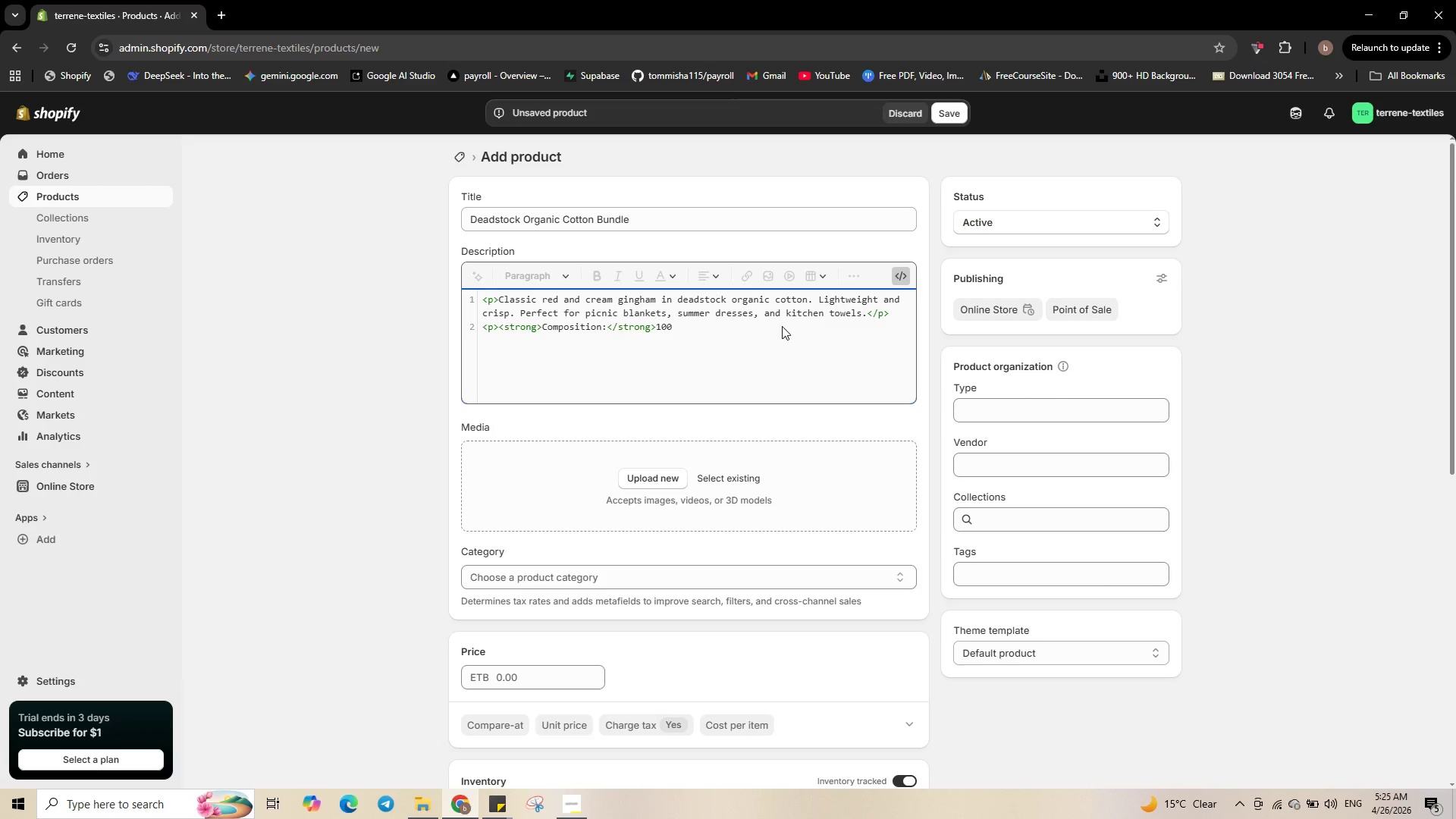 
key(Shift+5)
 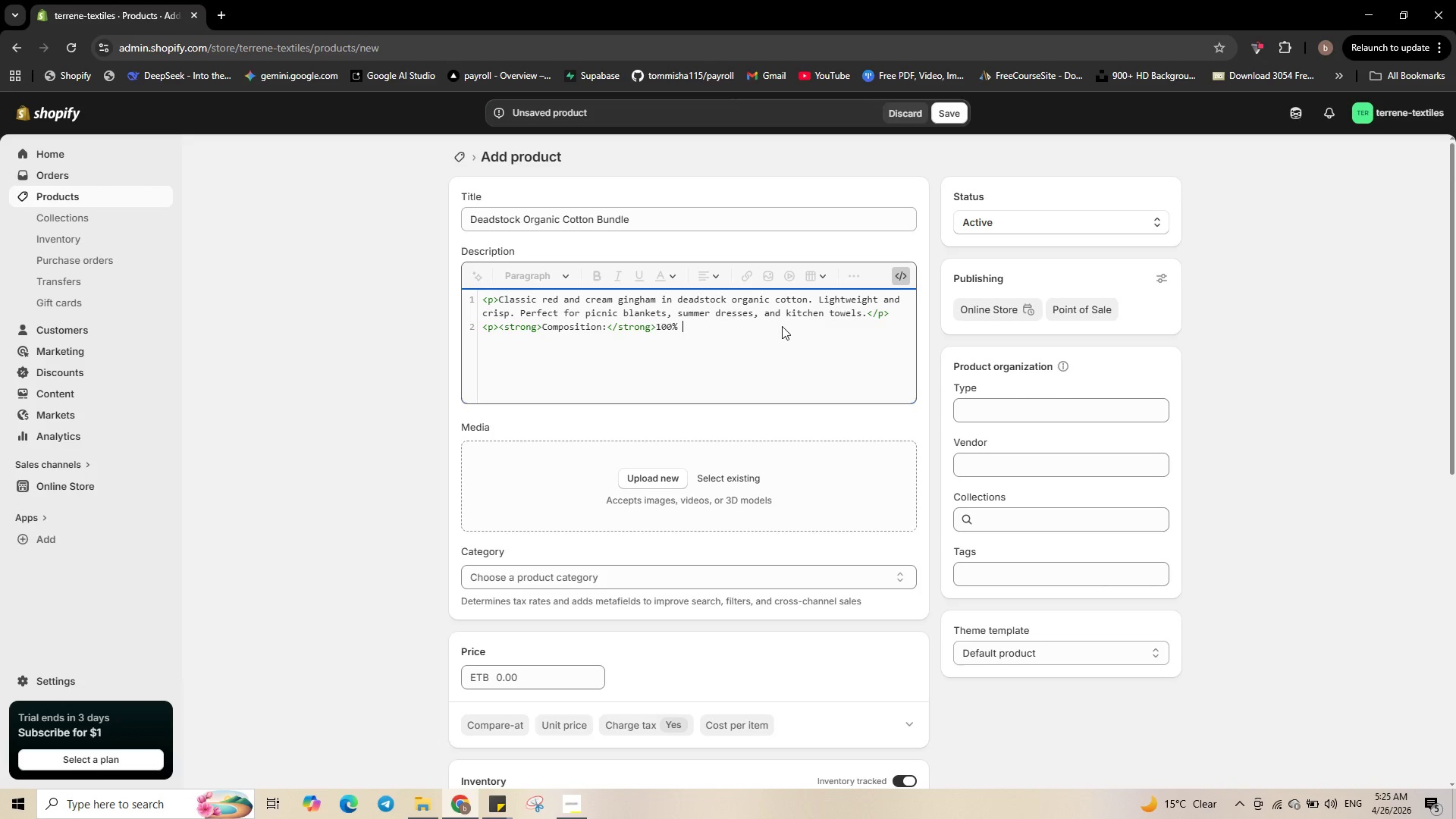 
key(Space)
 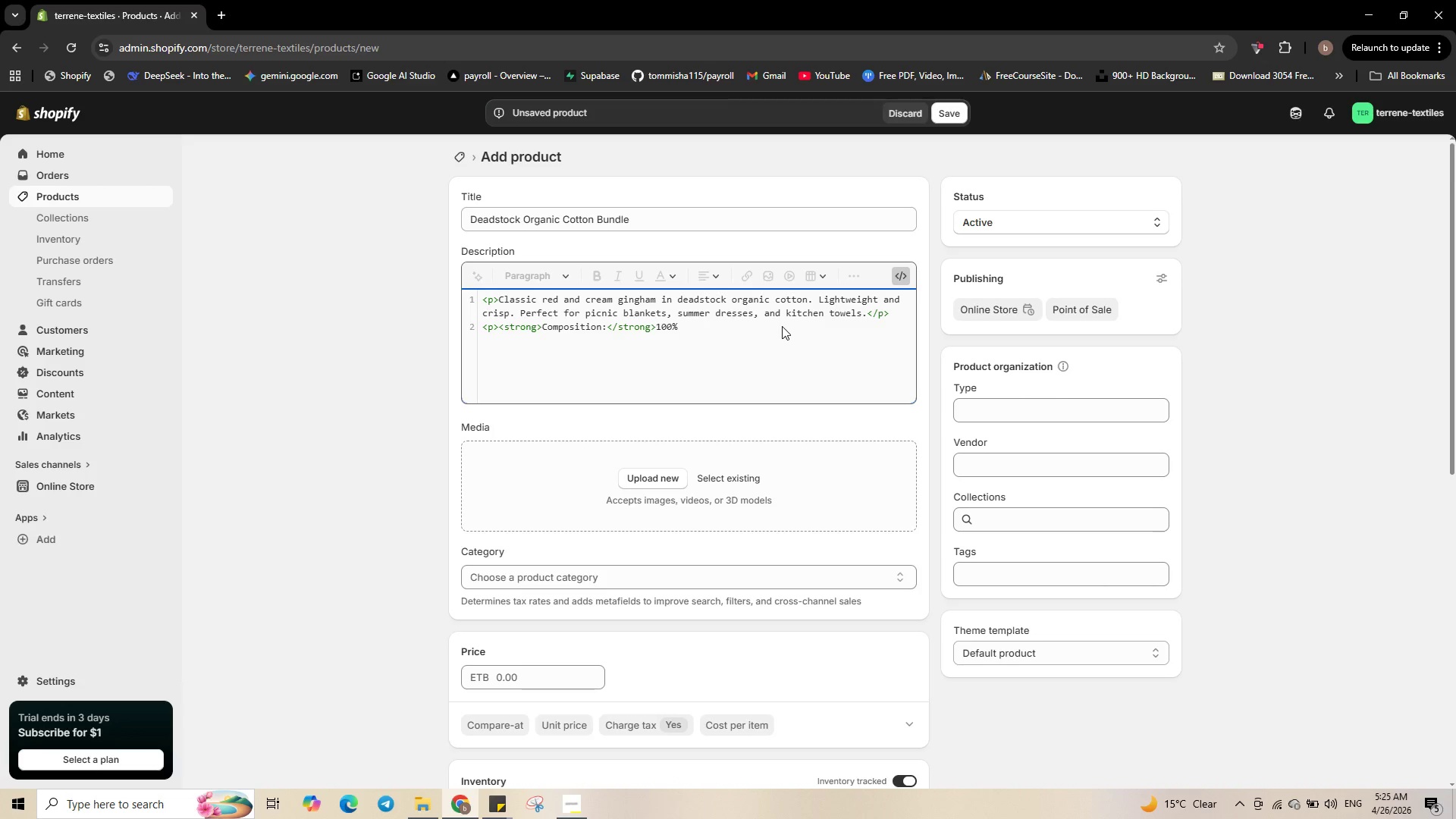 
type(organic cotton.<br>)
 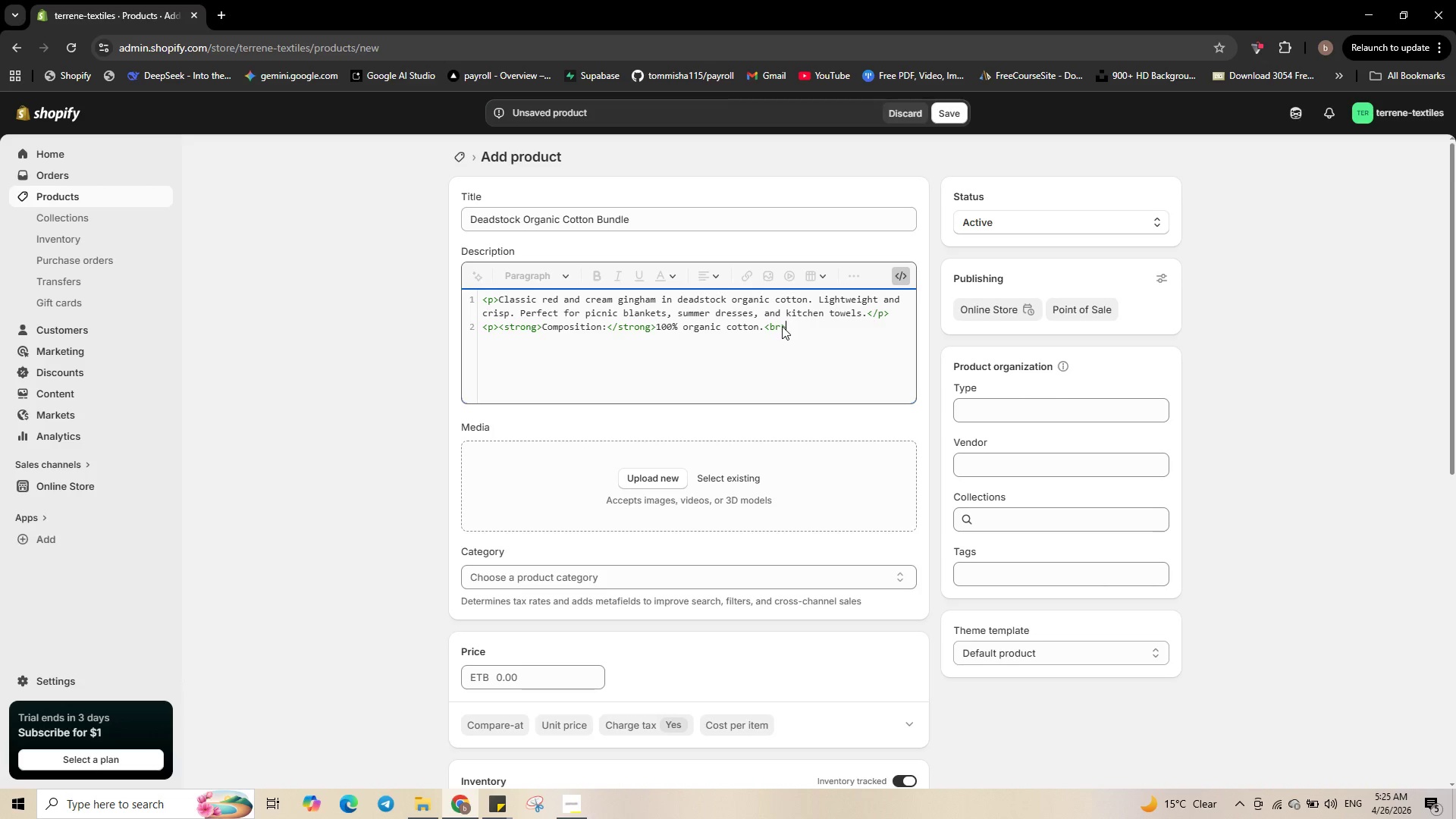 
key(Control+V)
 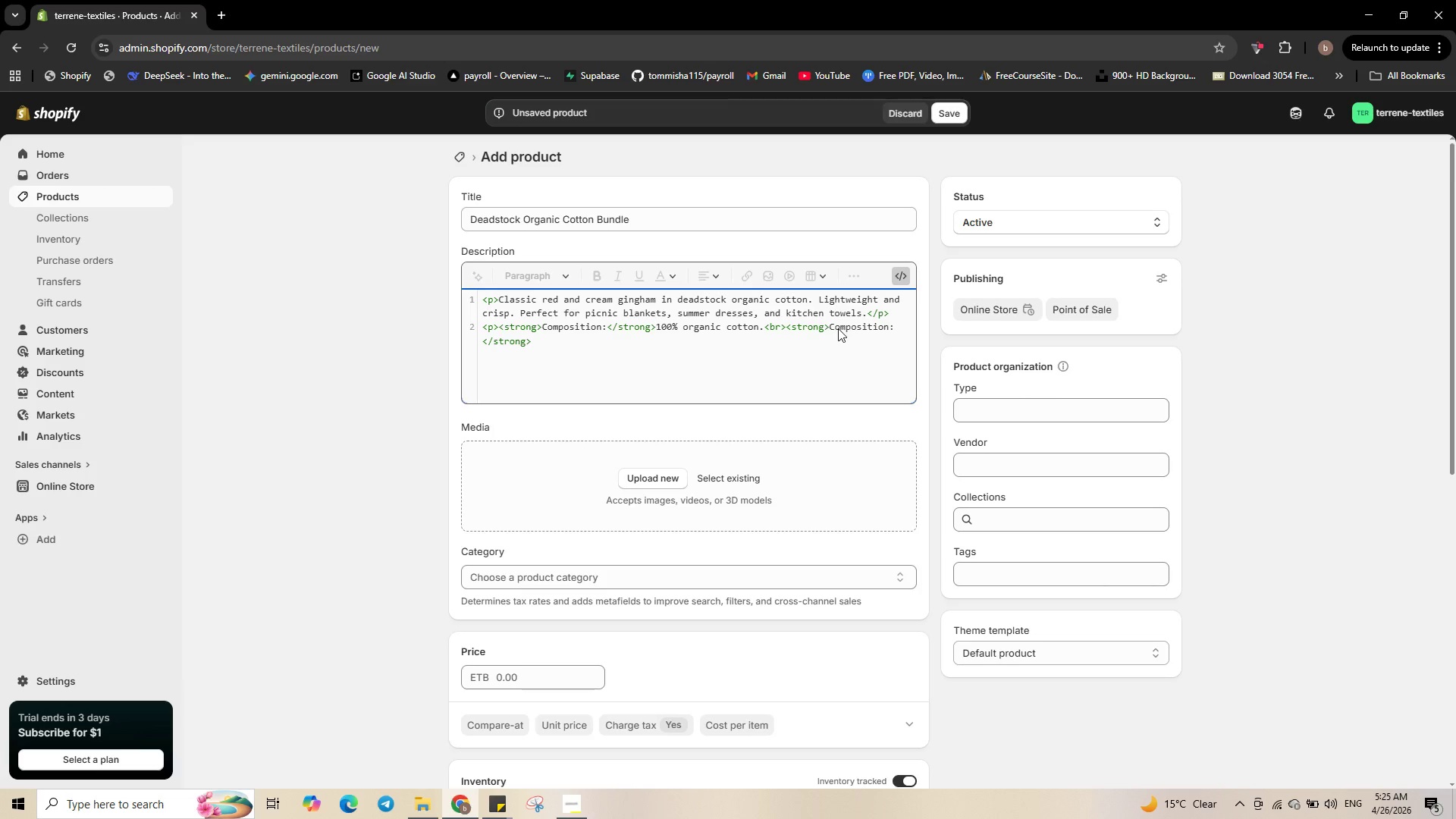 
double_click([847, 325])
 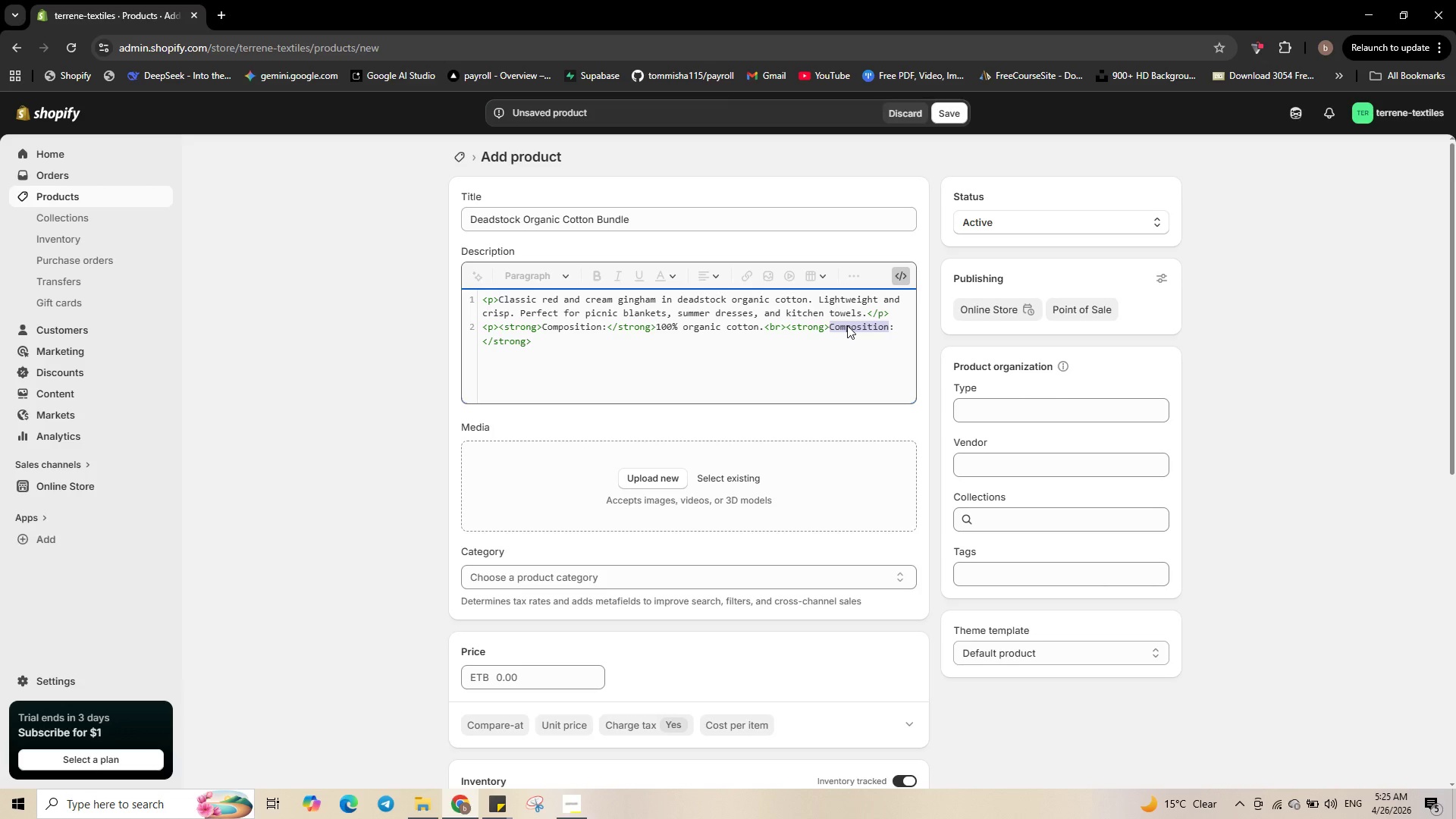 
type(Dim)
 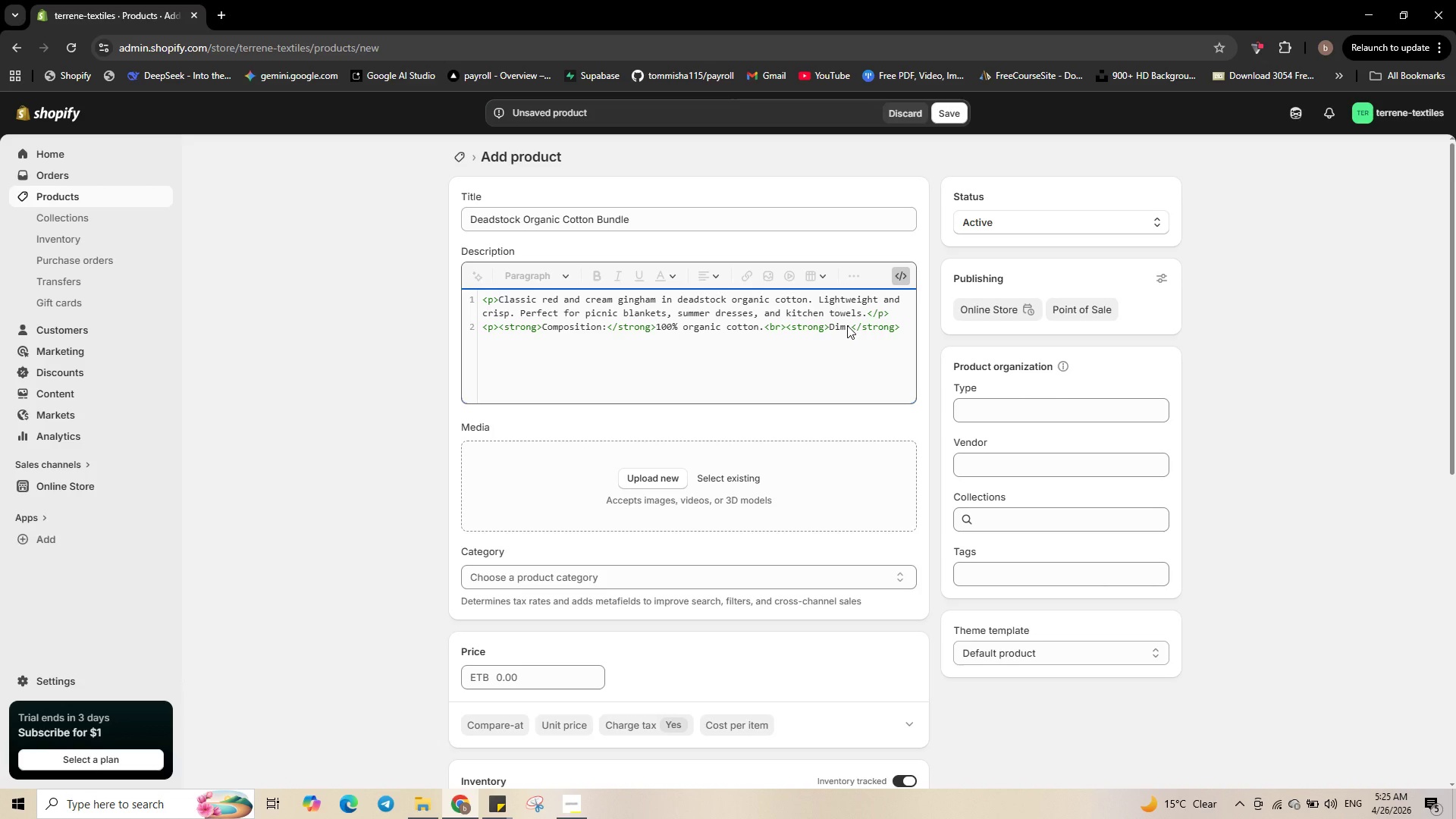 
type(ensions )
key(Backspace)
 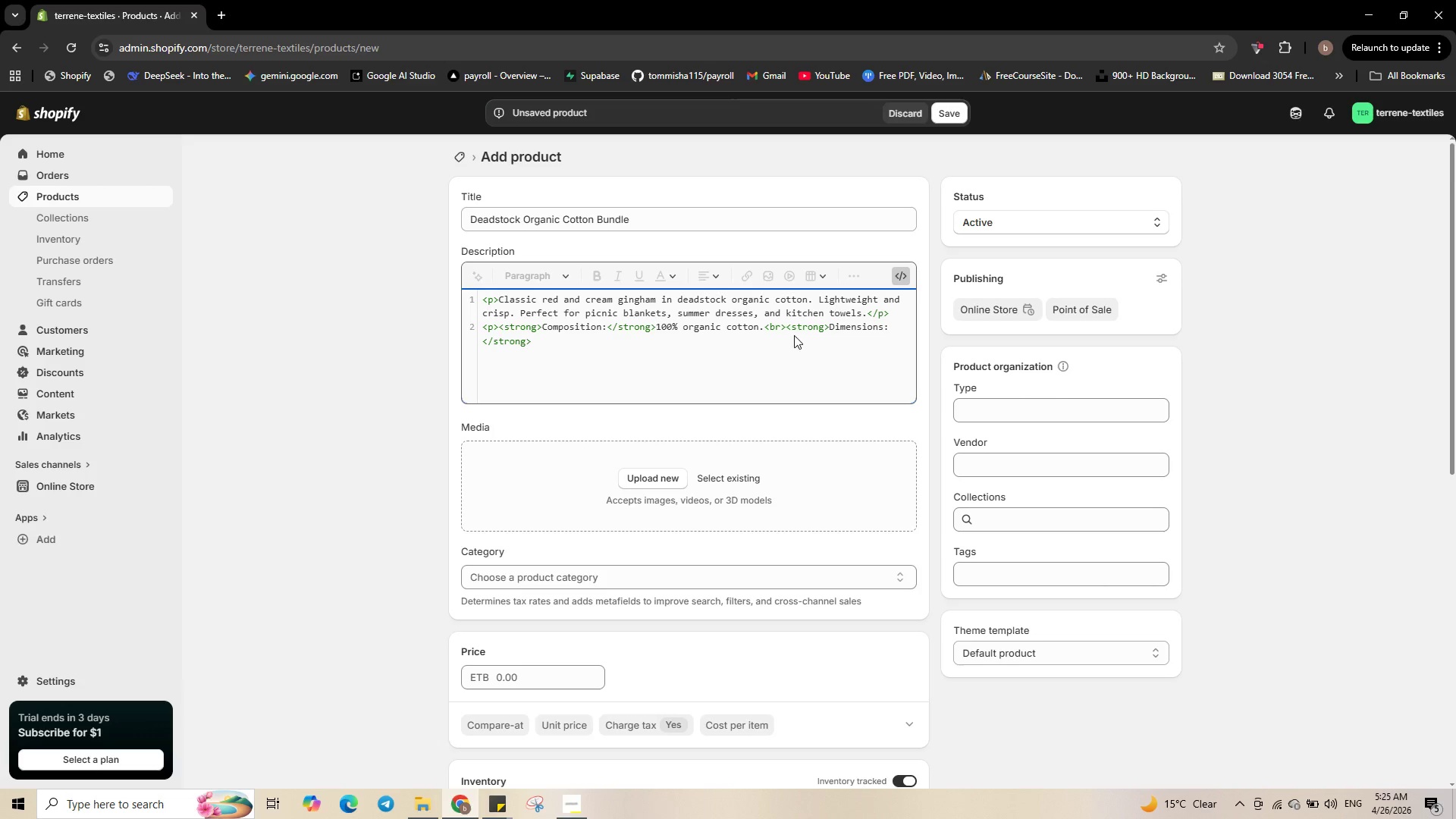 
left_click([746, 346])
 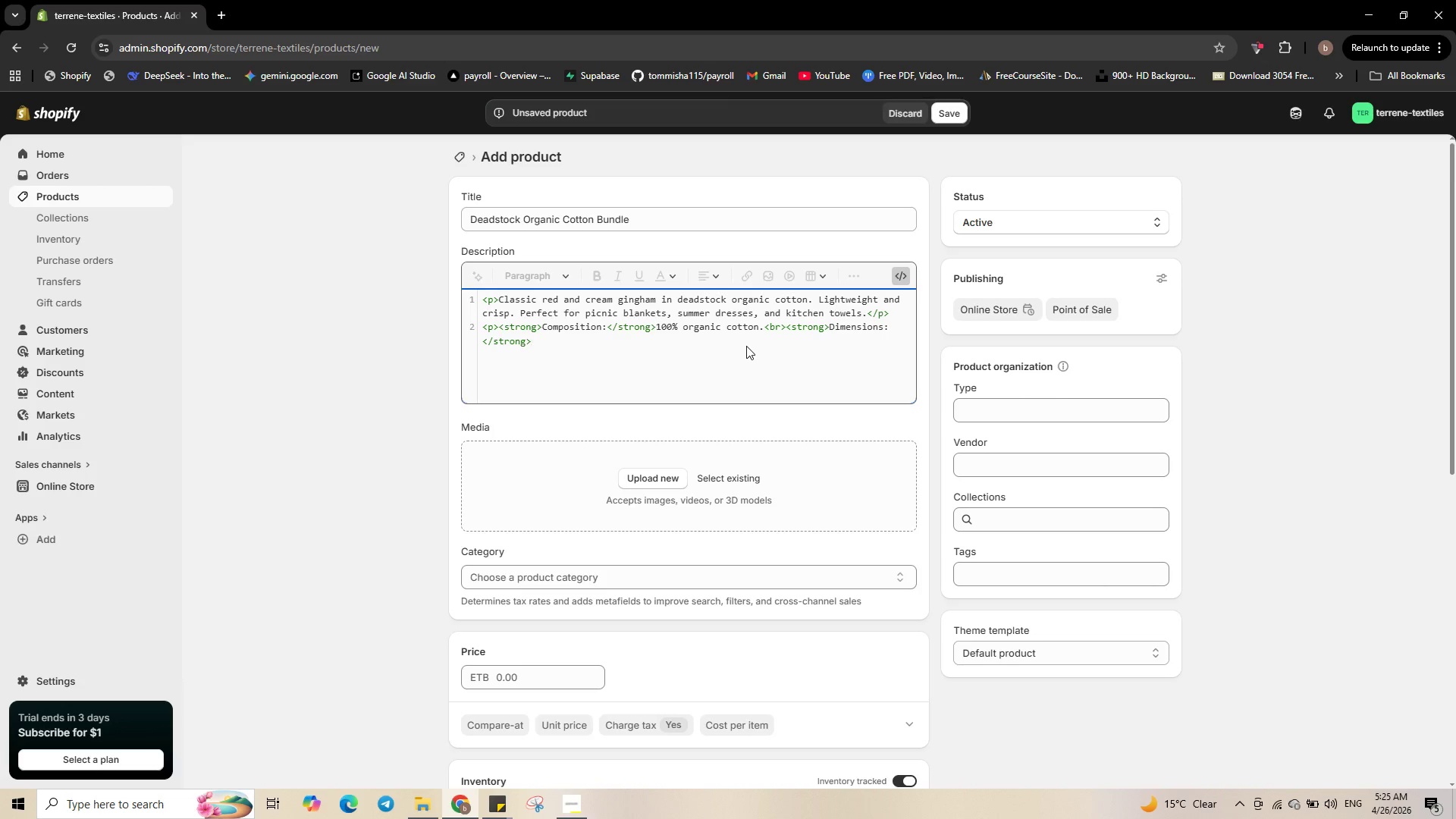 
type(2 yards (72" x 44")
 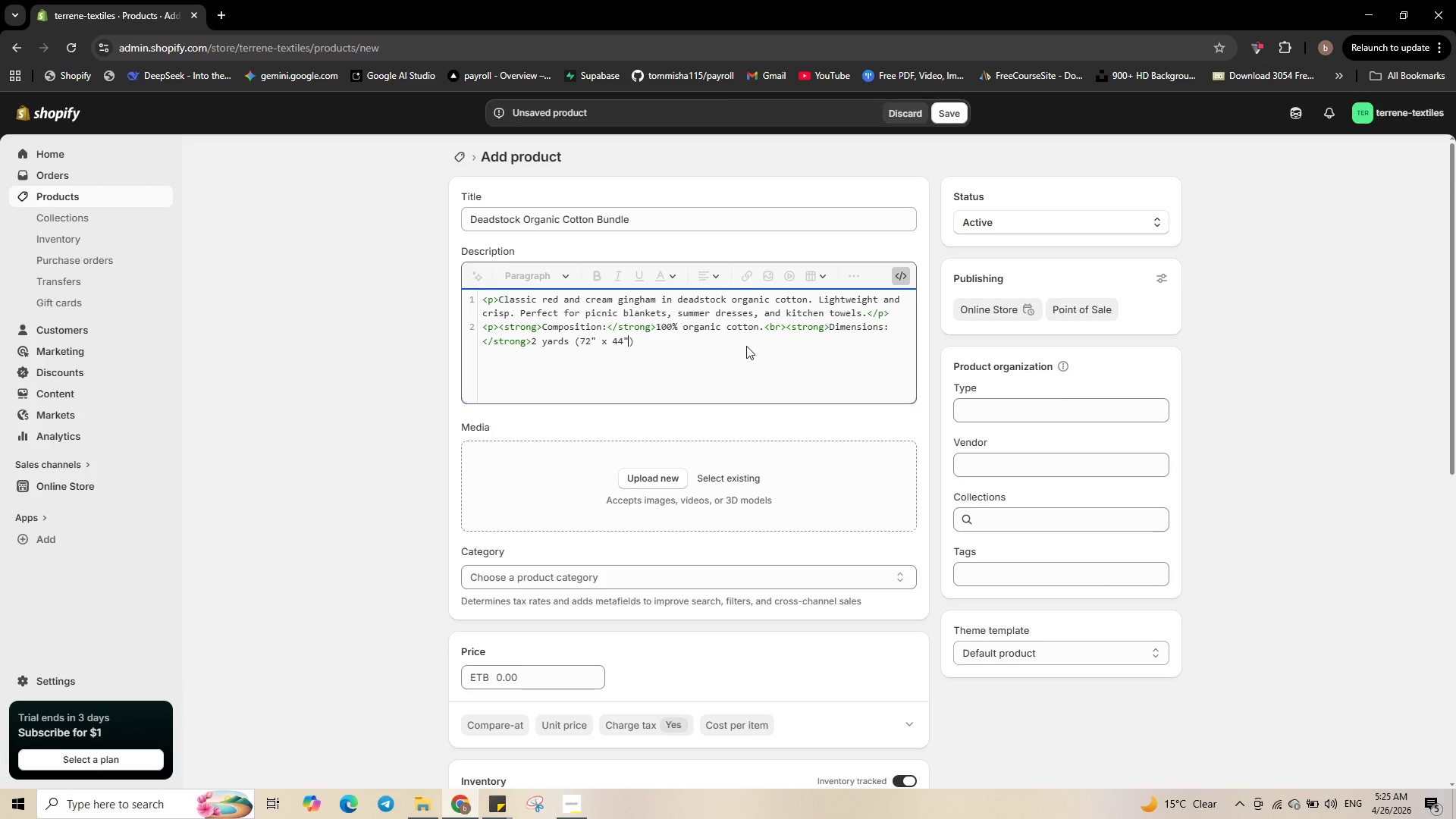 
key(ArrowRight)
 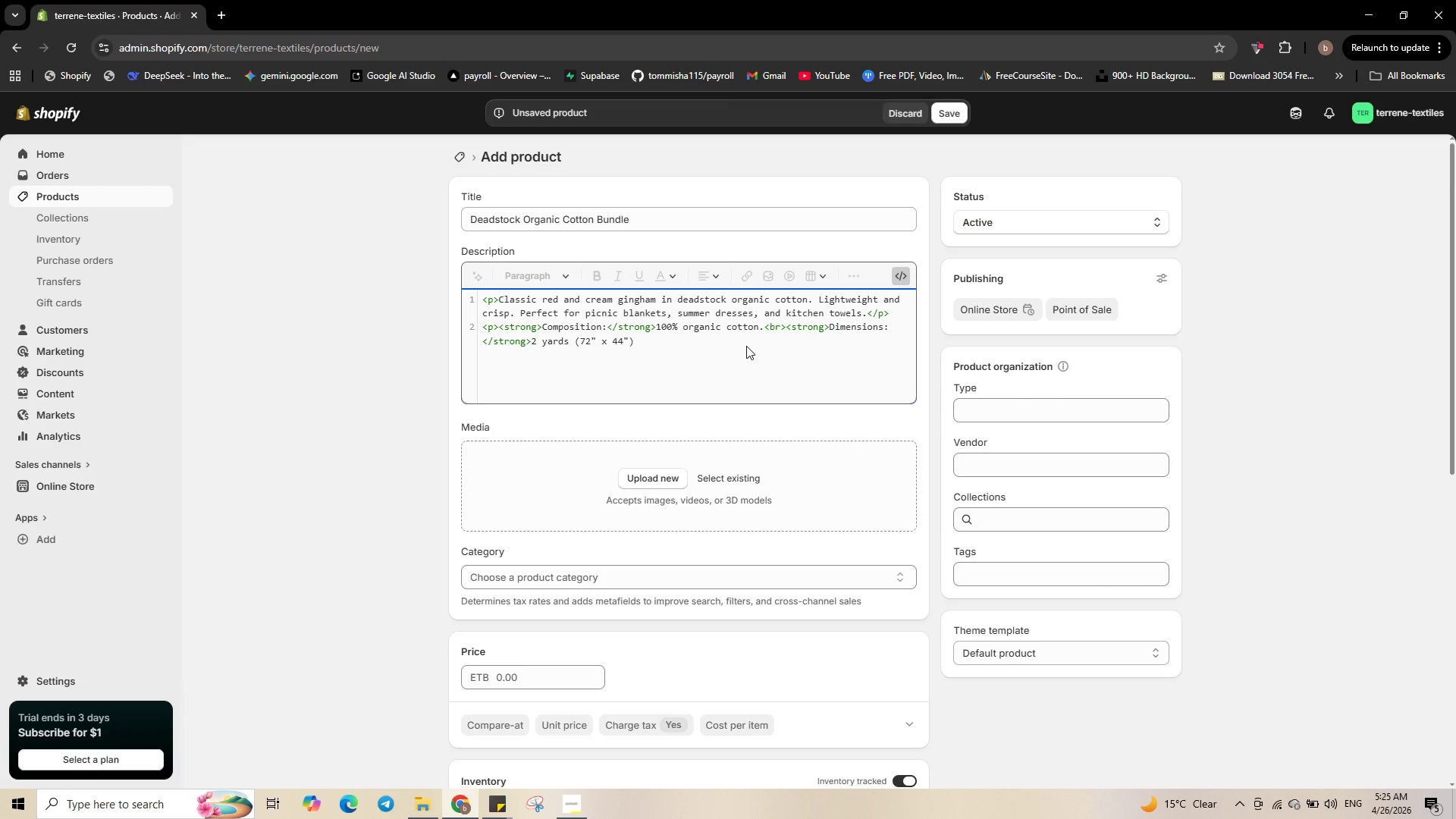 
type( wide.<br>)
 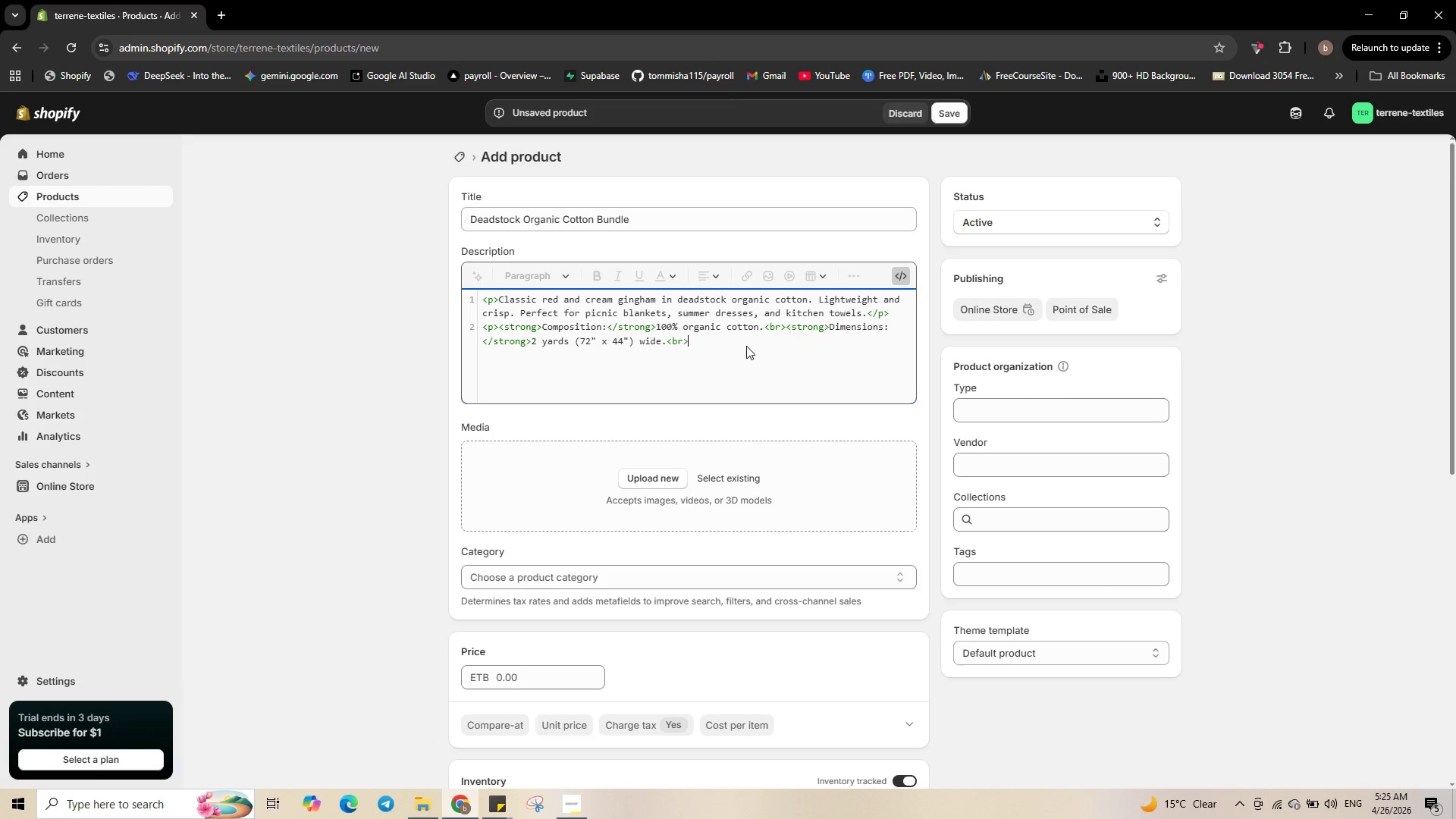 
key(Control+V)
 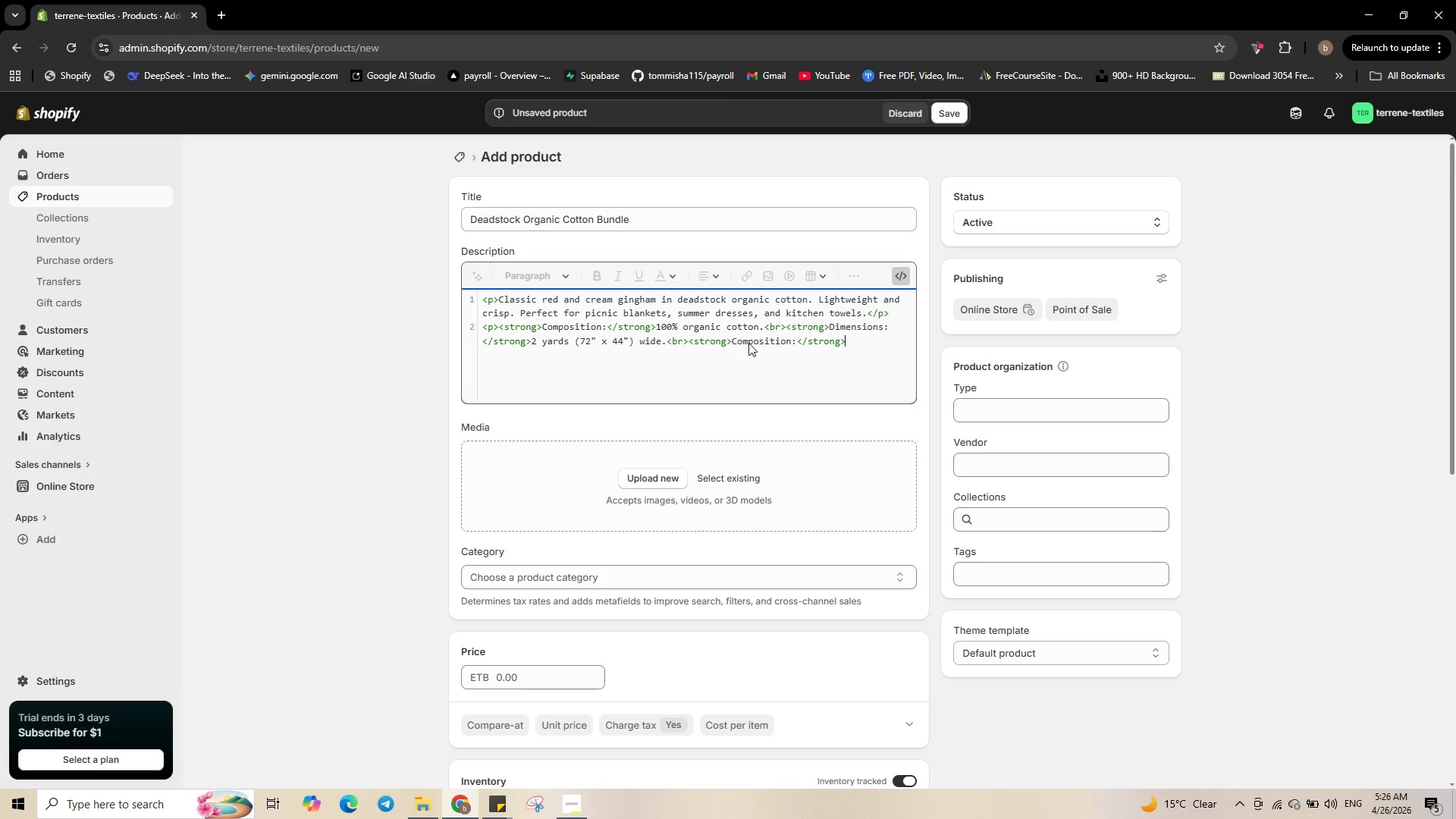 
double_click([750, 342])
 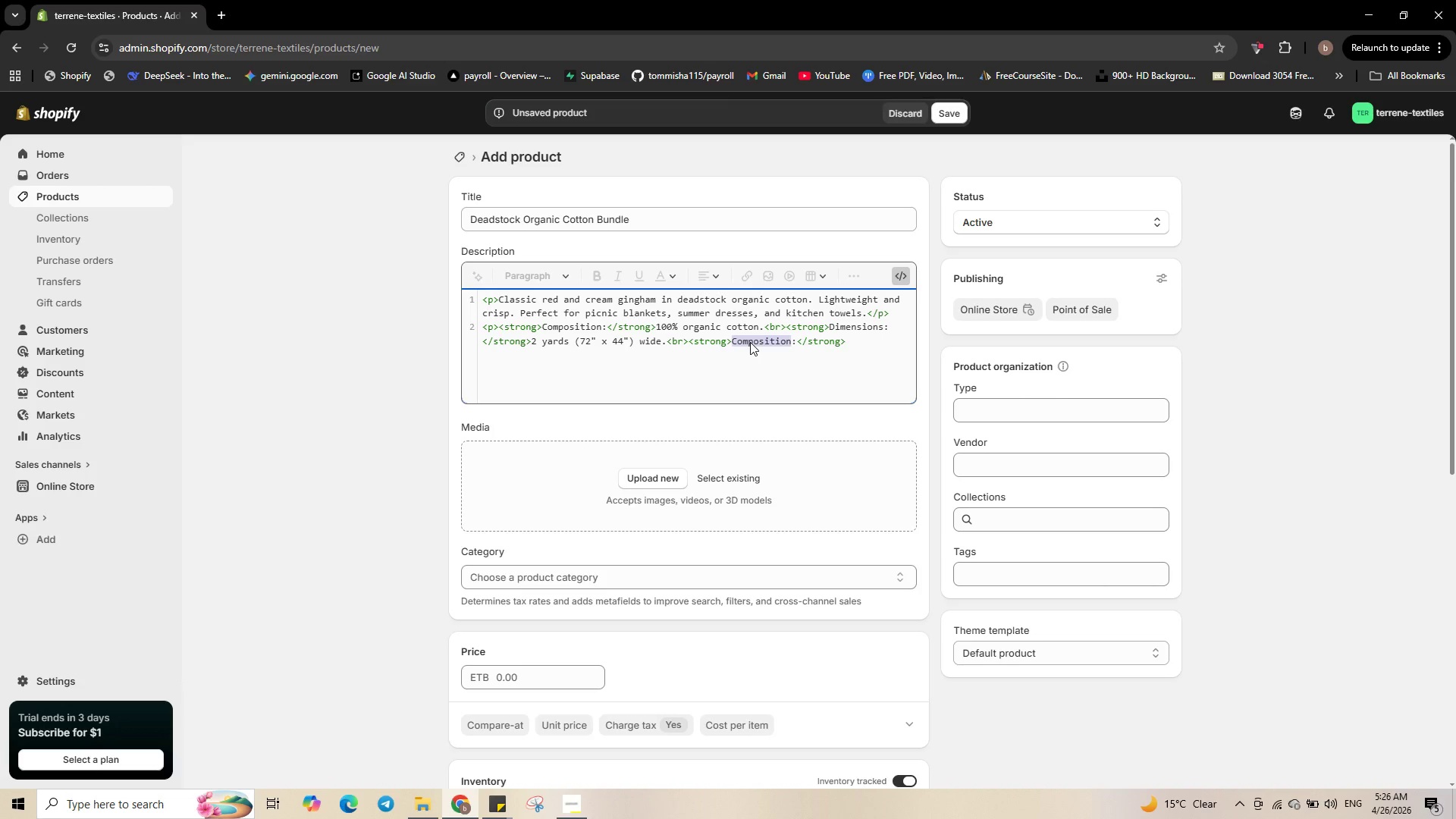 
type(Patters)
key(Backspace)
type(n)
 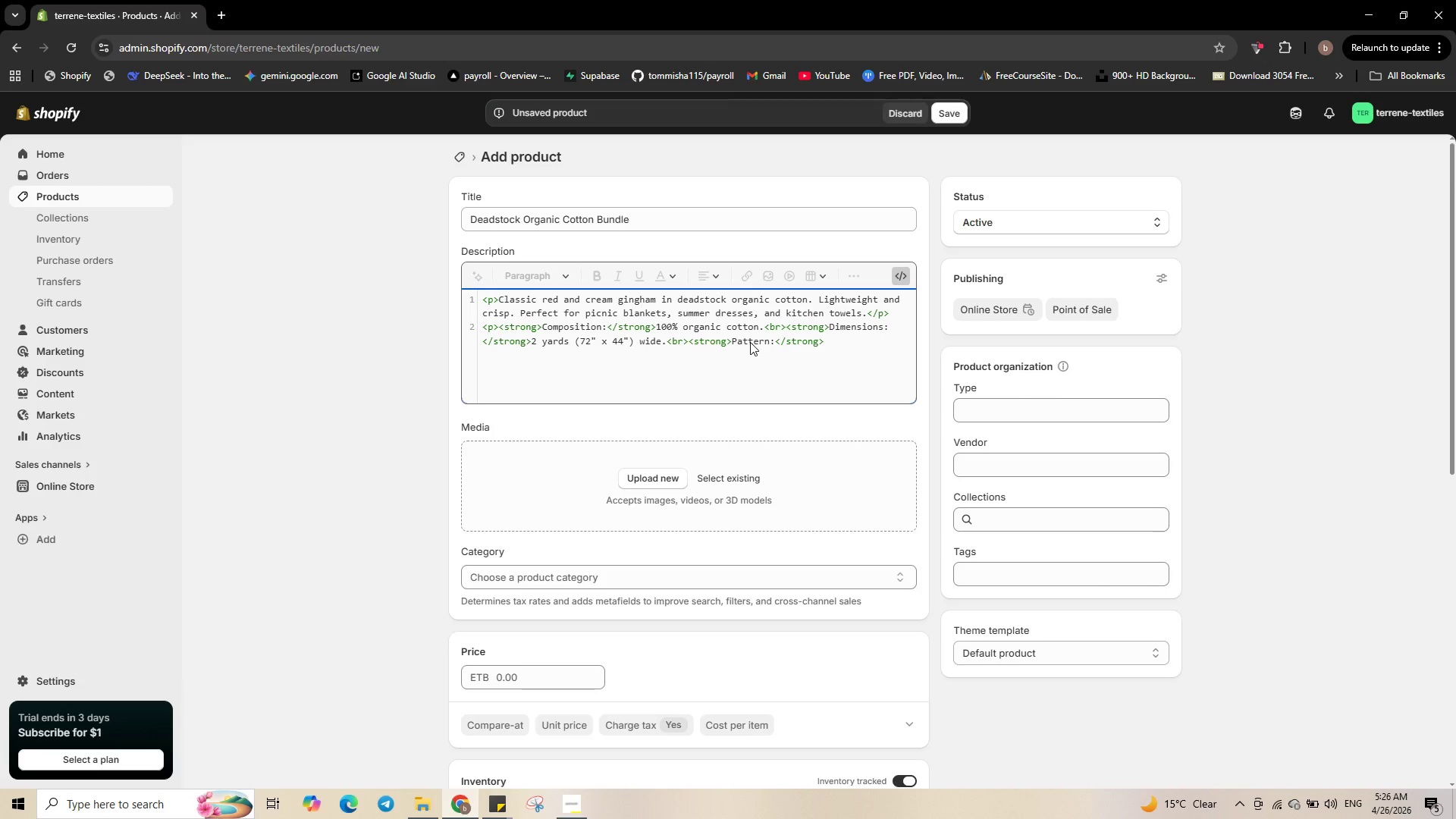 
key(Control+ArrowRight)
 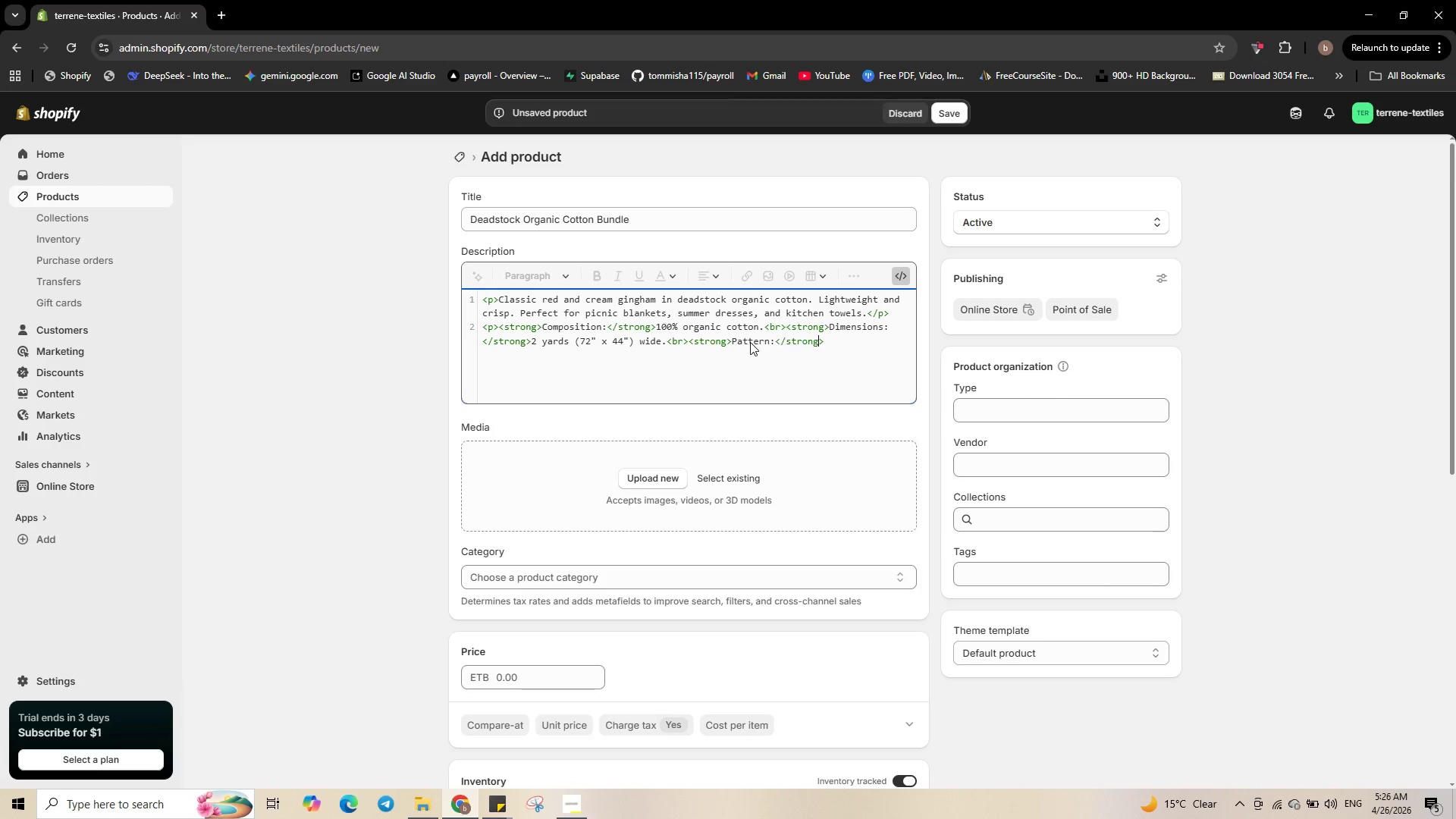 
key(Control+ArrowRight)
 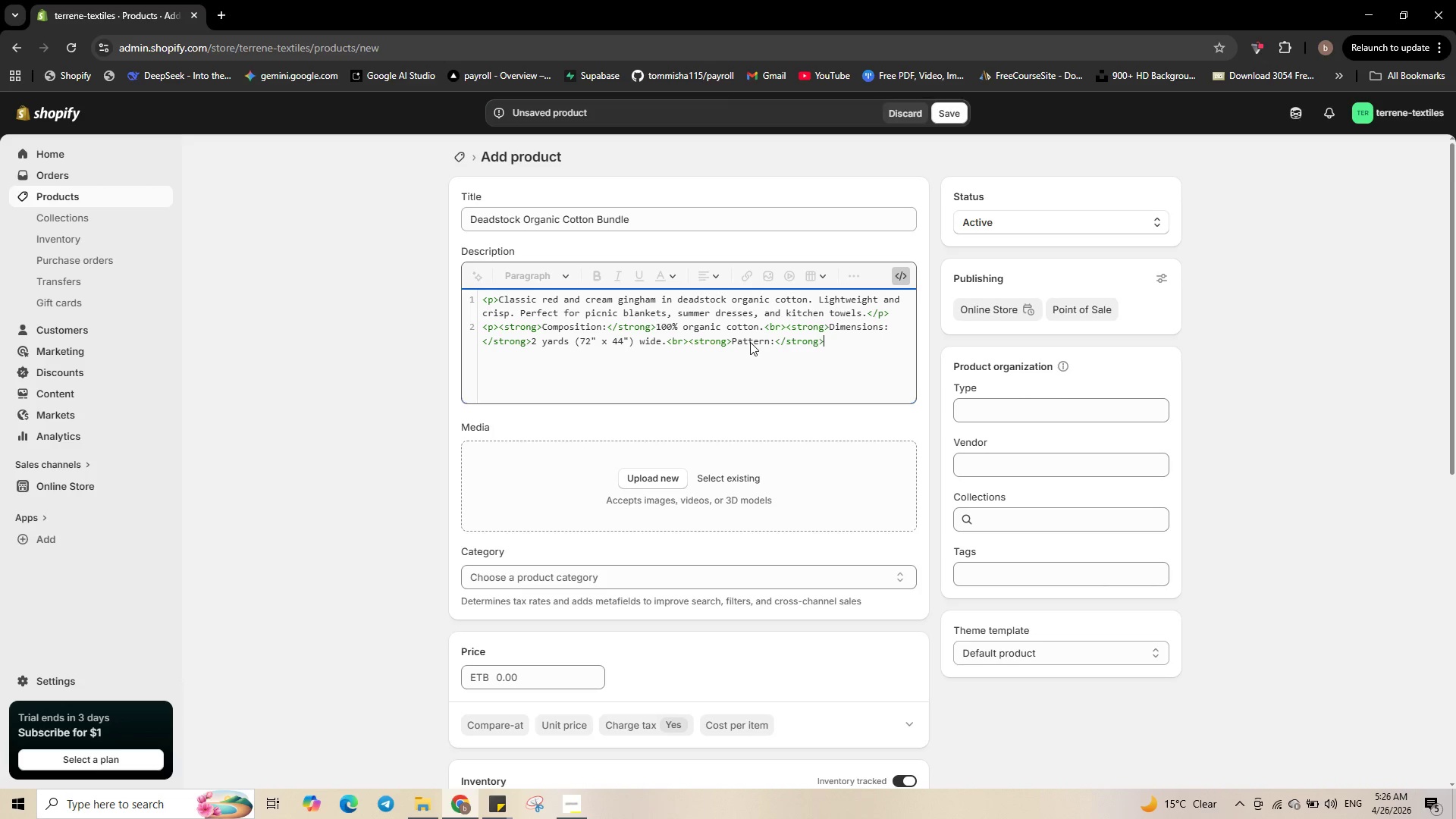 
key(Control+ArrowRight)
 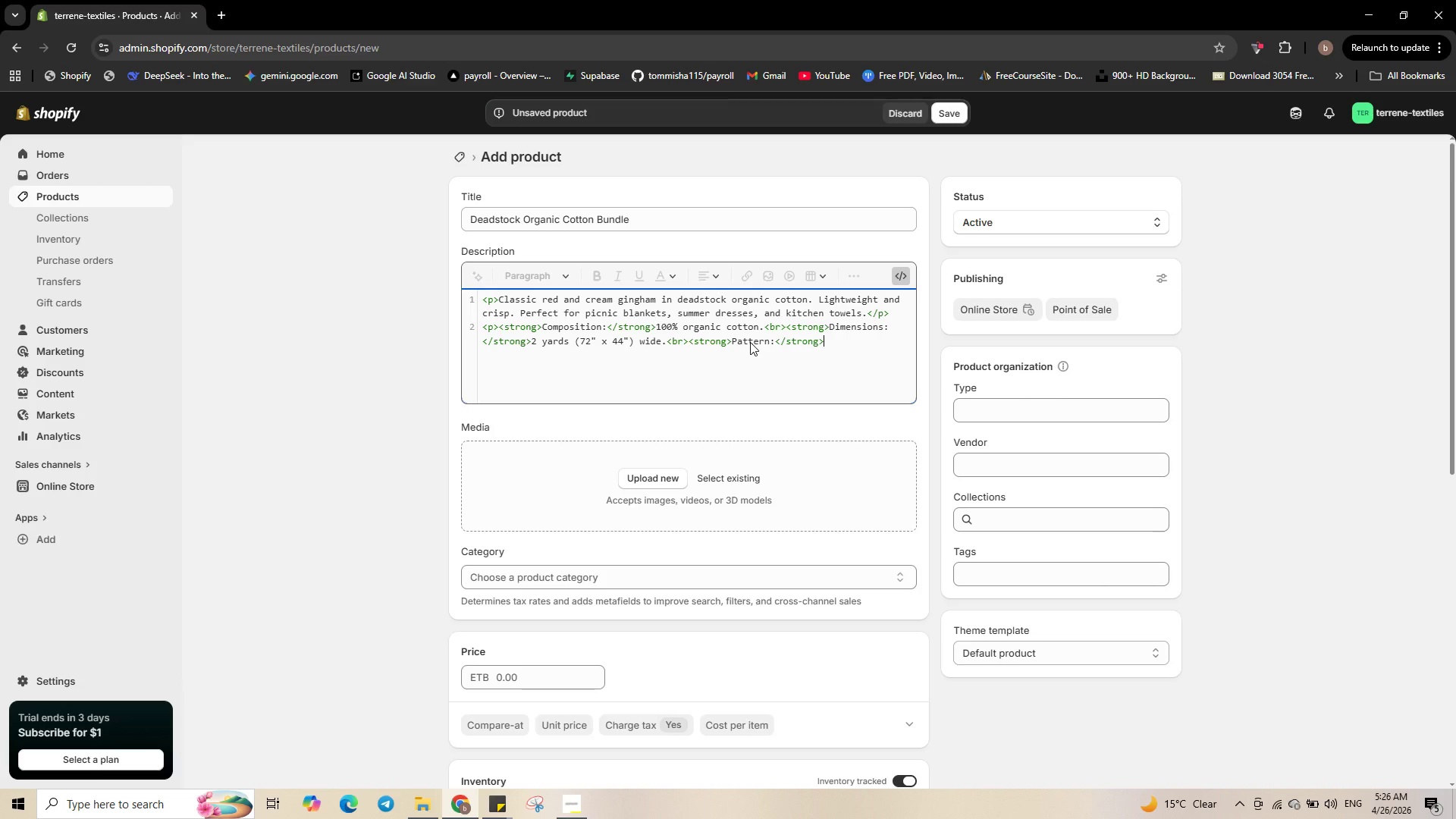 
wait(5.05)
 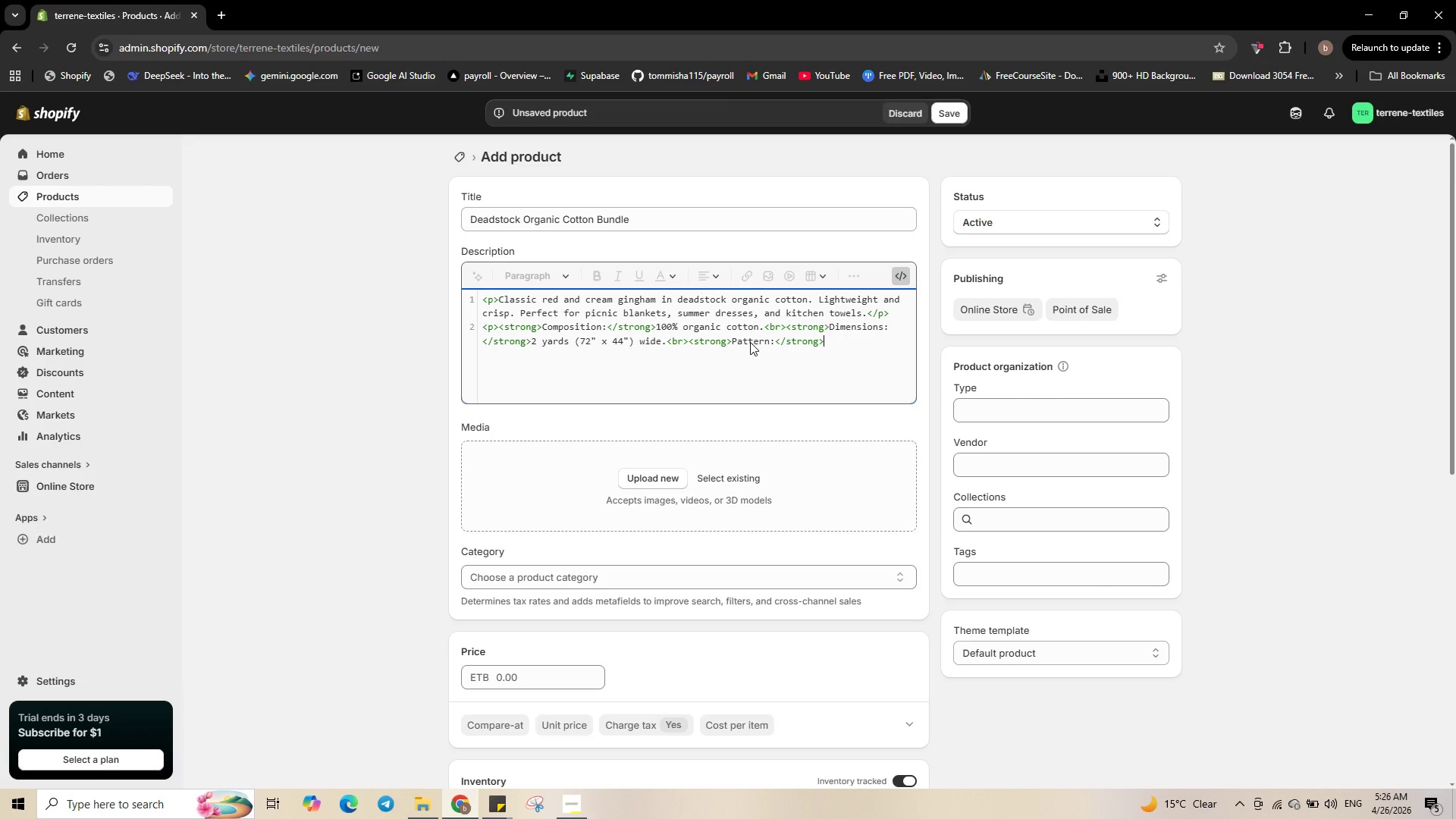 
type(Red and cream gingham(1" squares)
 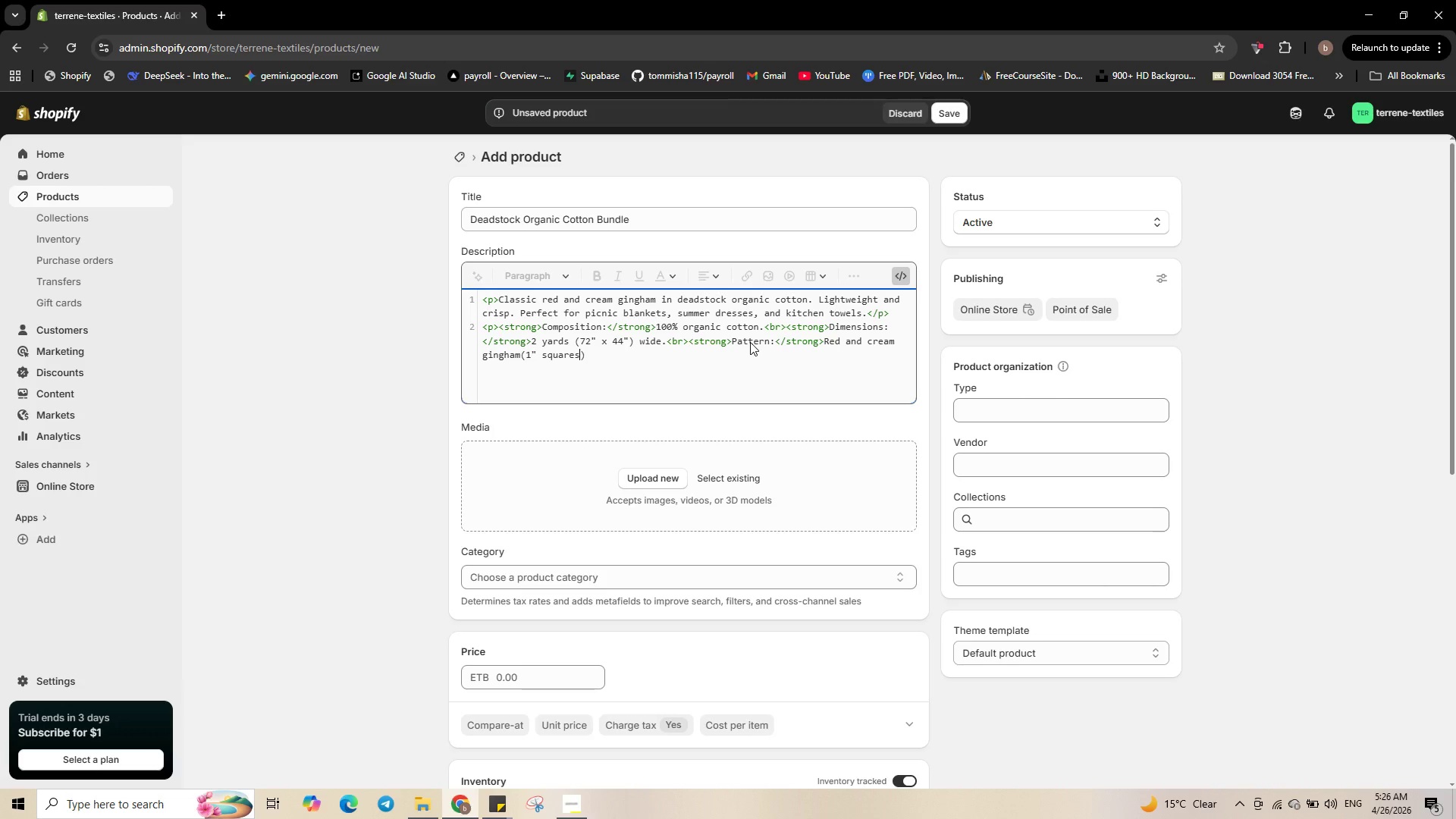 
key(ArrowRight)
 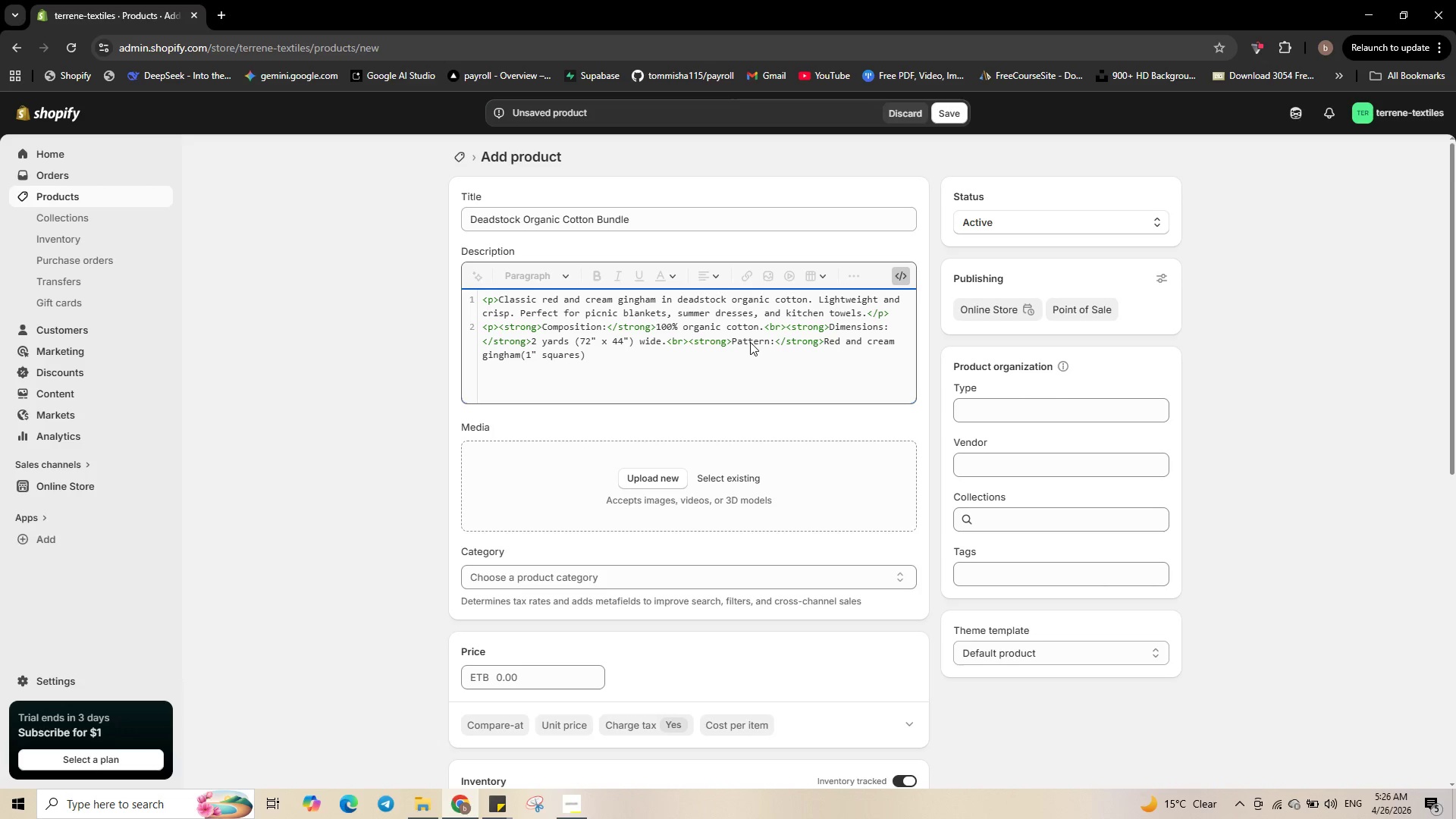 
key(Period)
 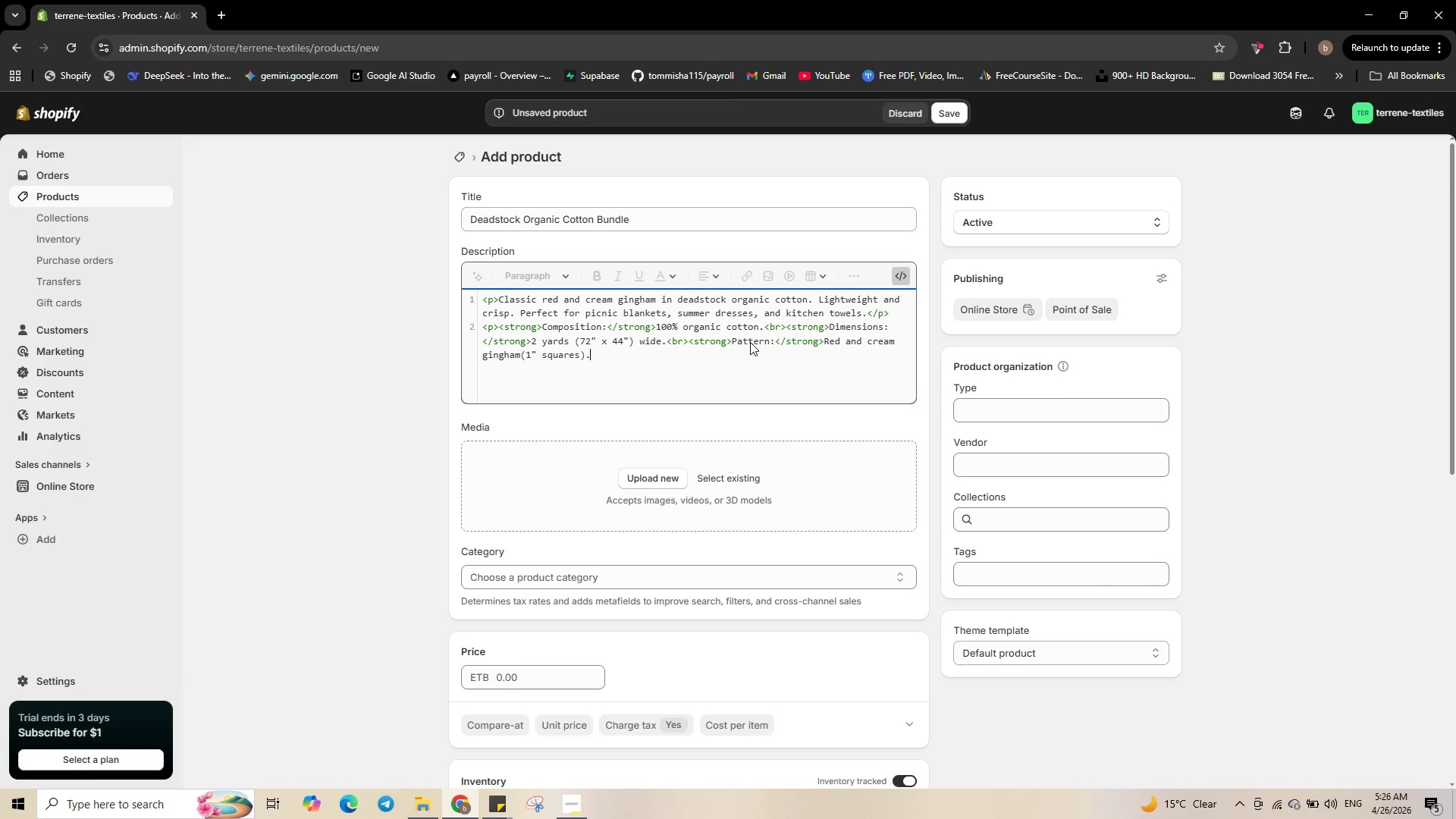 
key(Shift+Comma)
 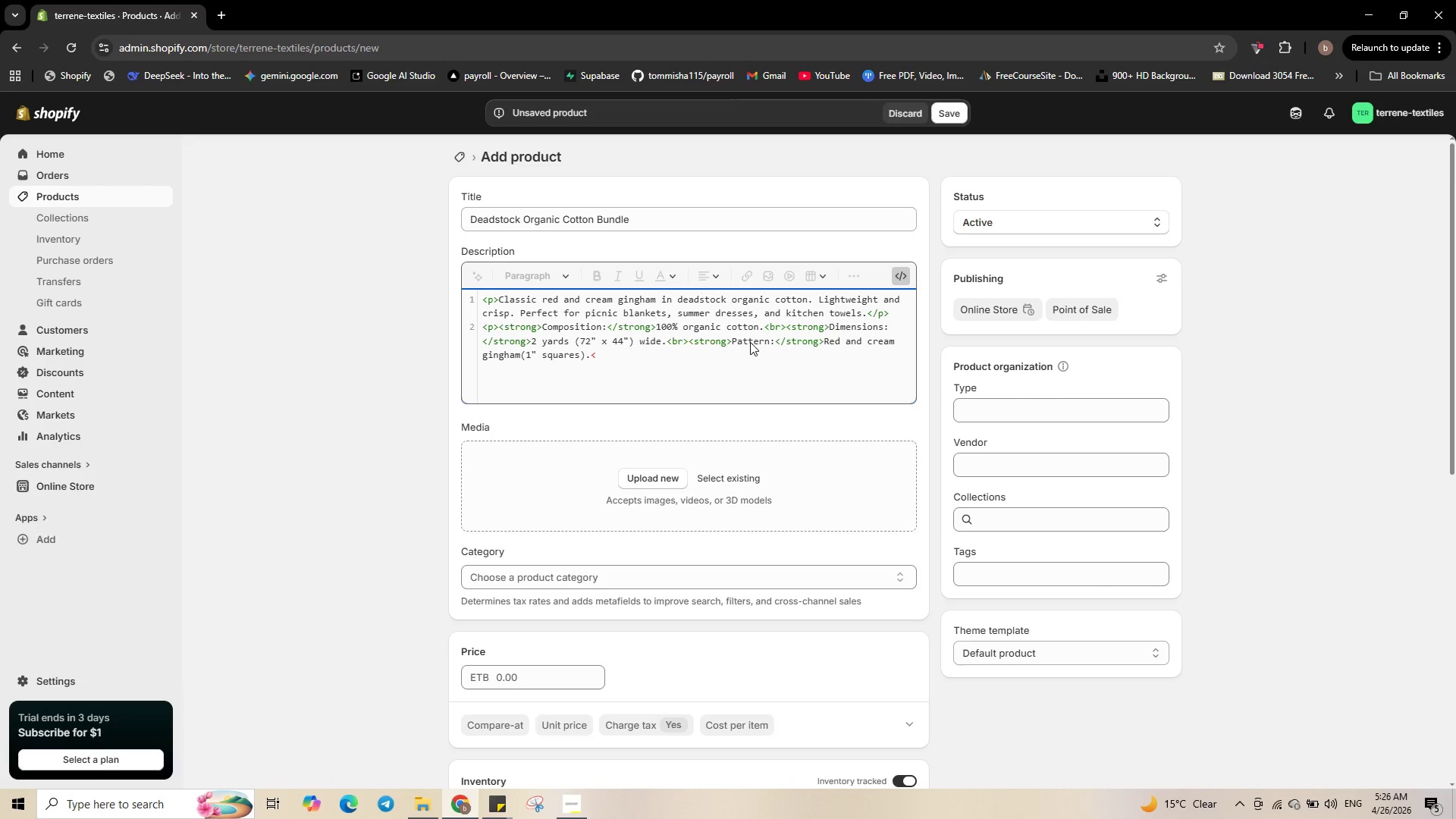 
key(P)
 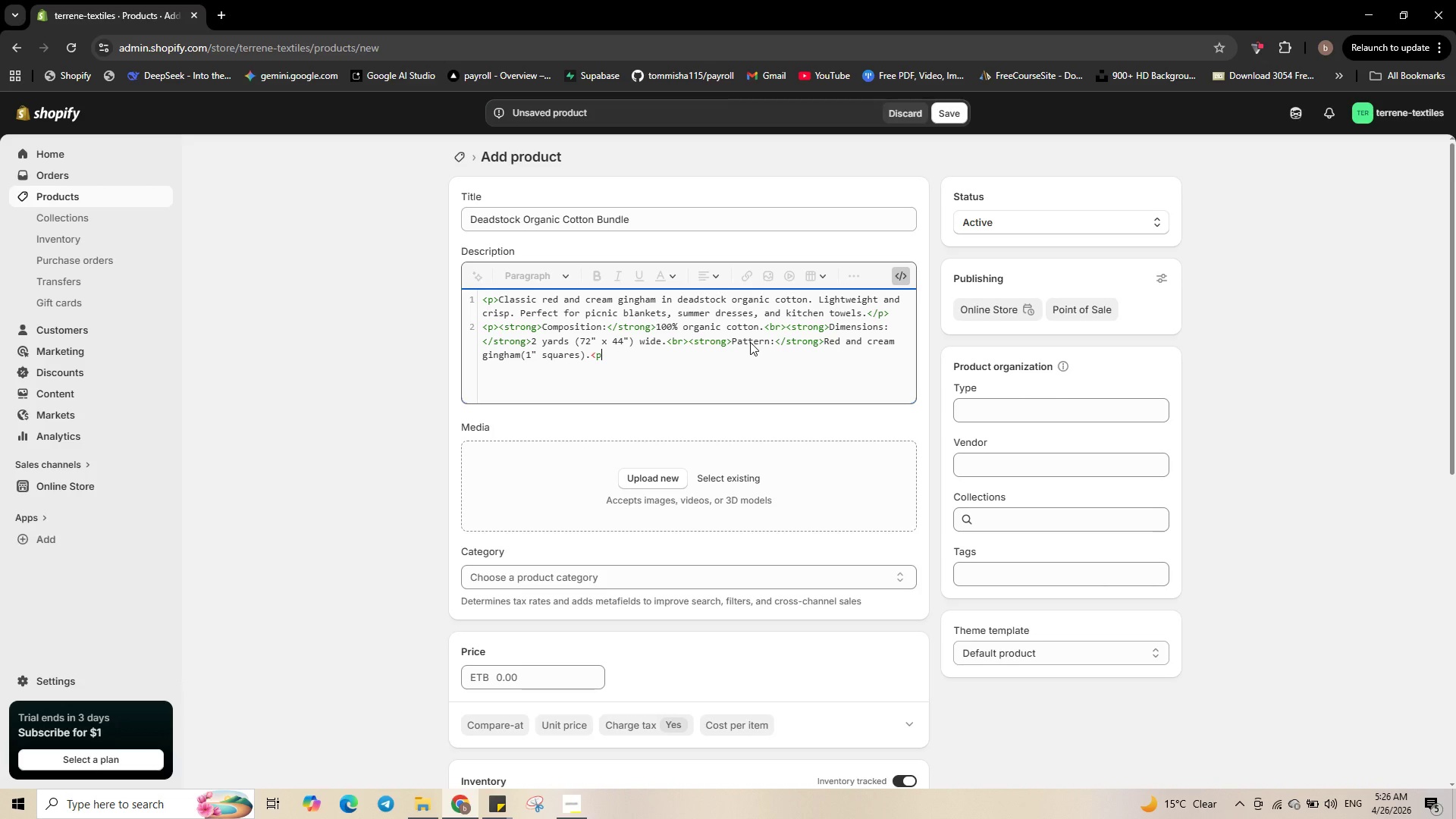 
key(Shift+Period)
 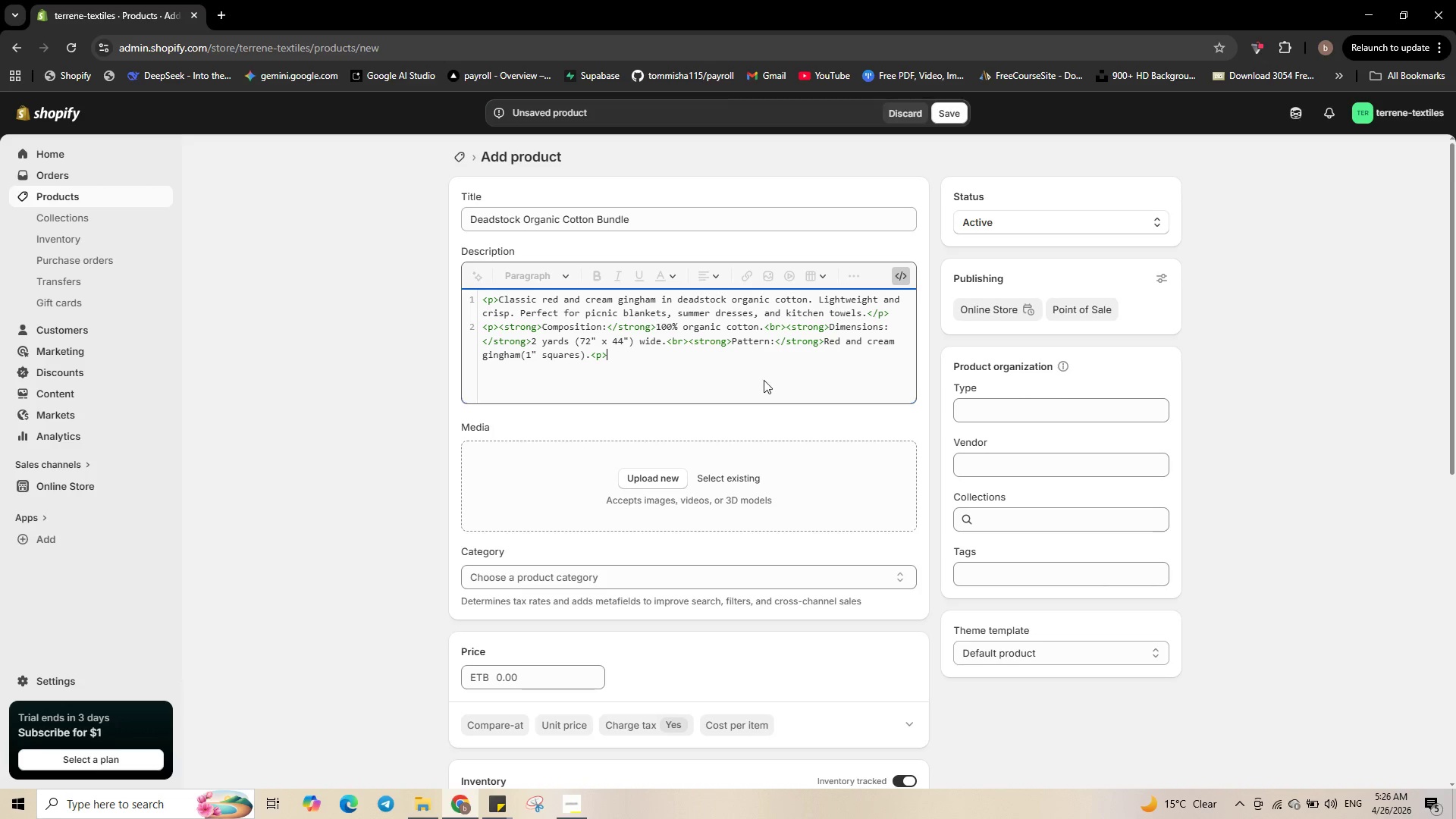 
left_click([764, 380])
 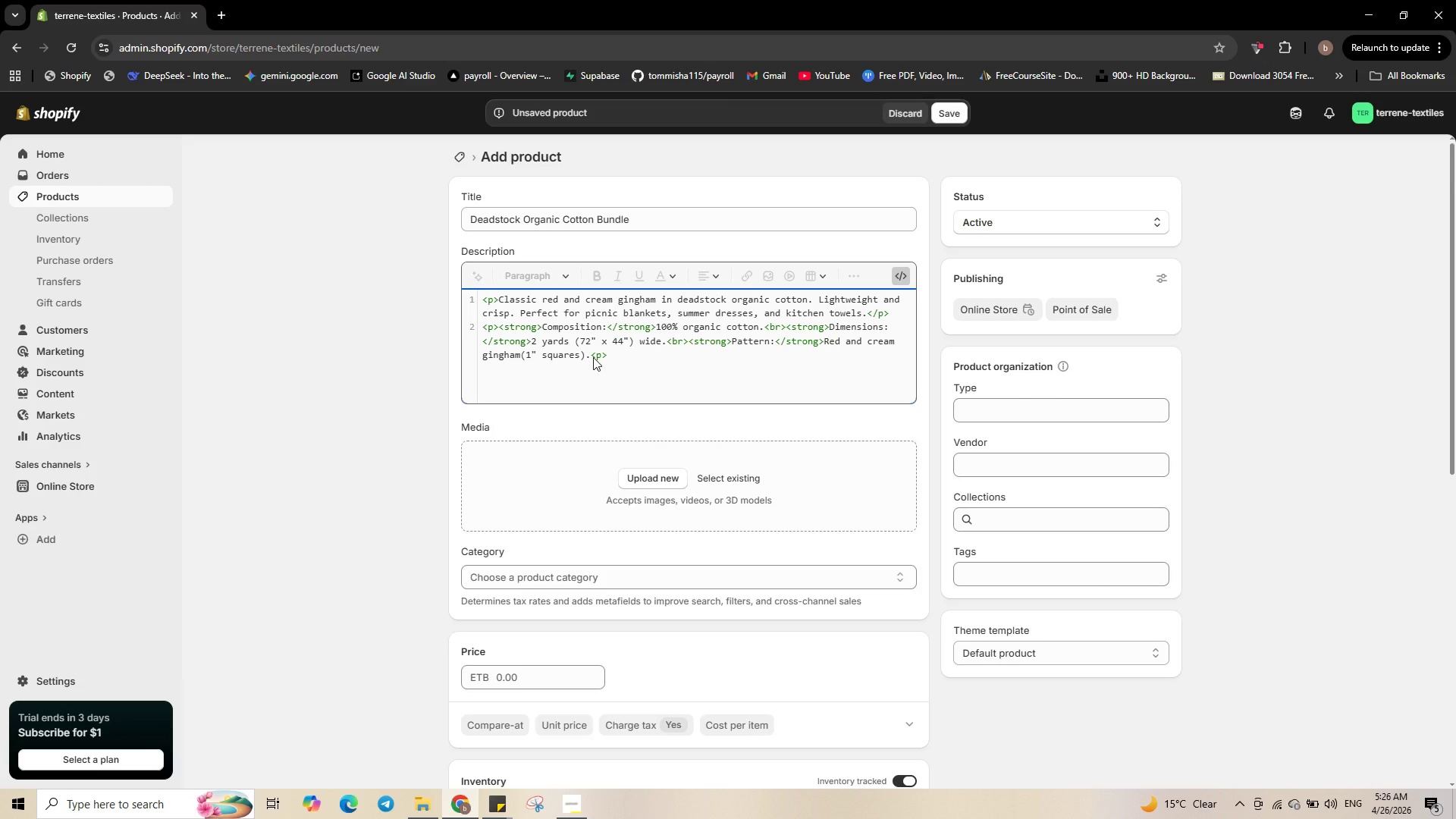 
left_click([593, 357])
 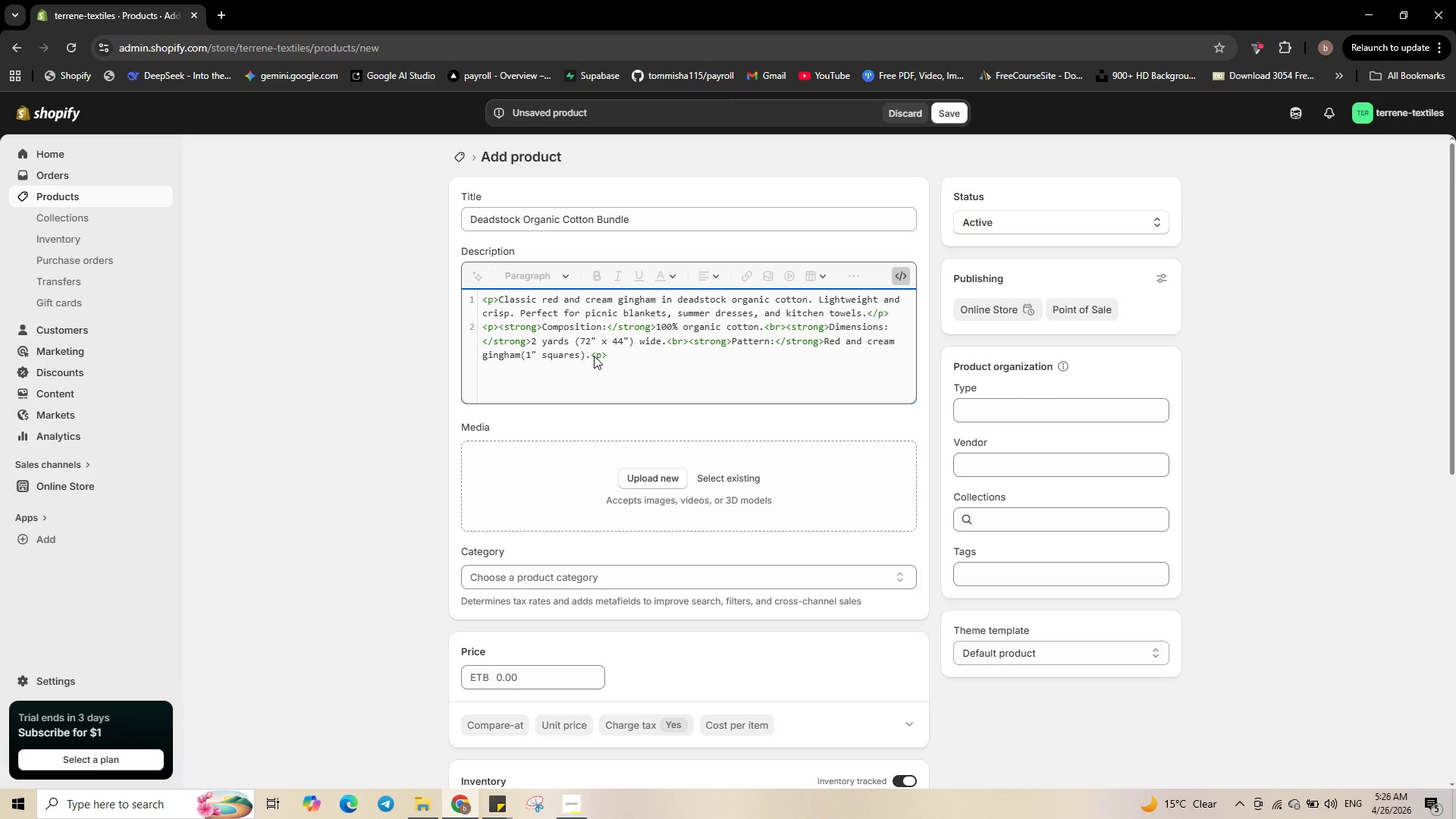 
left_click([594, 356])
 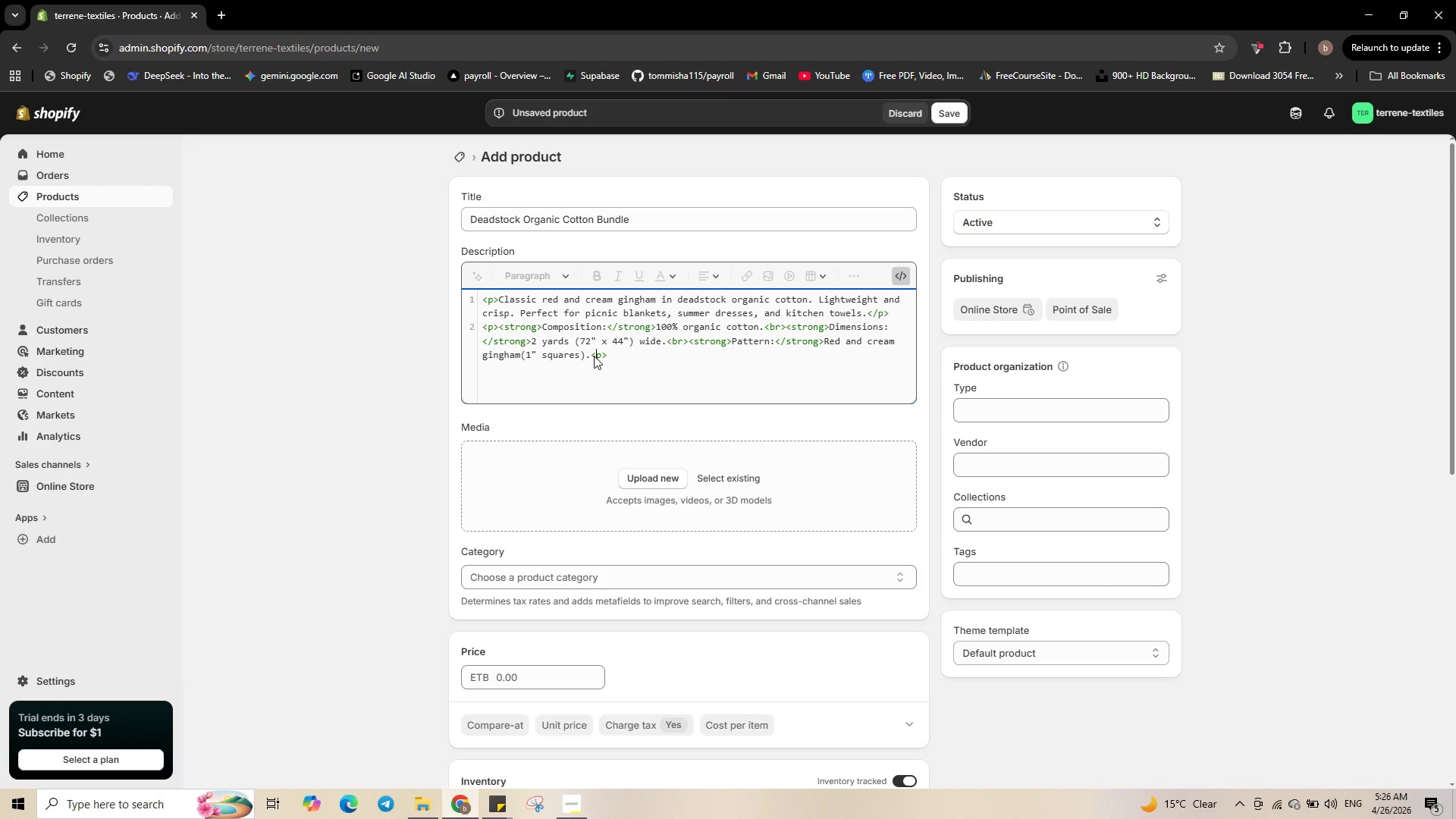 
key(Slash)
 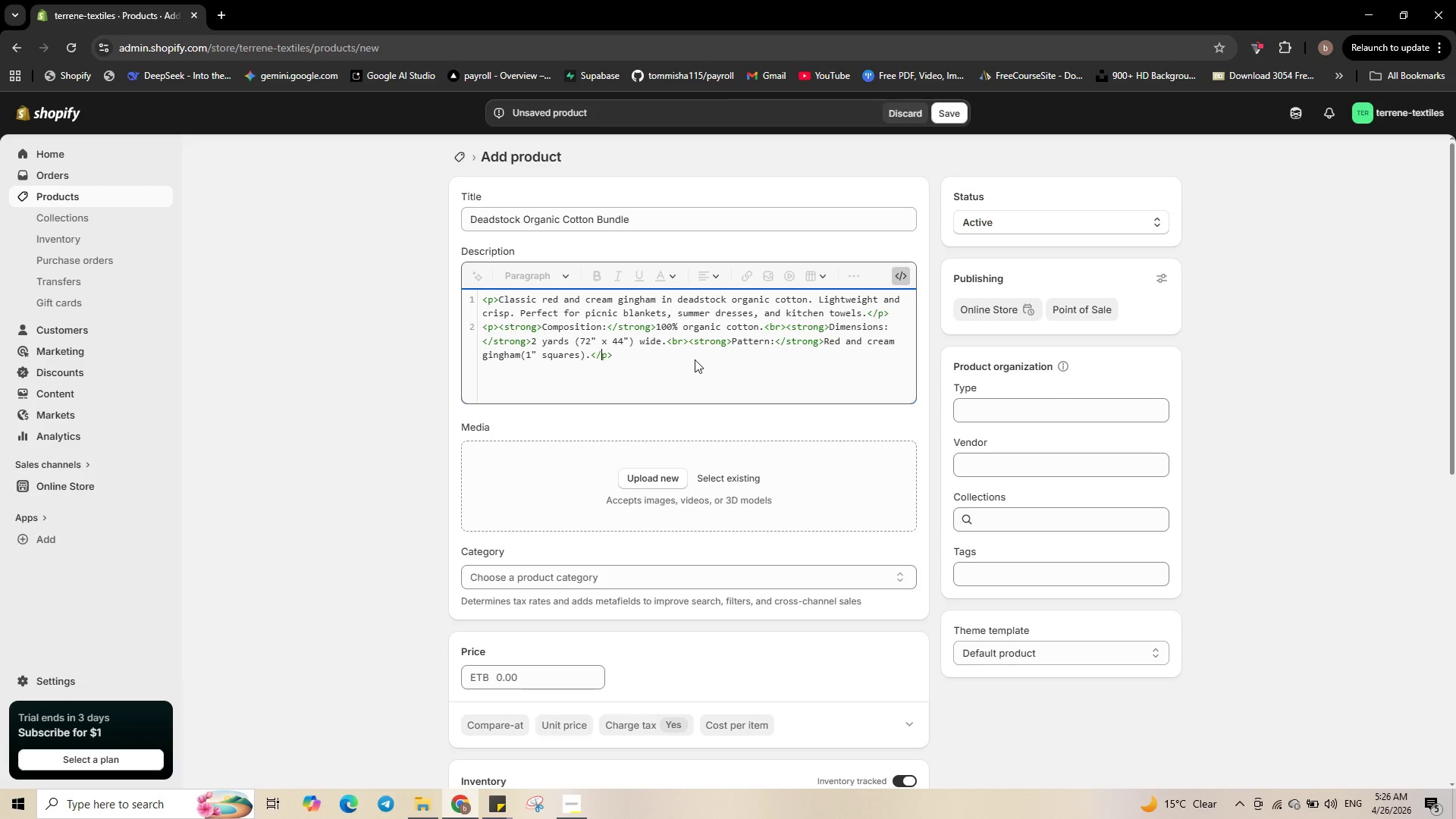 
left_click([689, 373])
 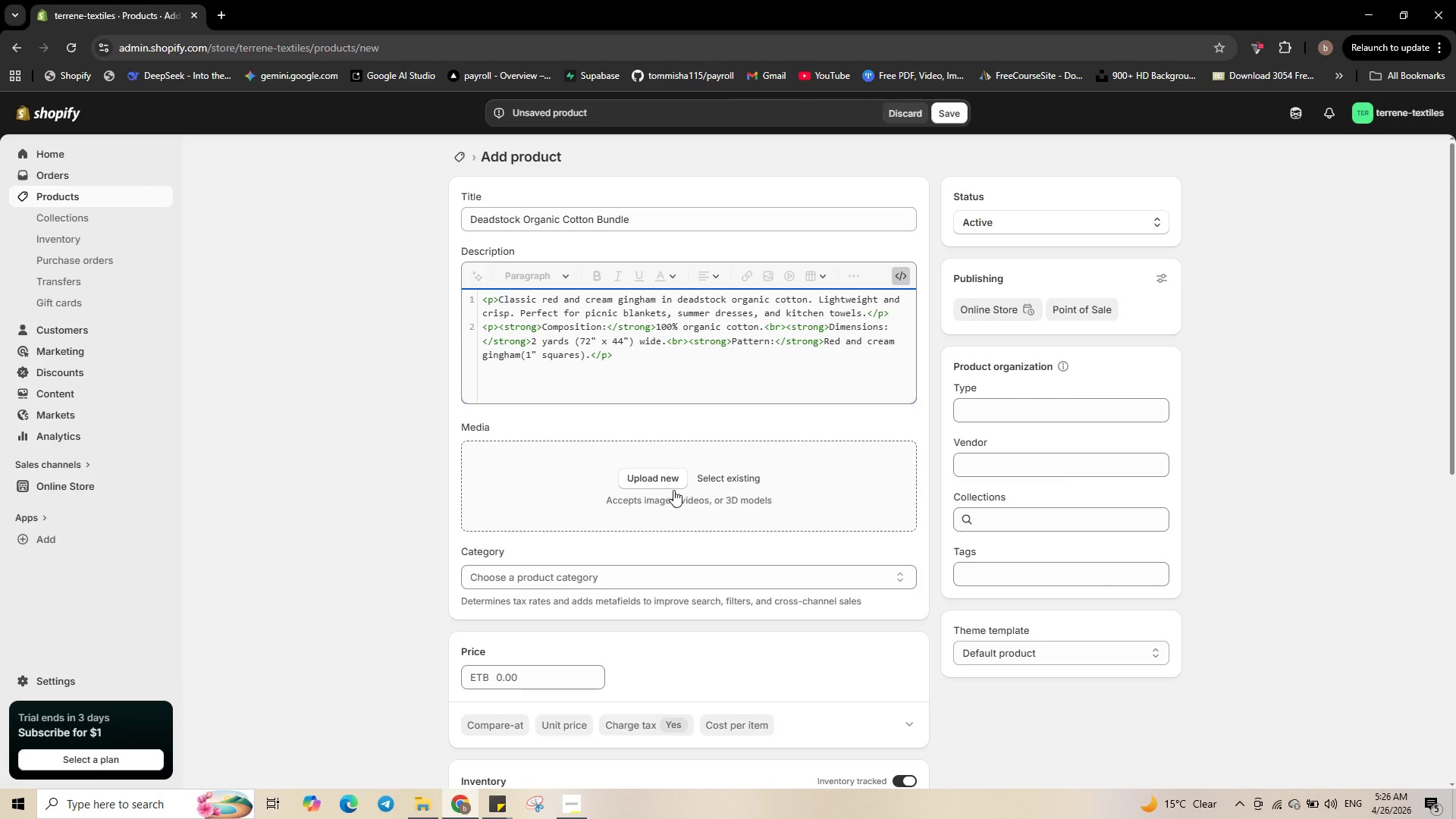 
left_click([664, 483])
 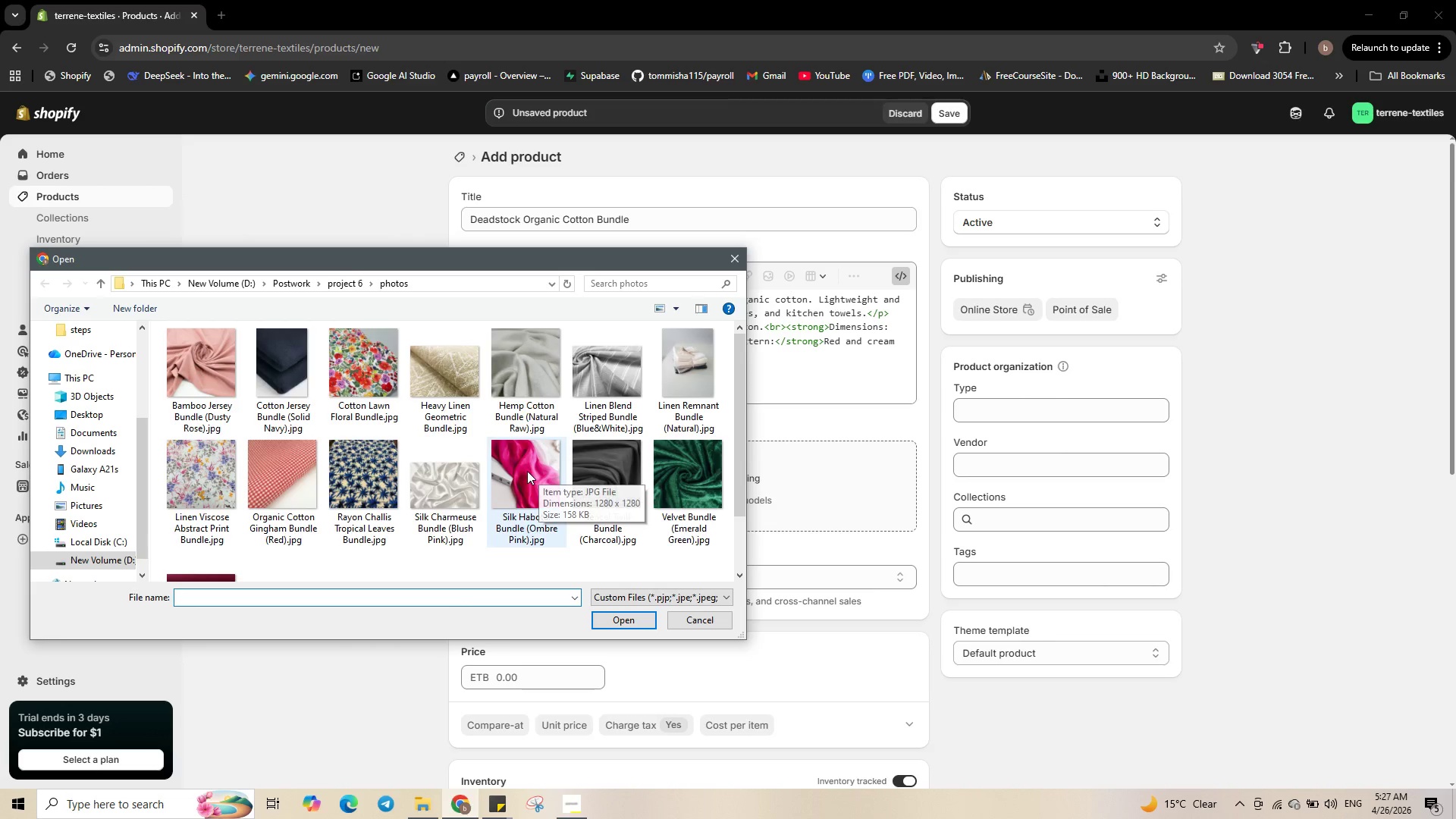 
wait(8.51)
 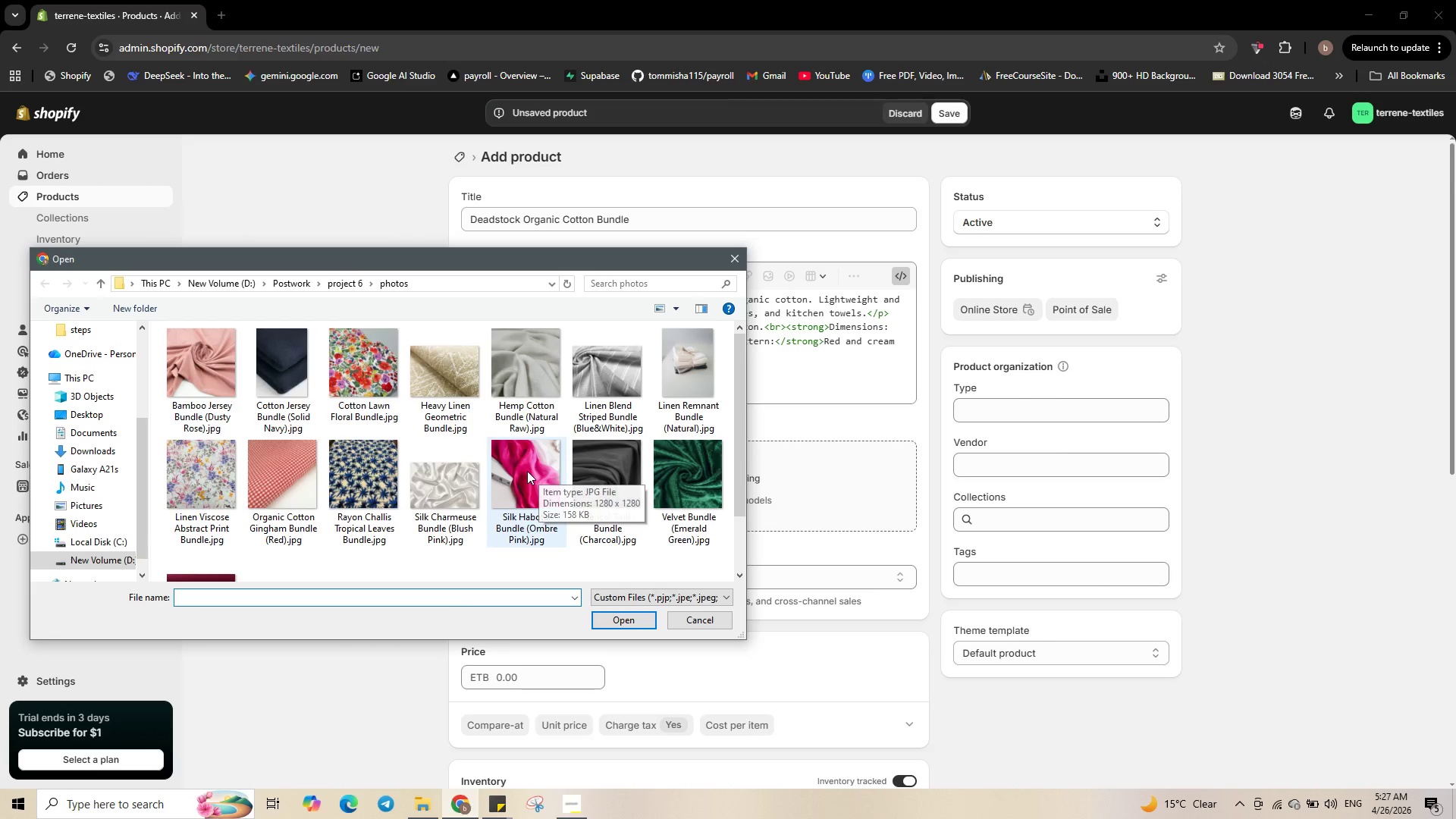 
left_click([301, 532])
 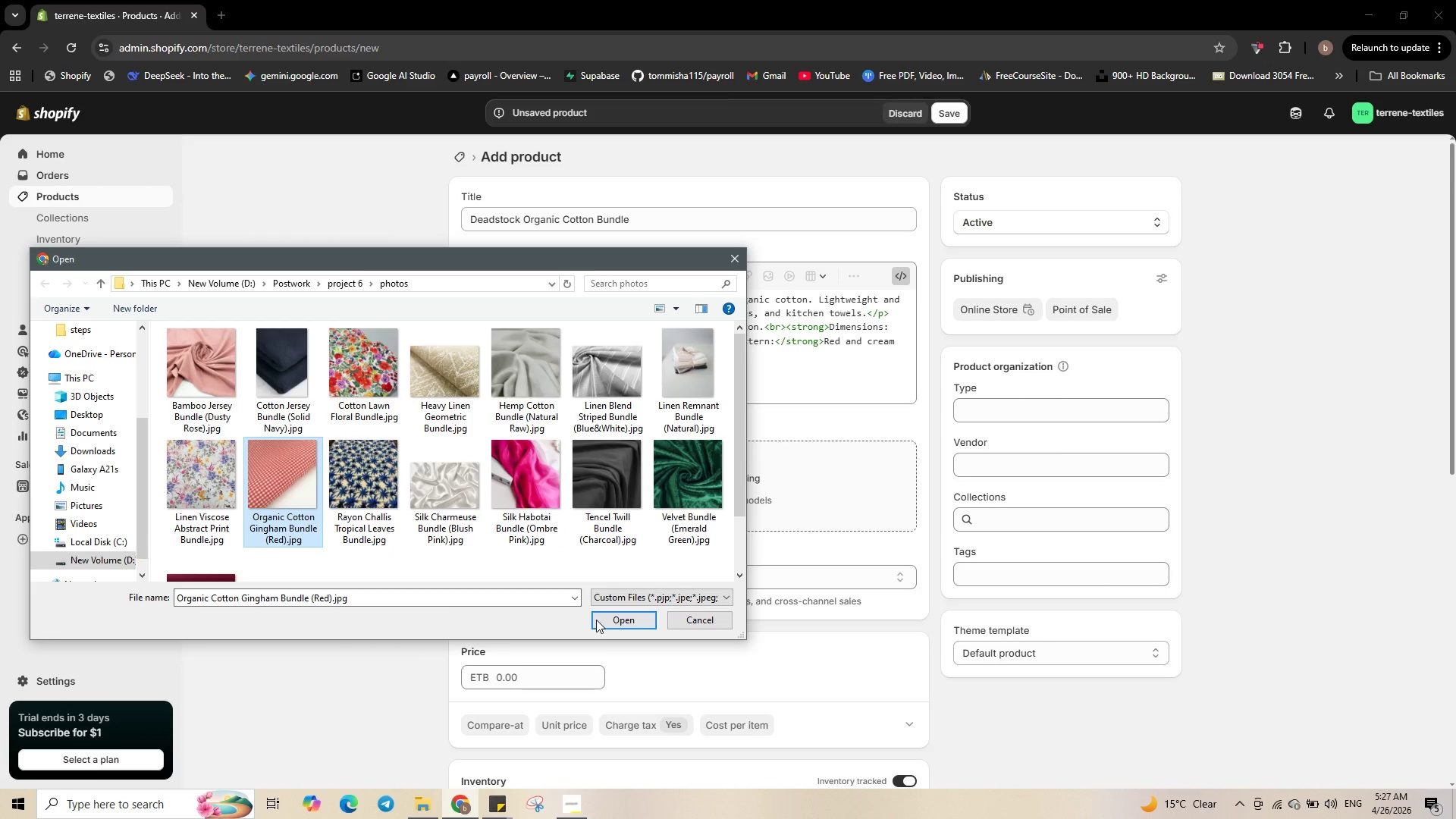 
left_click([597, 621])
 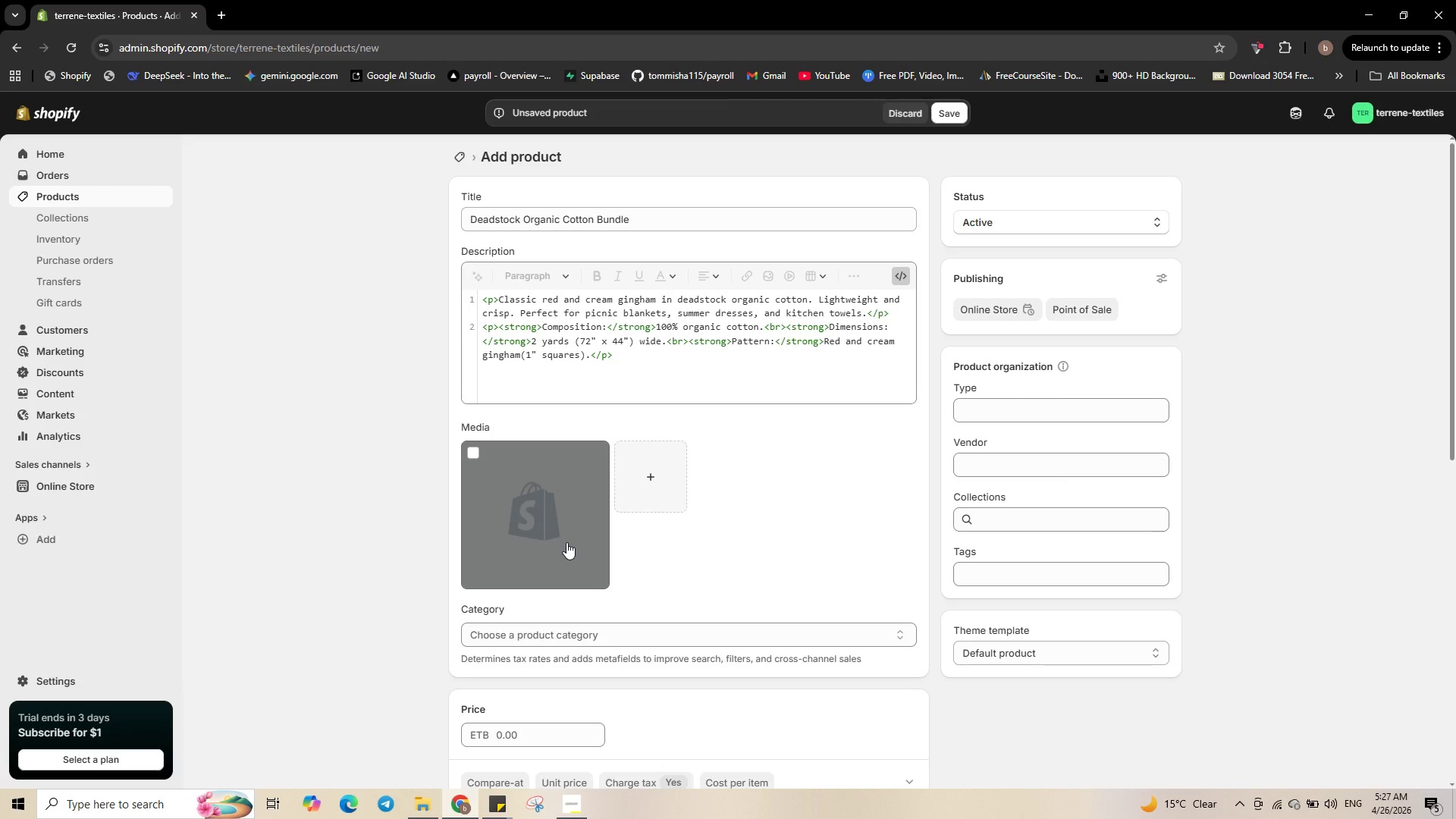 
wait(14.33)
 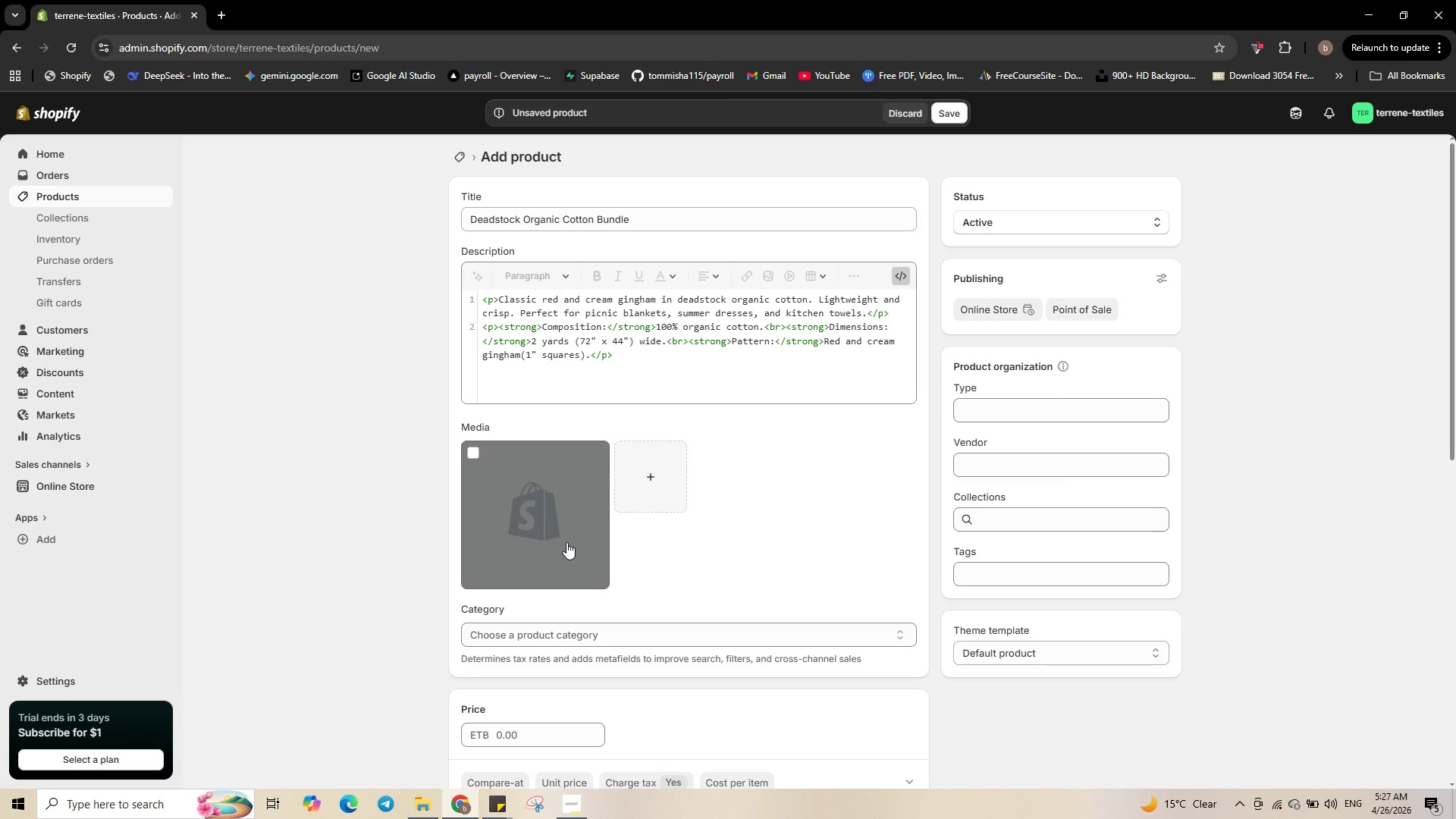 
left_click([567, 542])
 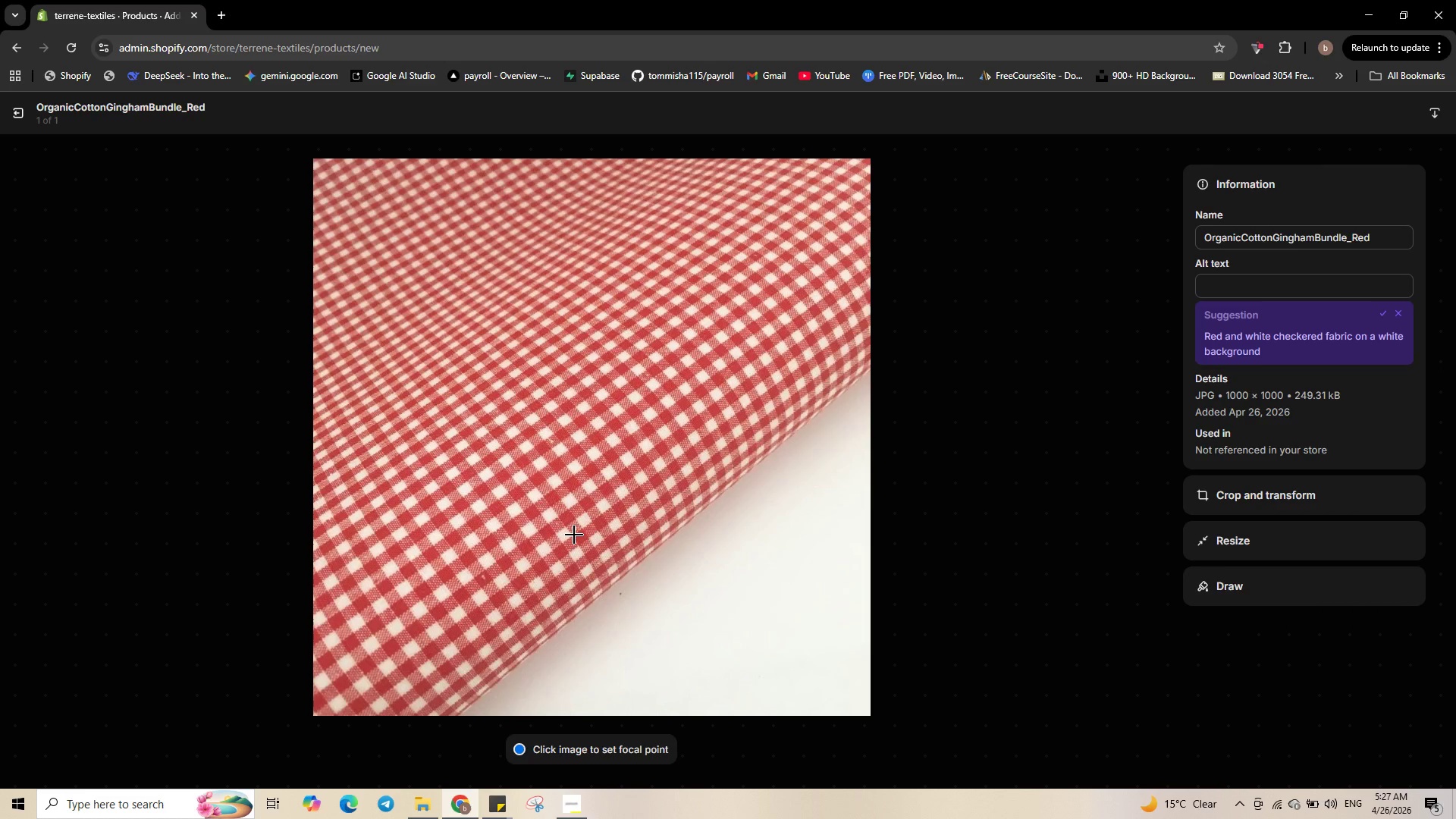 
wait(5.19)
 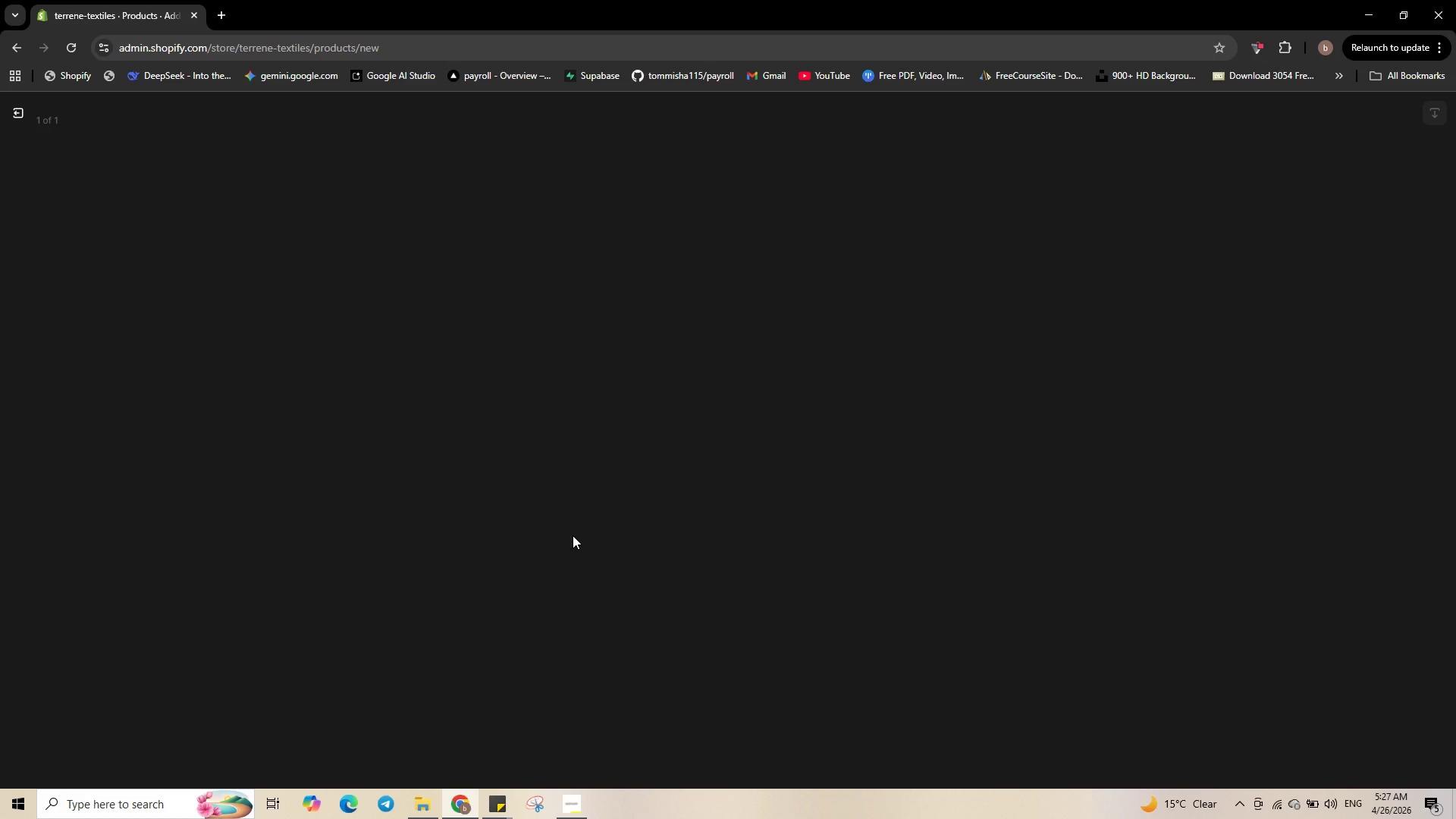 
key(Control+ControlLeft)
 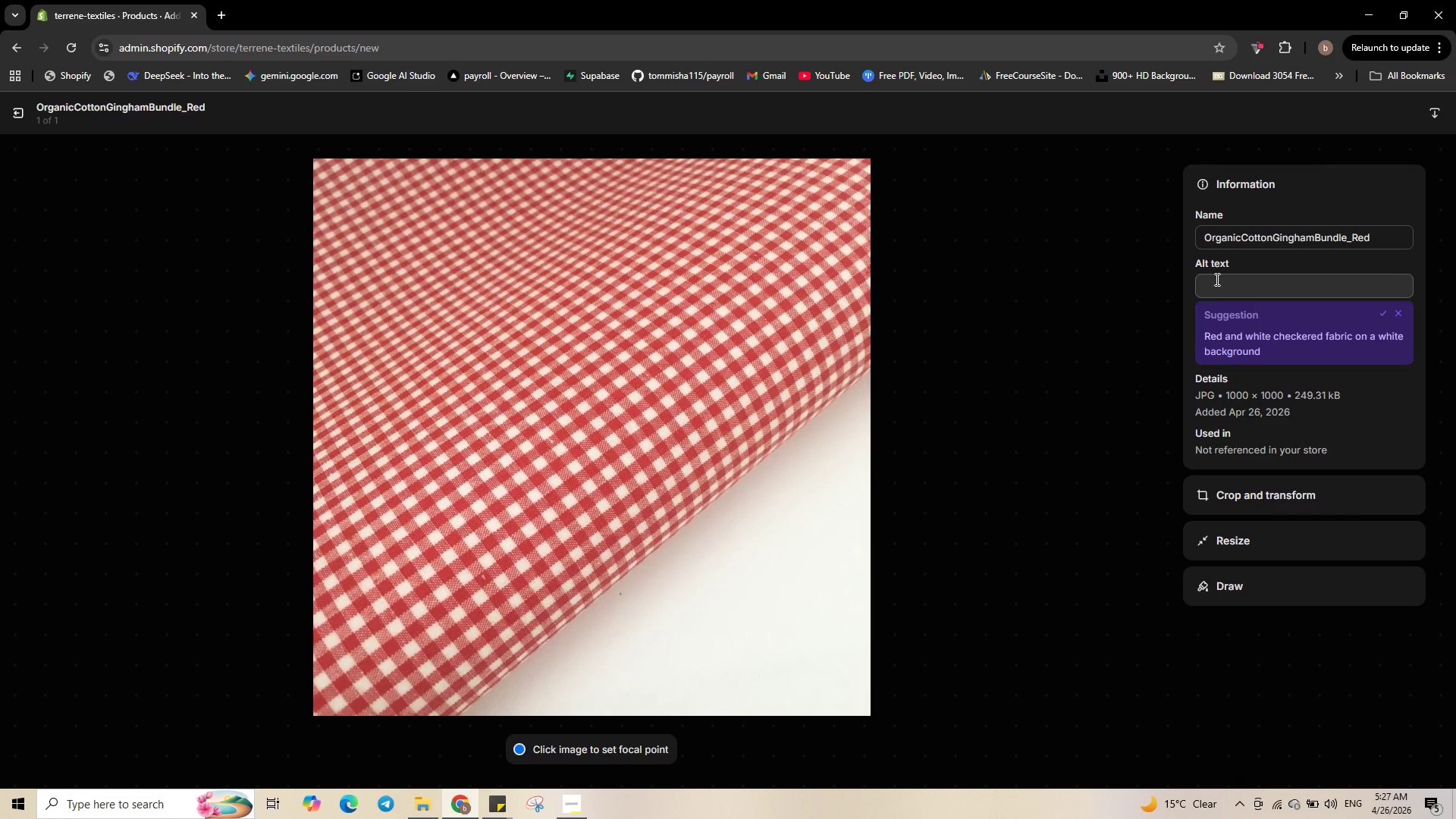 
left_click([1217, 278])
 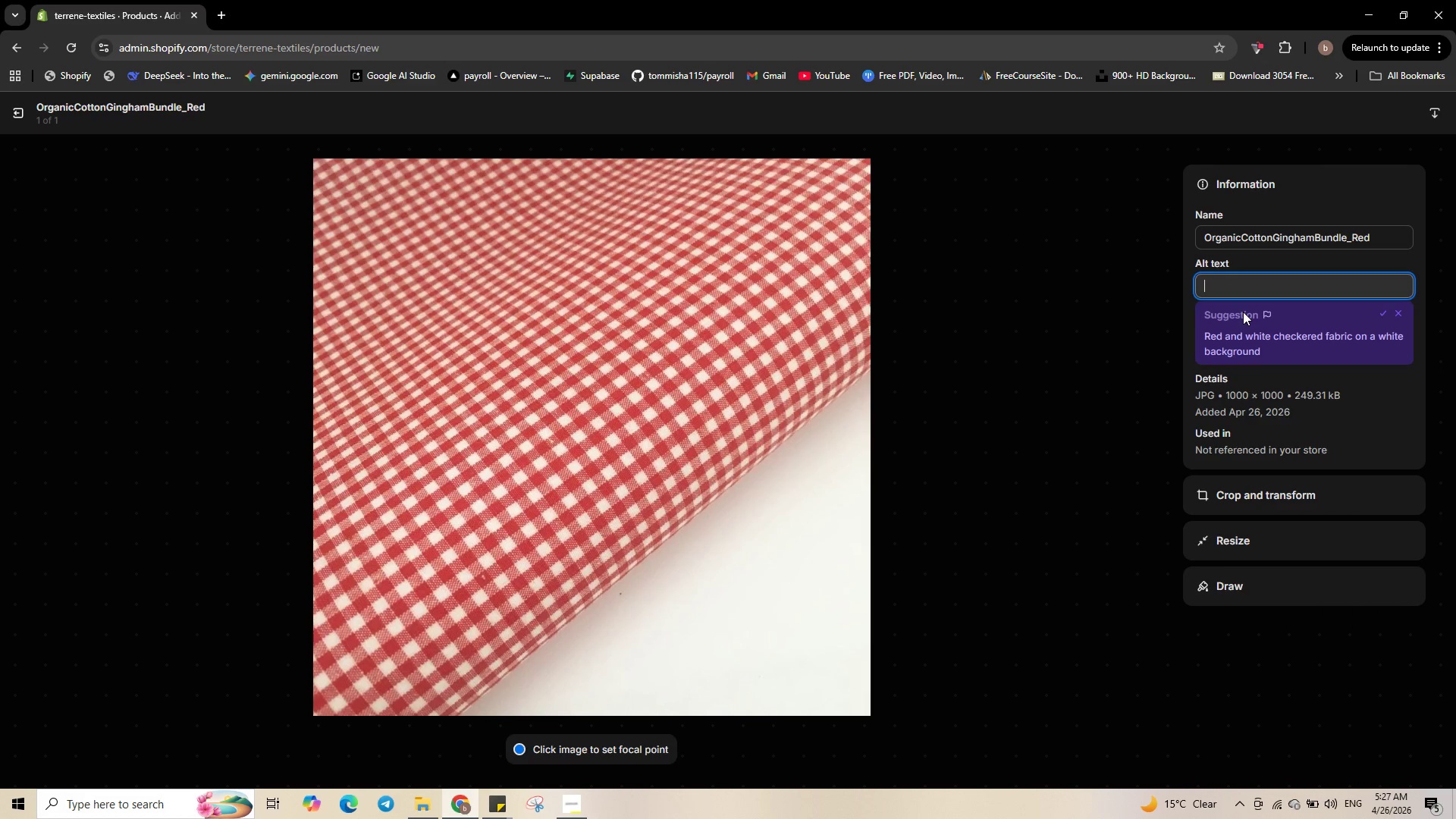 
type(Deadstock organic cotton remnant bundle )
 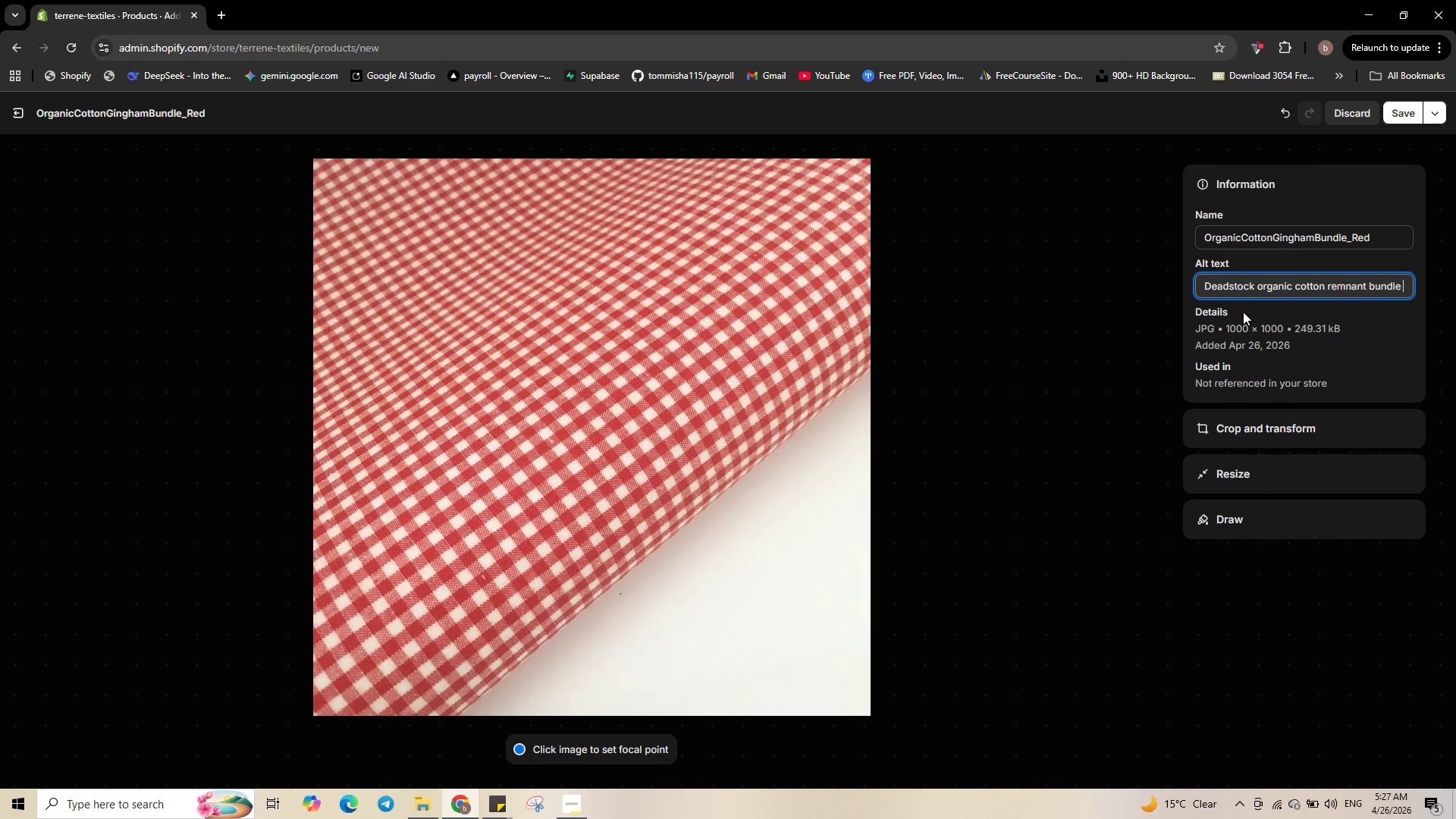 
type(in red gingham - 2 yards of sustainable sewing fabric )
 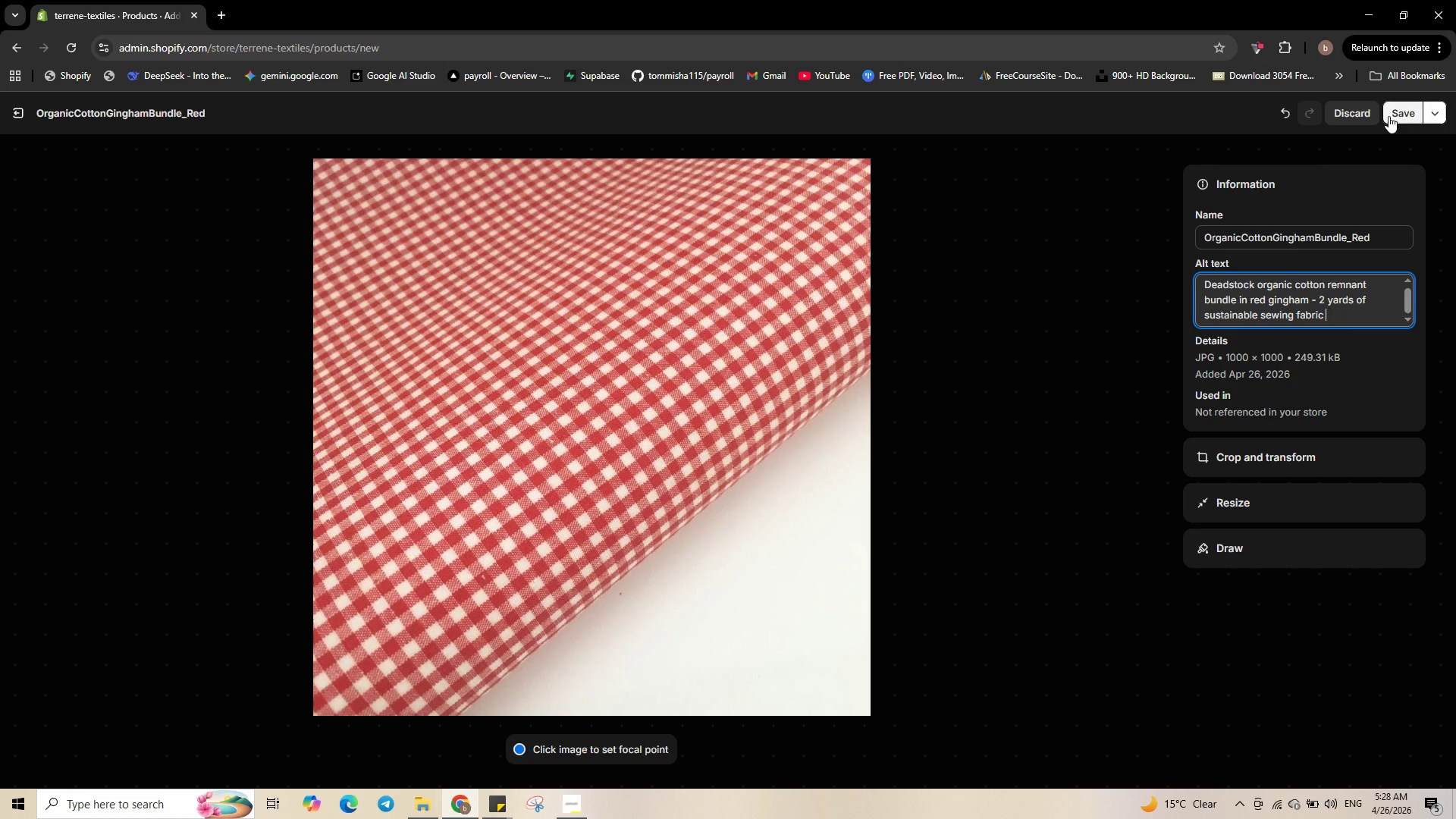 
left_click([1401, 107])
 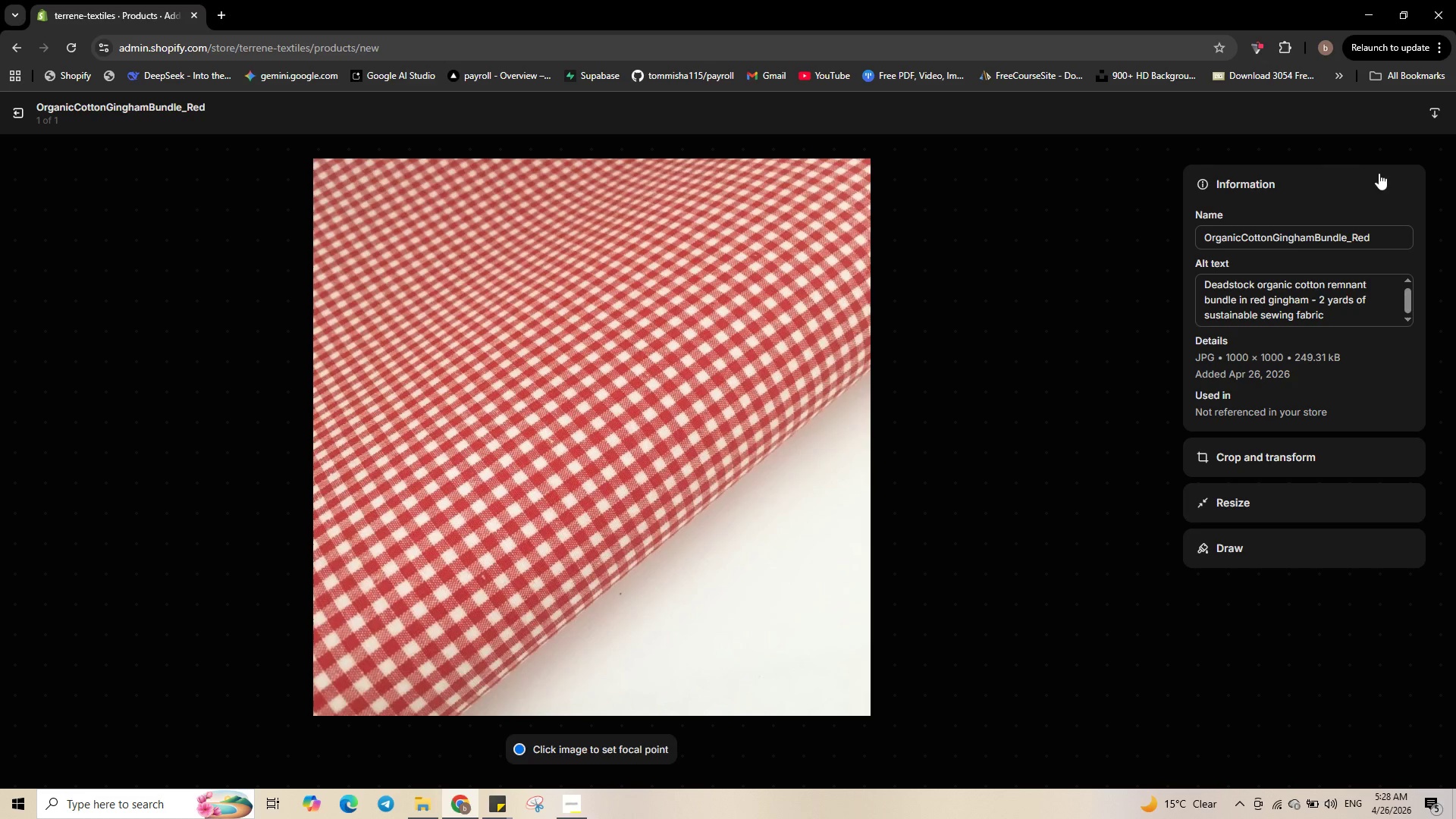 
wait(5.73)
 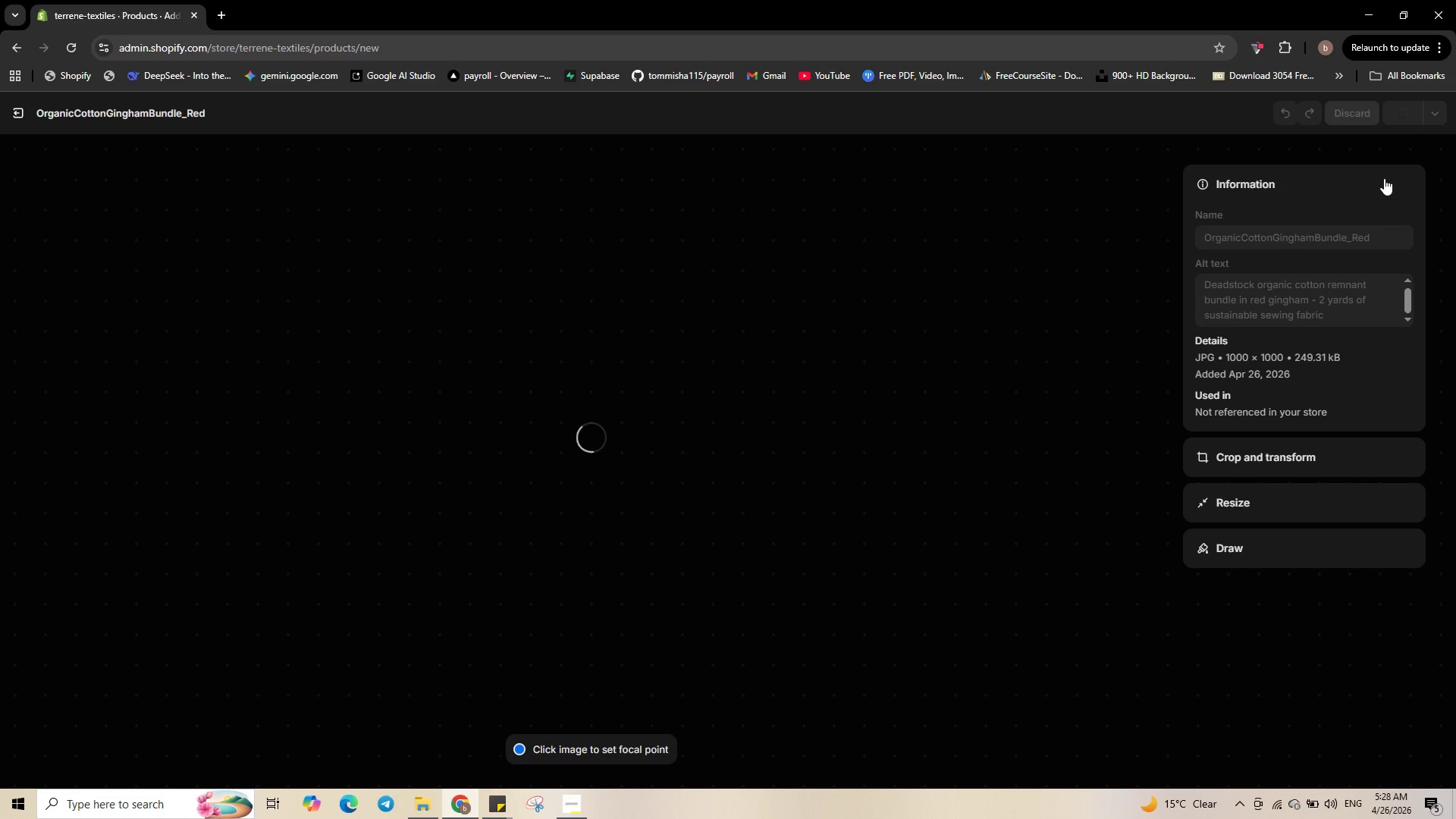 
left_click([22, 106])
 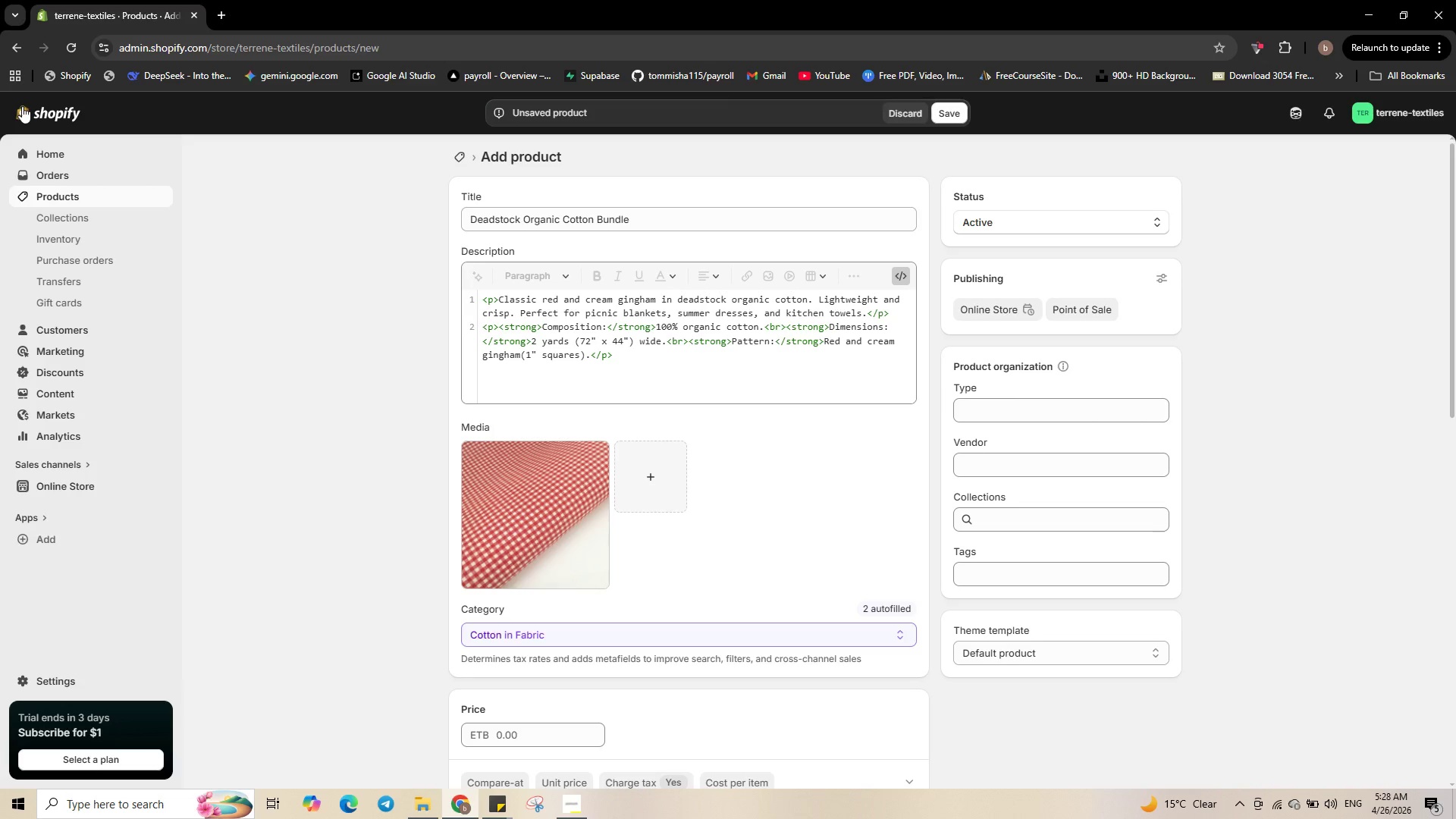 
wait(10.36)
 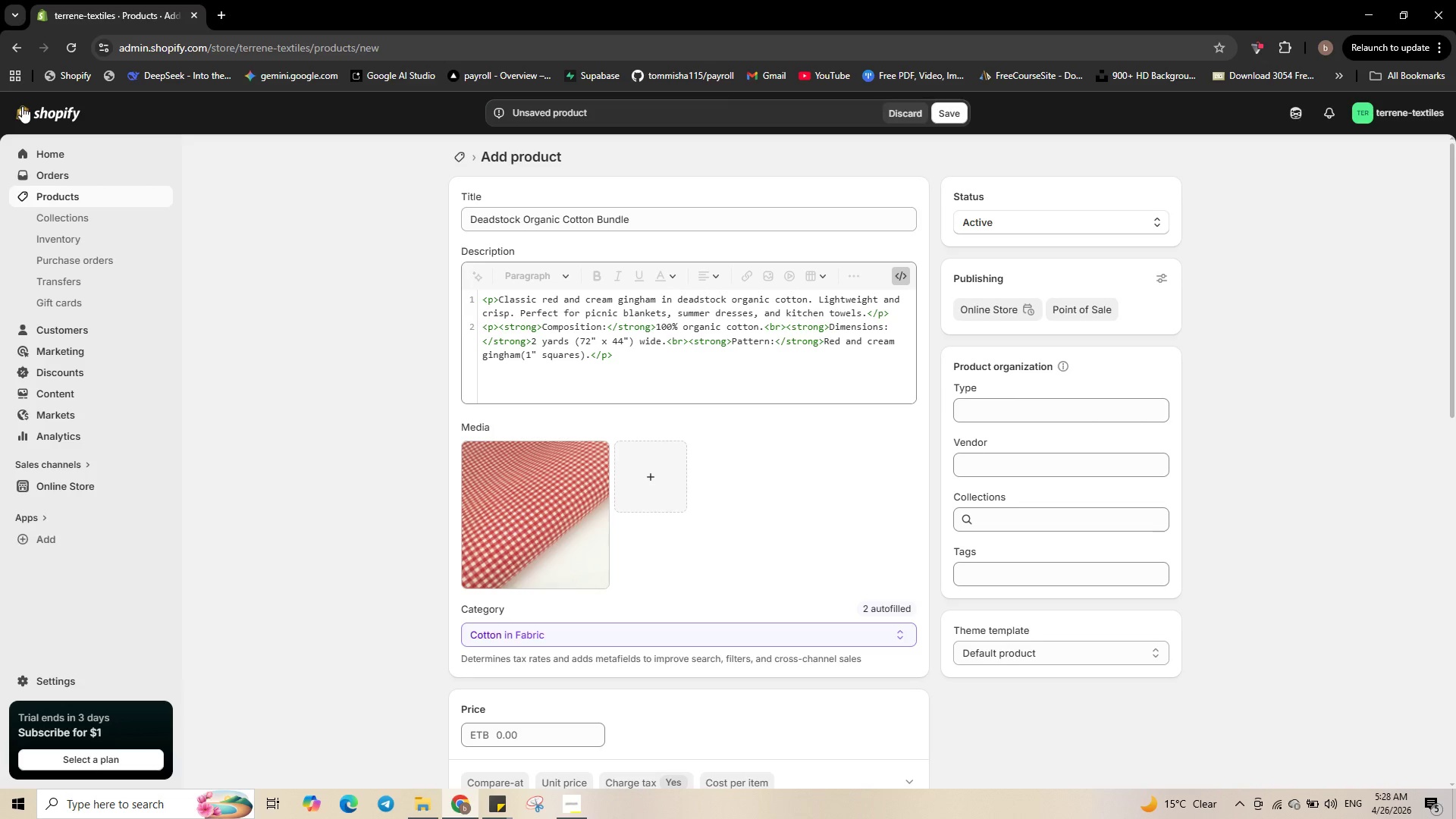 
left_click([1153, 280])
 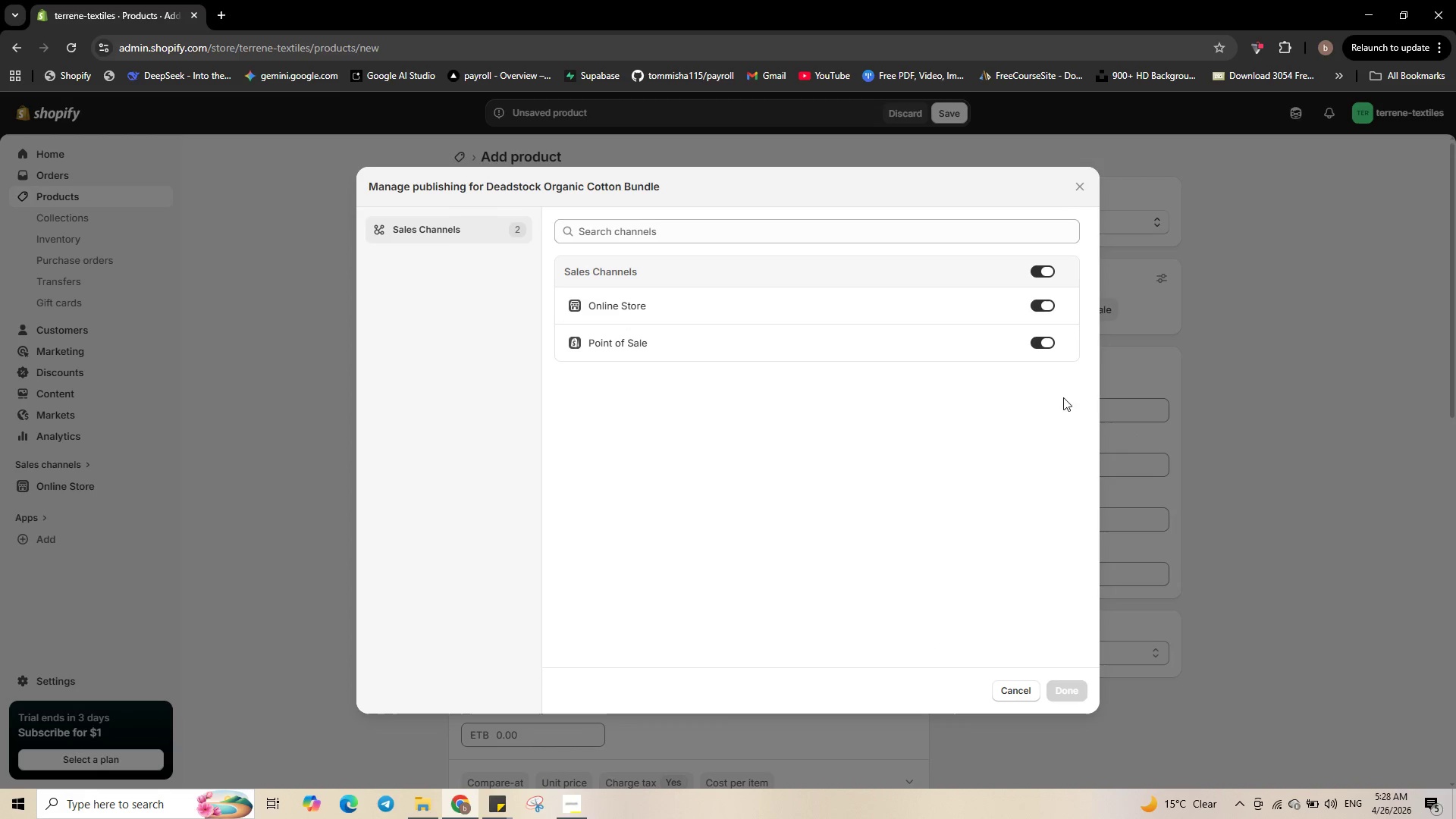 
left_click([1050, 350])
 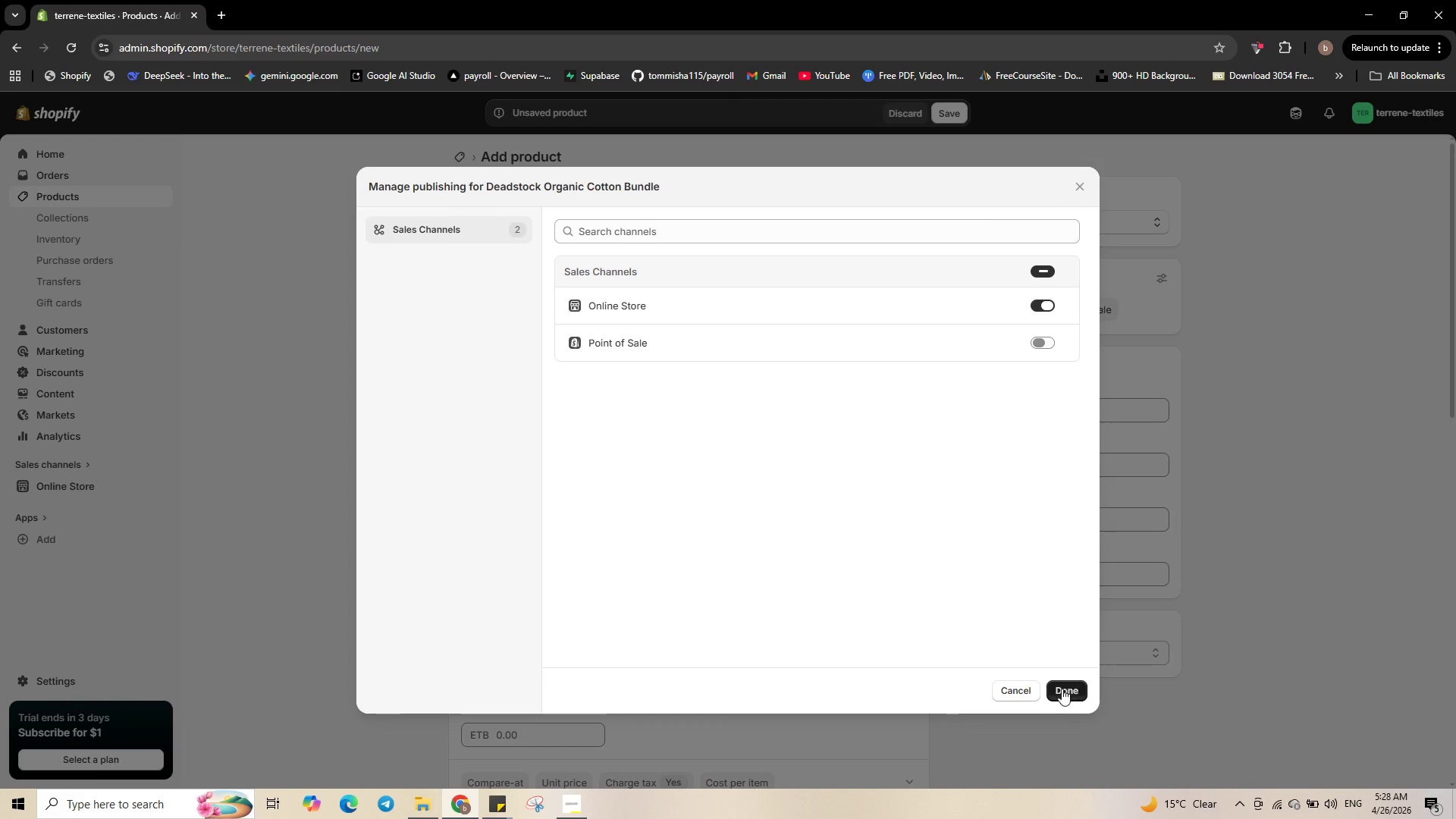 
left_click([1059, 690])
 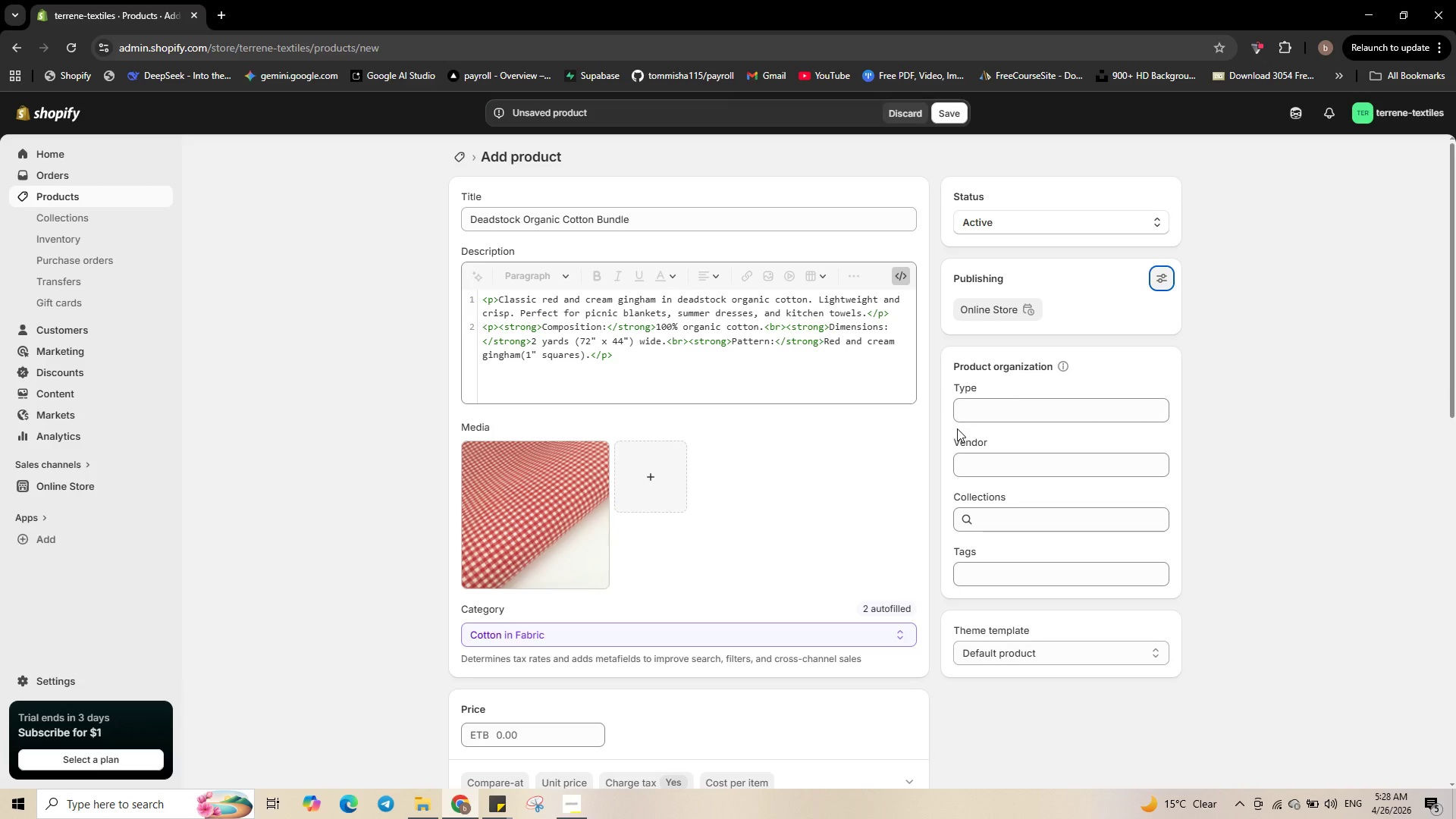 
left_click([965, 413])
 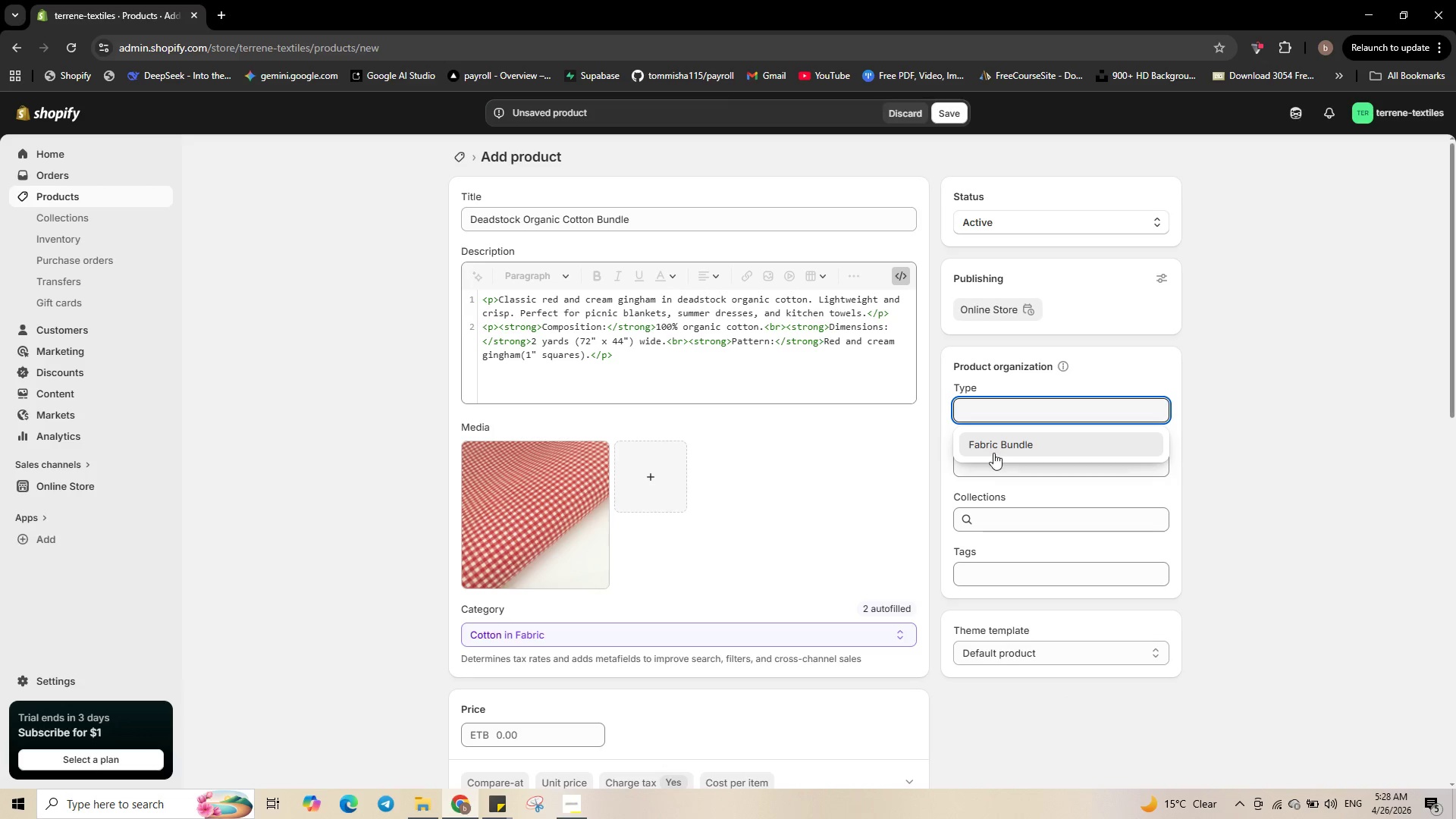 
left_click([995, 450])
 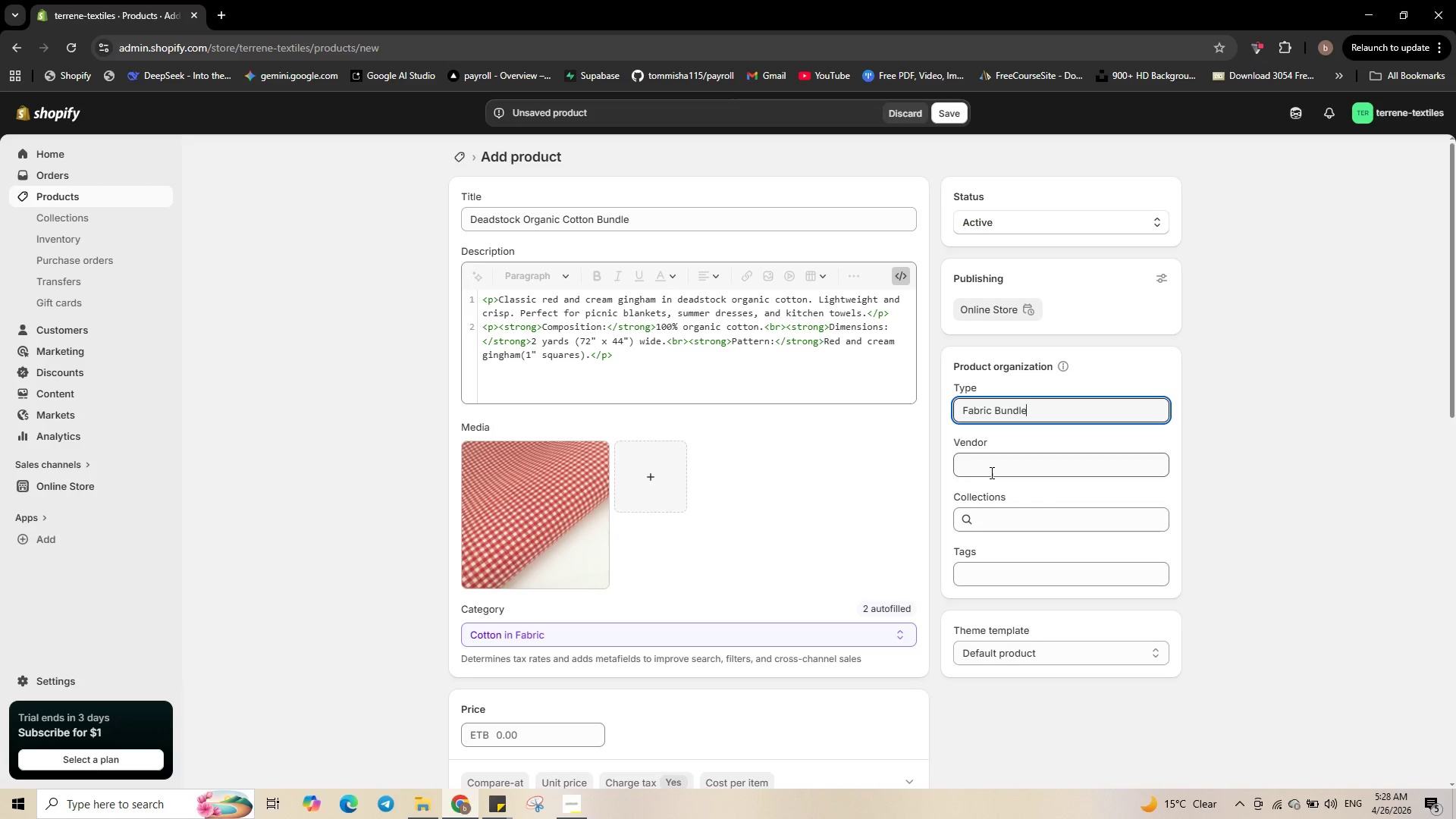 
left_click([990, 470])
 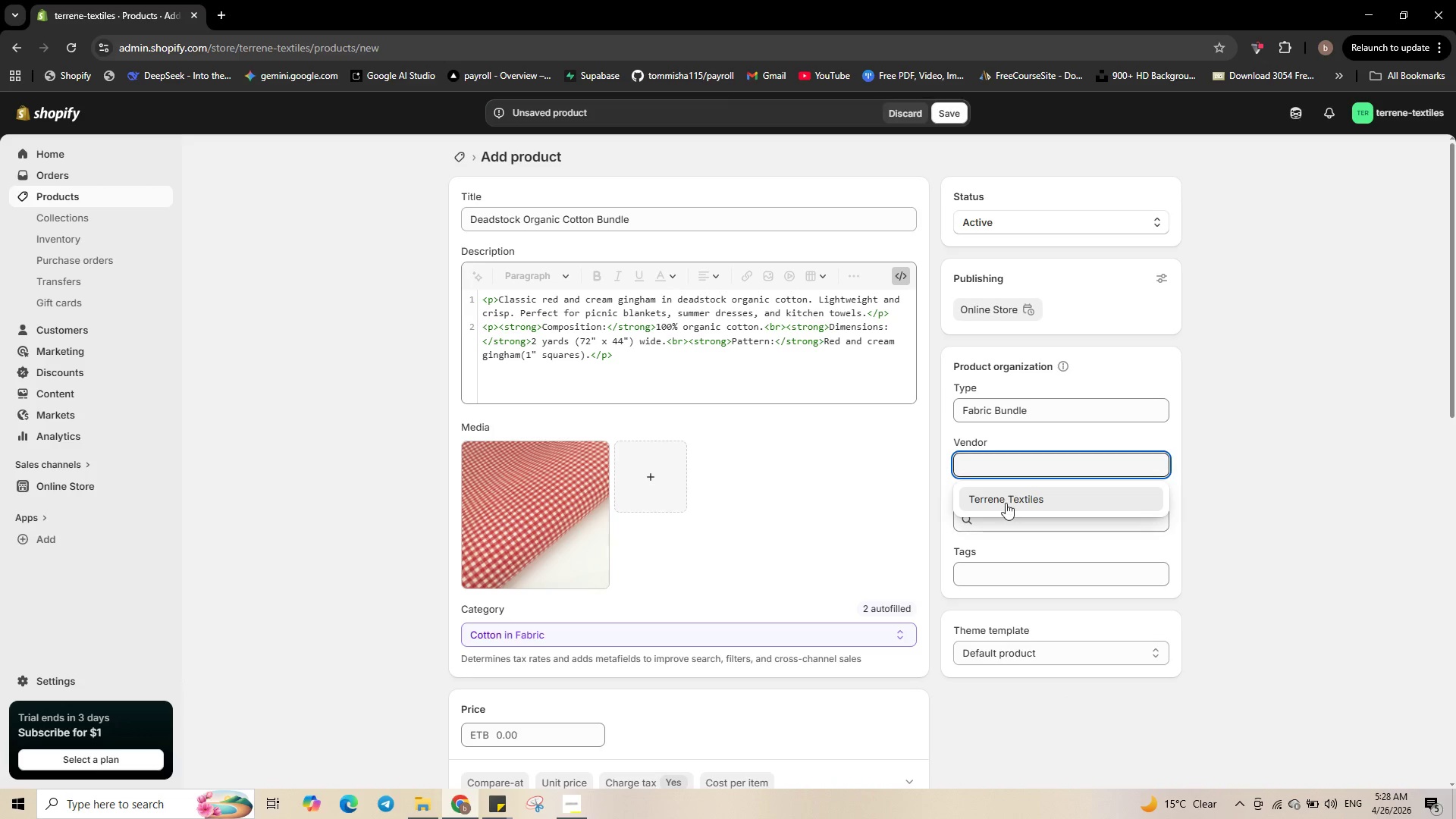 
left_click([1006, 503])
 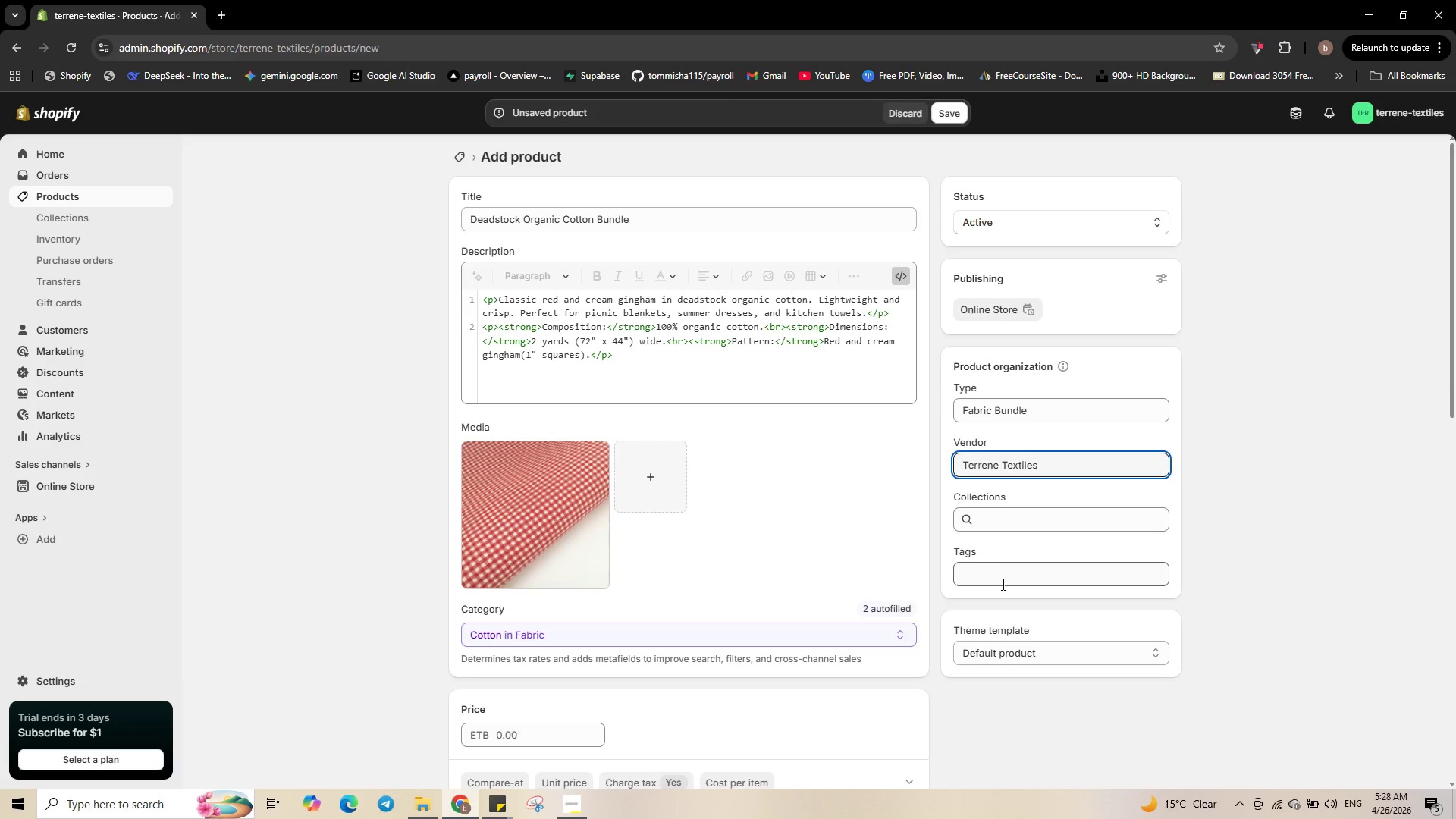 
left_click([1002, 584])
 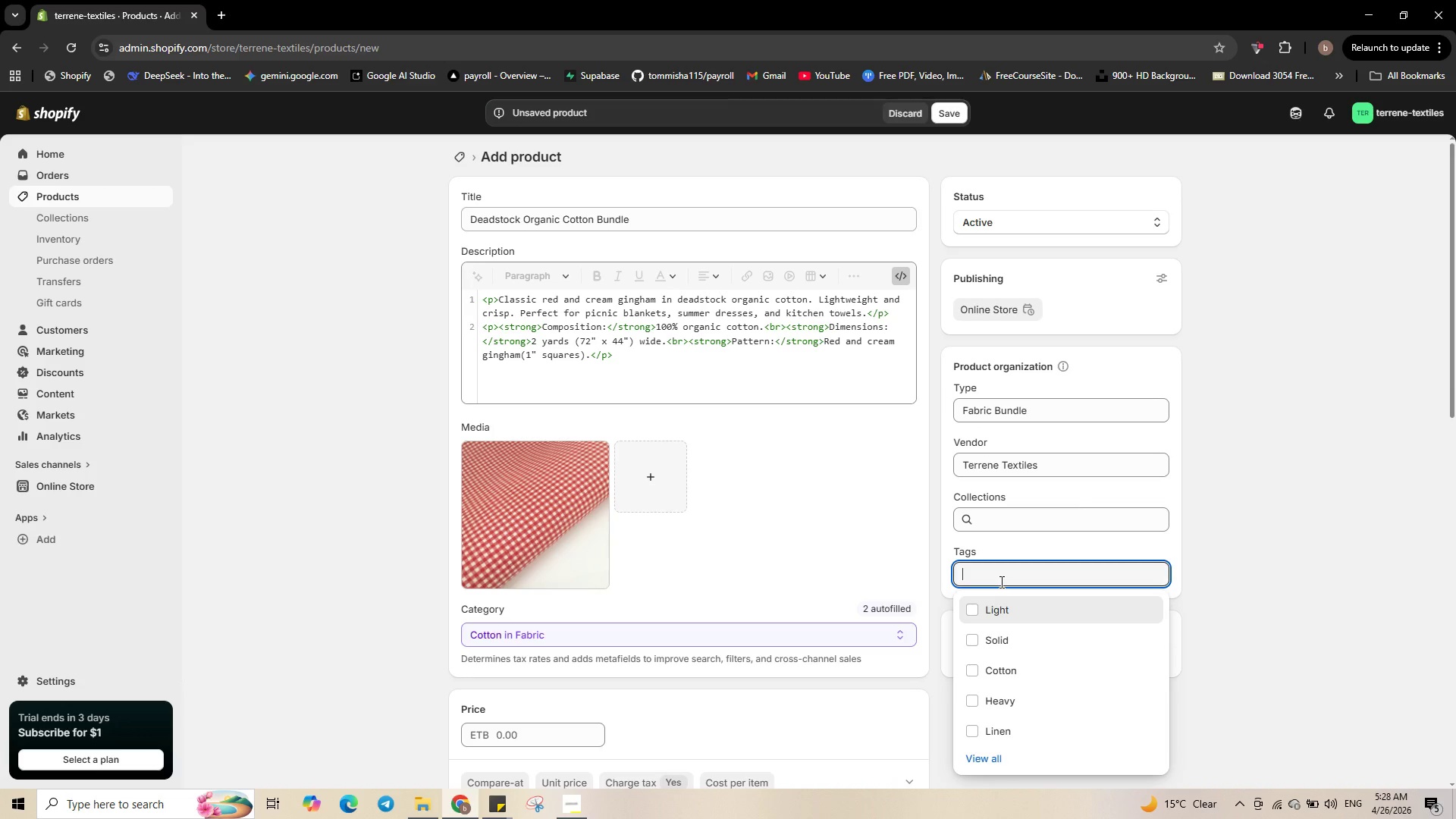 
left_click([997, 670])
 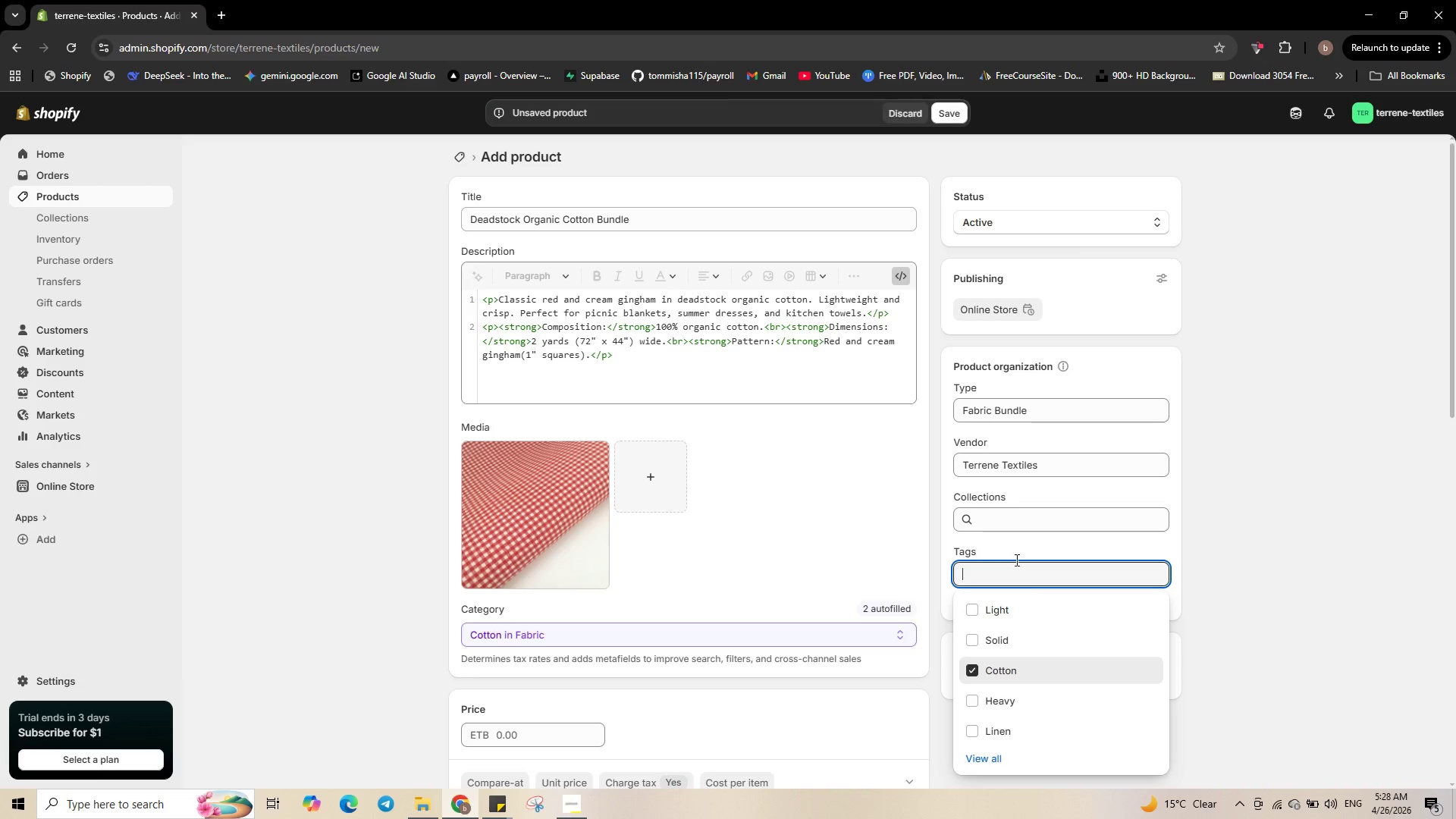 
wait(6.56)
 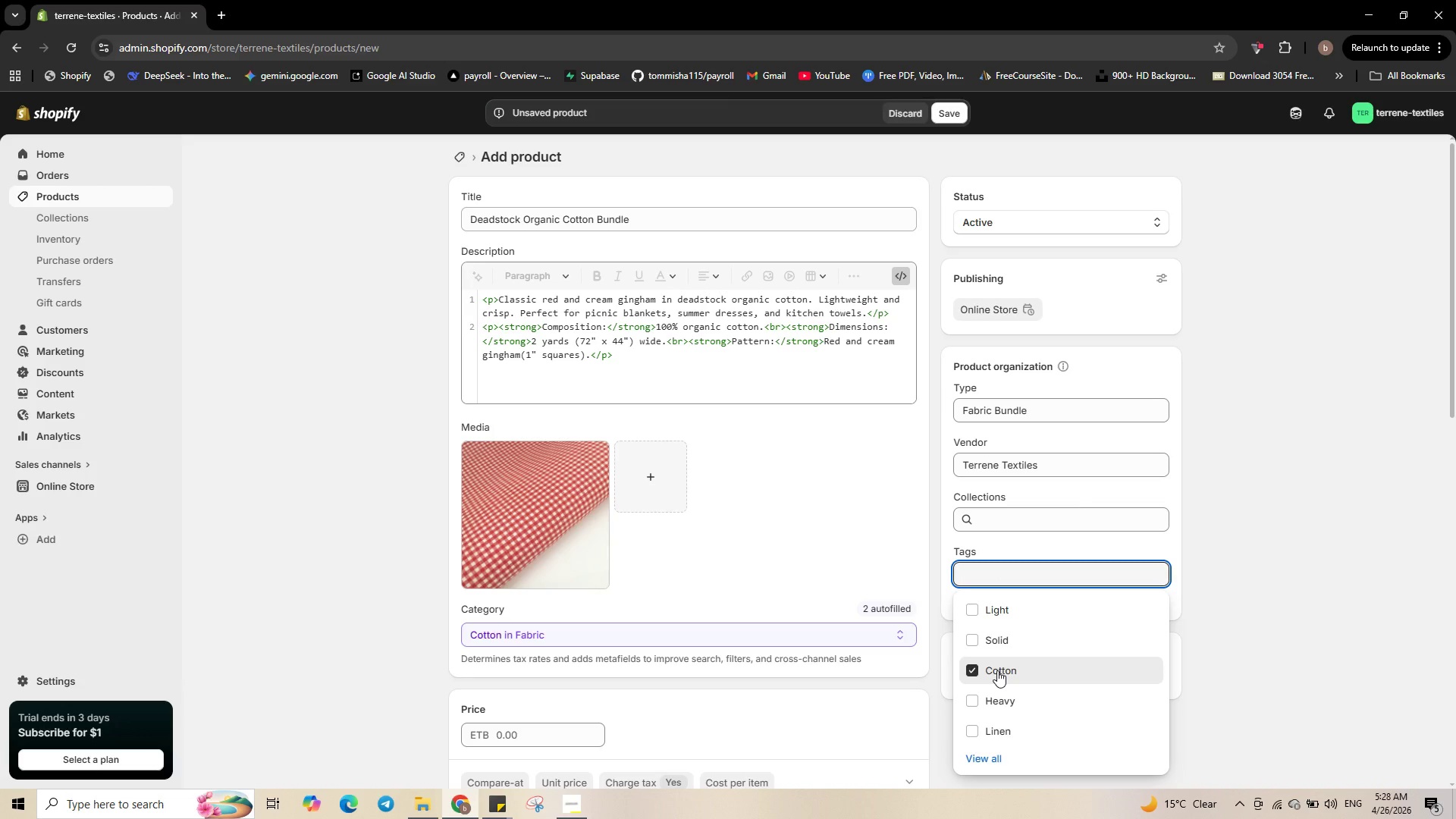 
type(Check)
 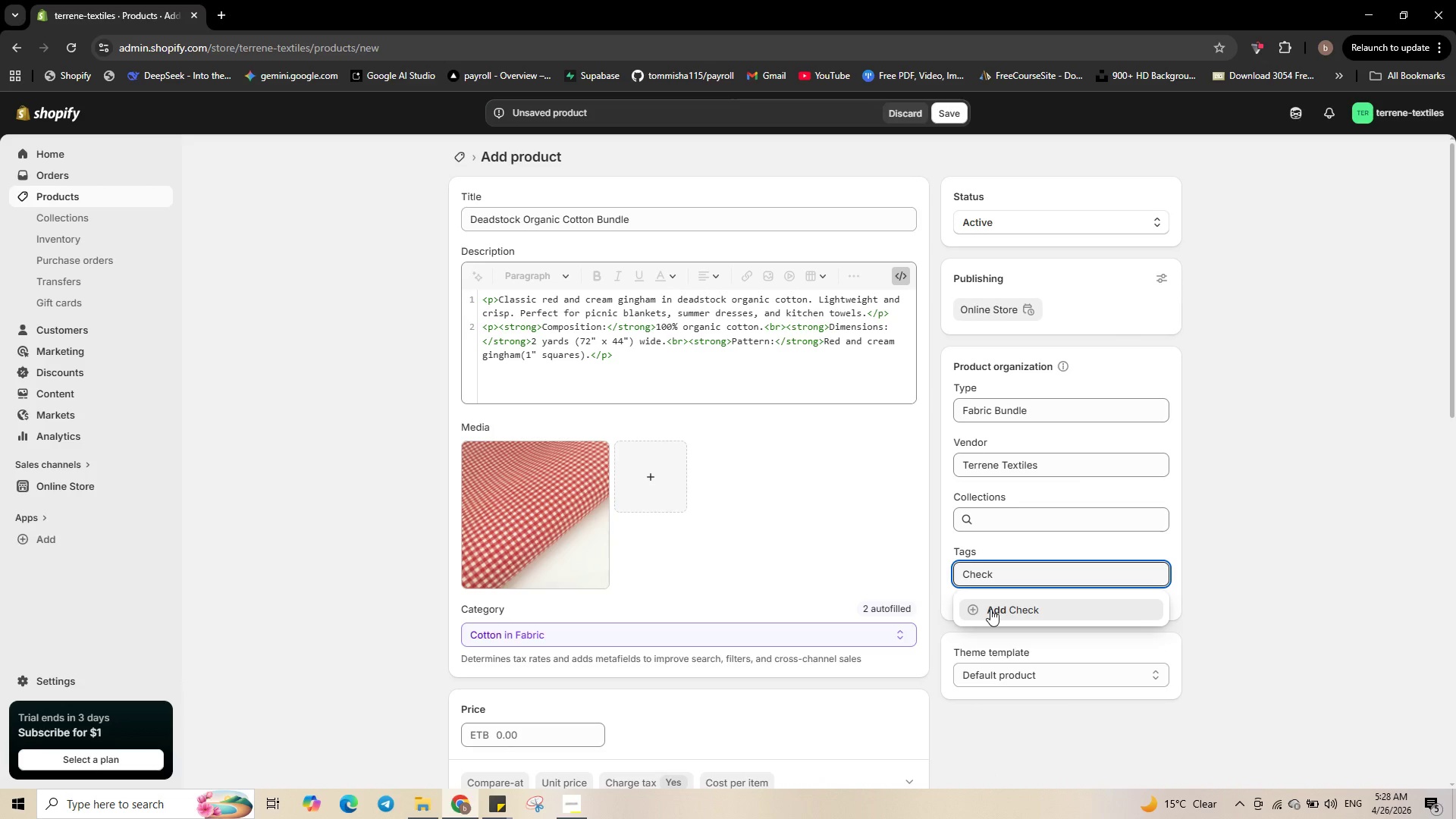 
left_click([990, 609])
 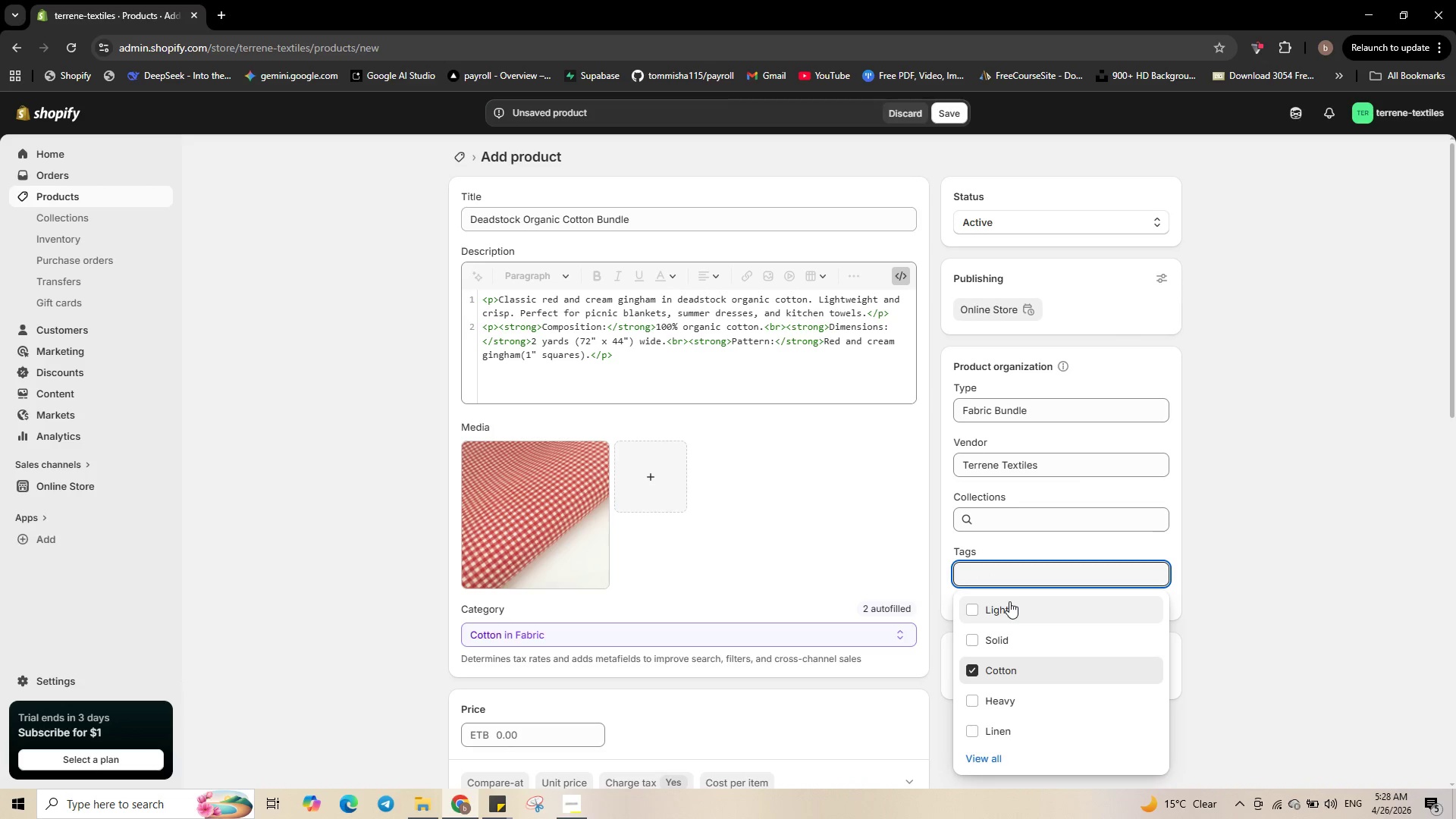 
left_click([1007, 601])
 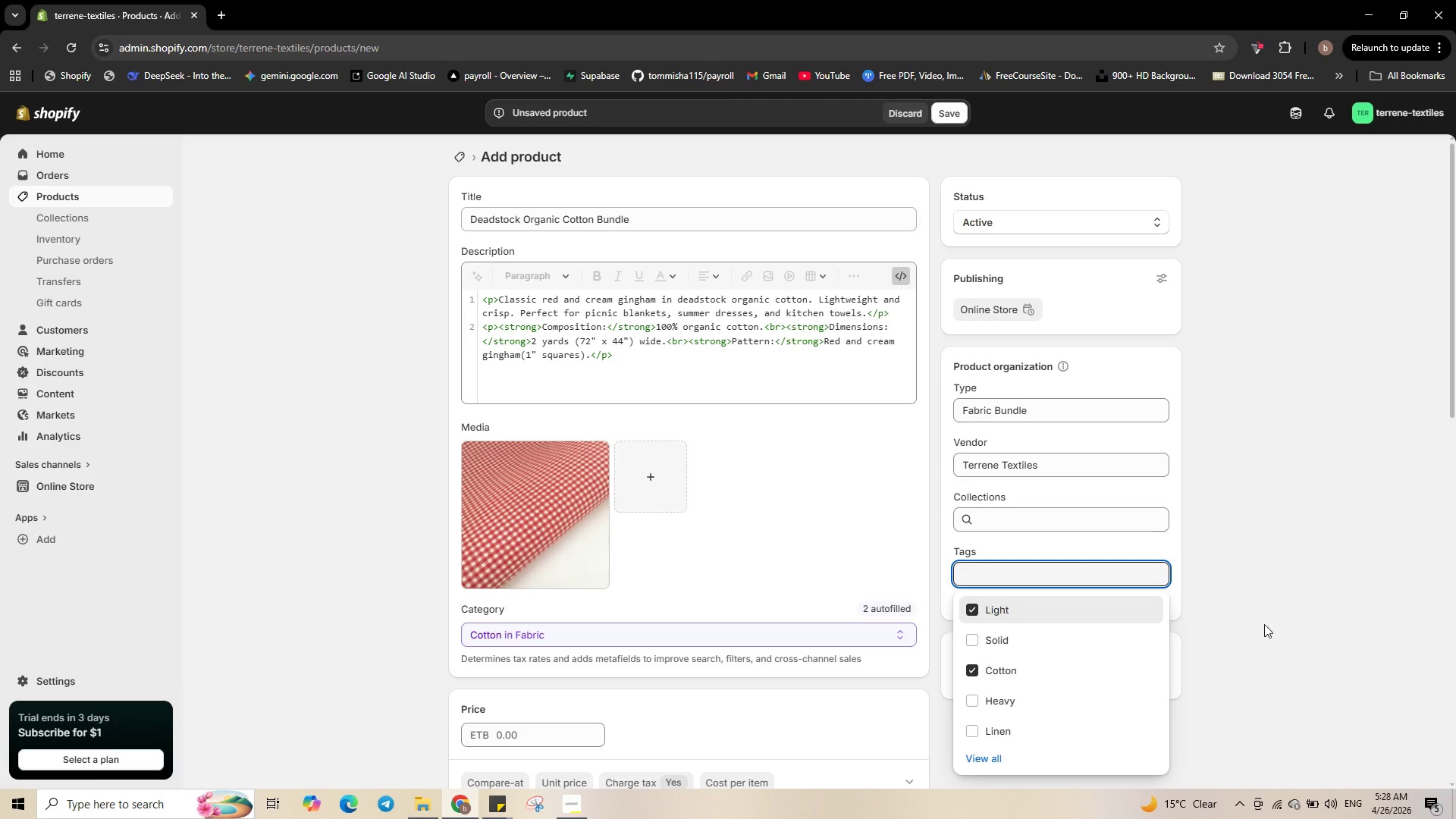 
left_click([1269, 624])
 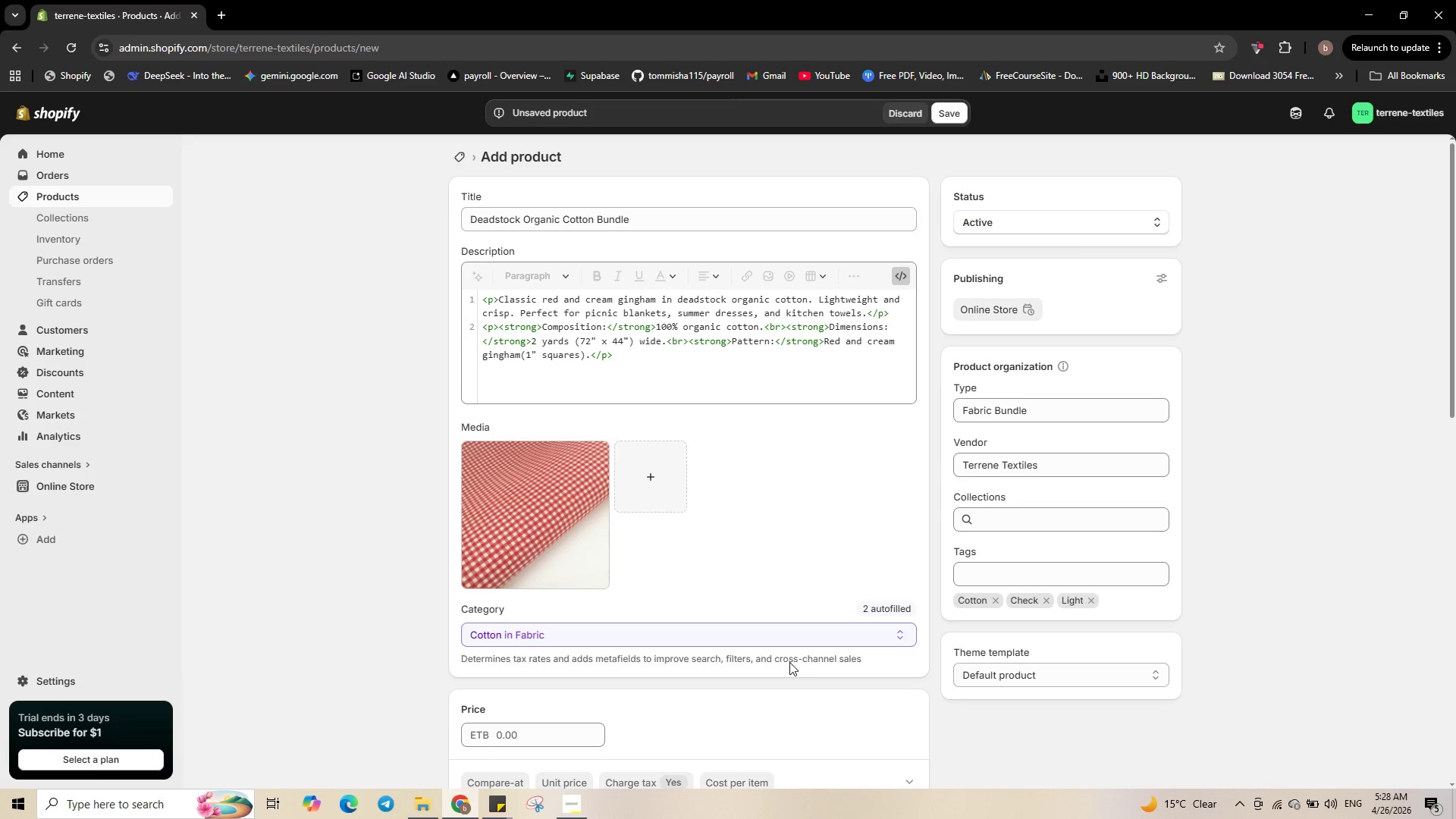 
scroll: coordinate [739, 657], scroll_direction: down, amount: 3.0
 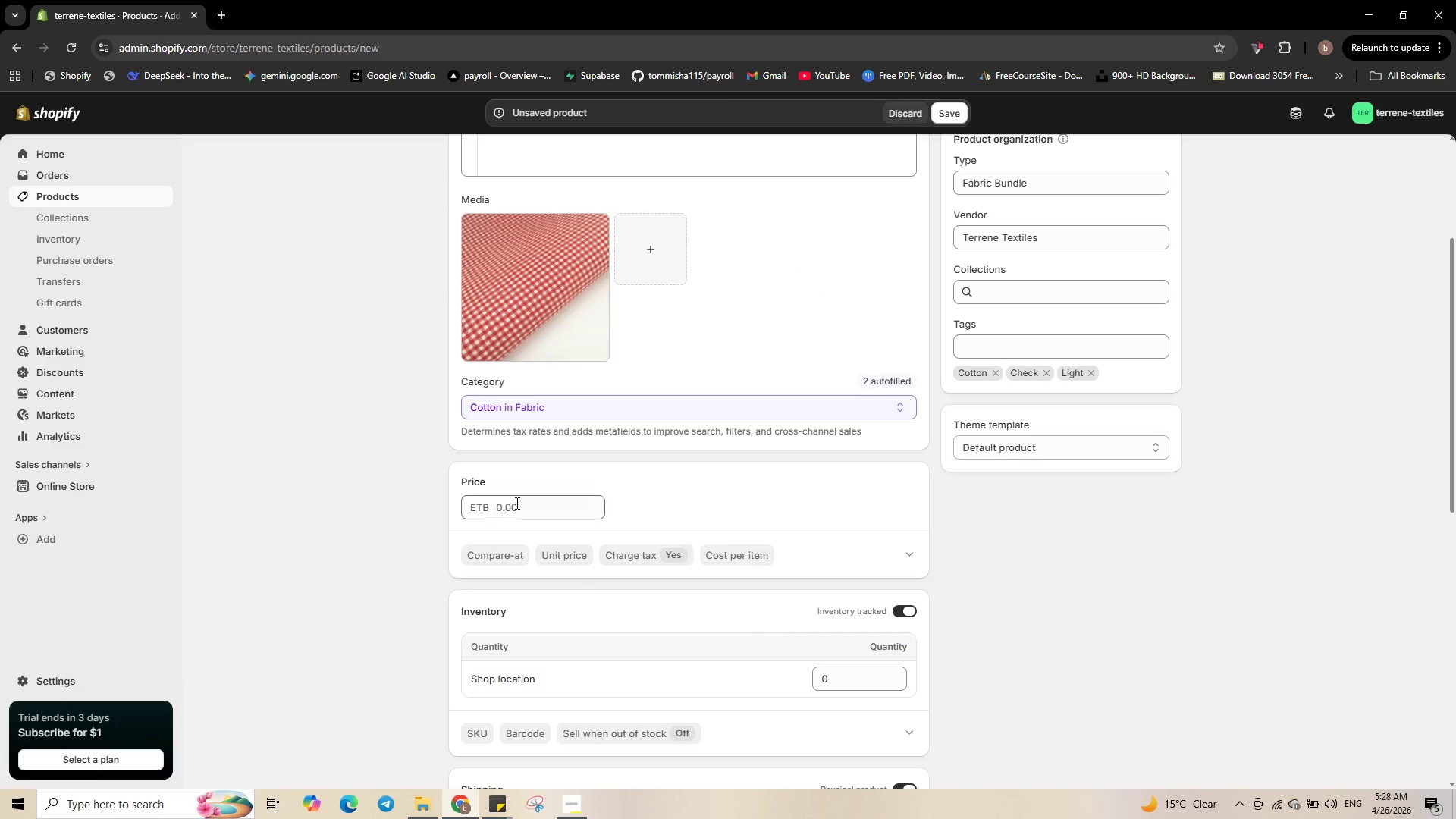 
left_click([516, 505])
 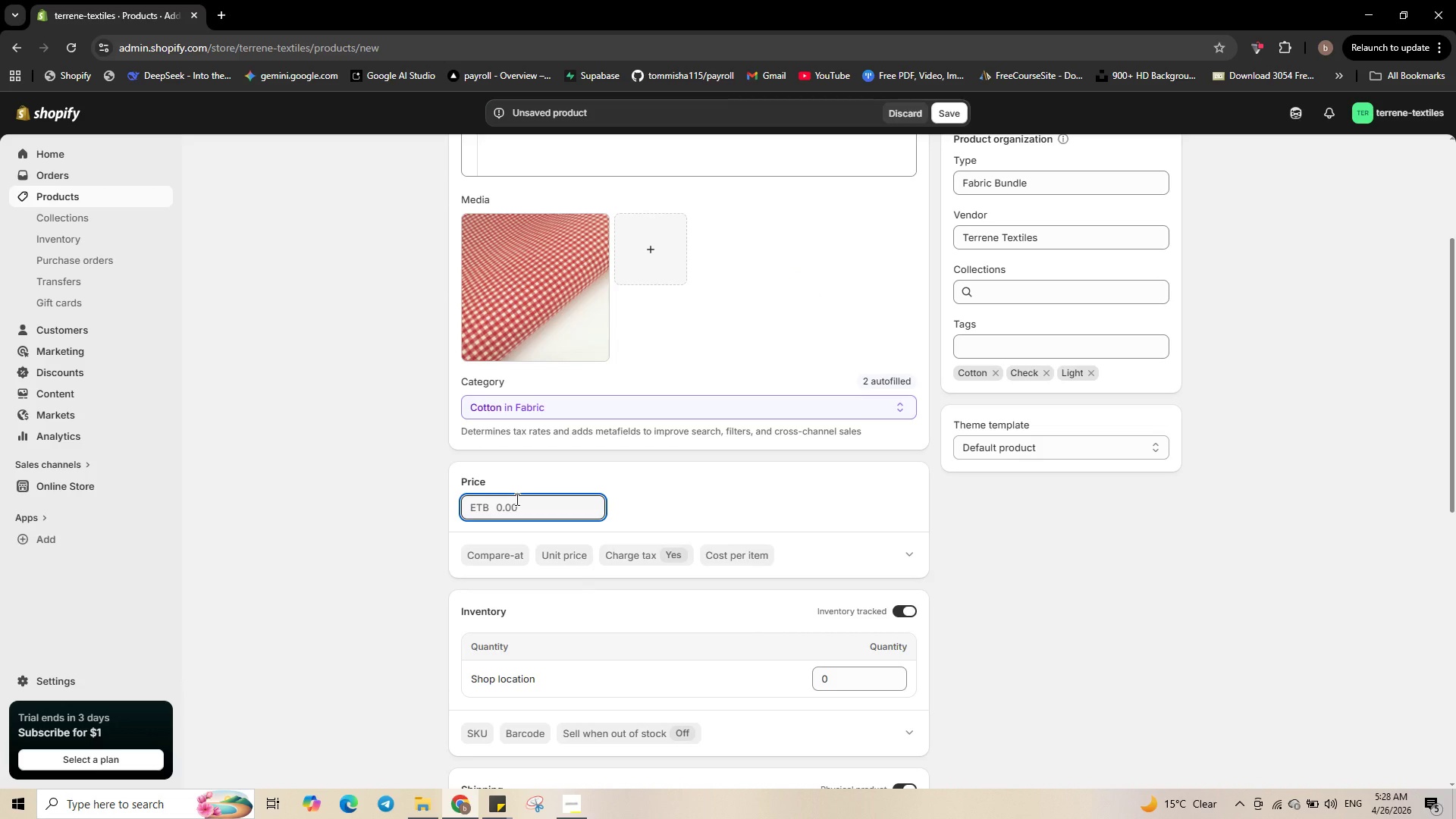 
key(Numpad1)
 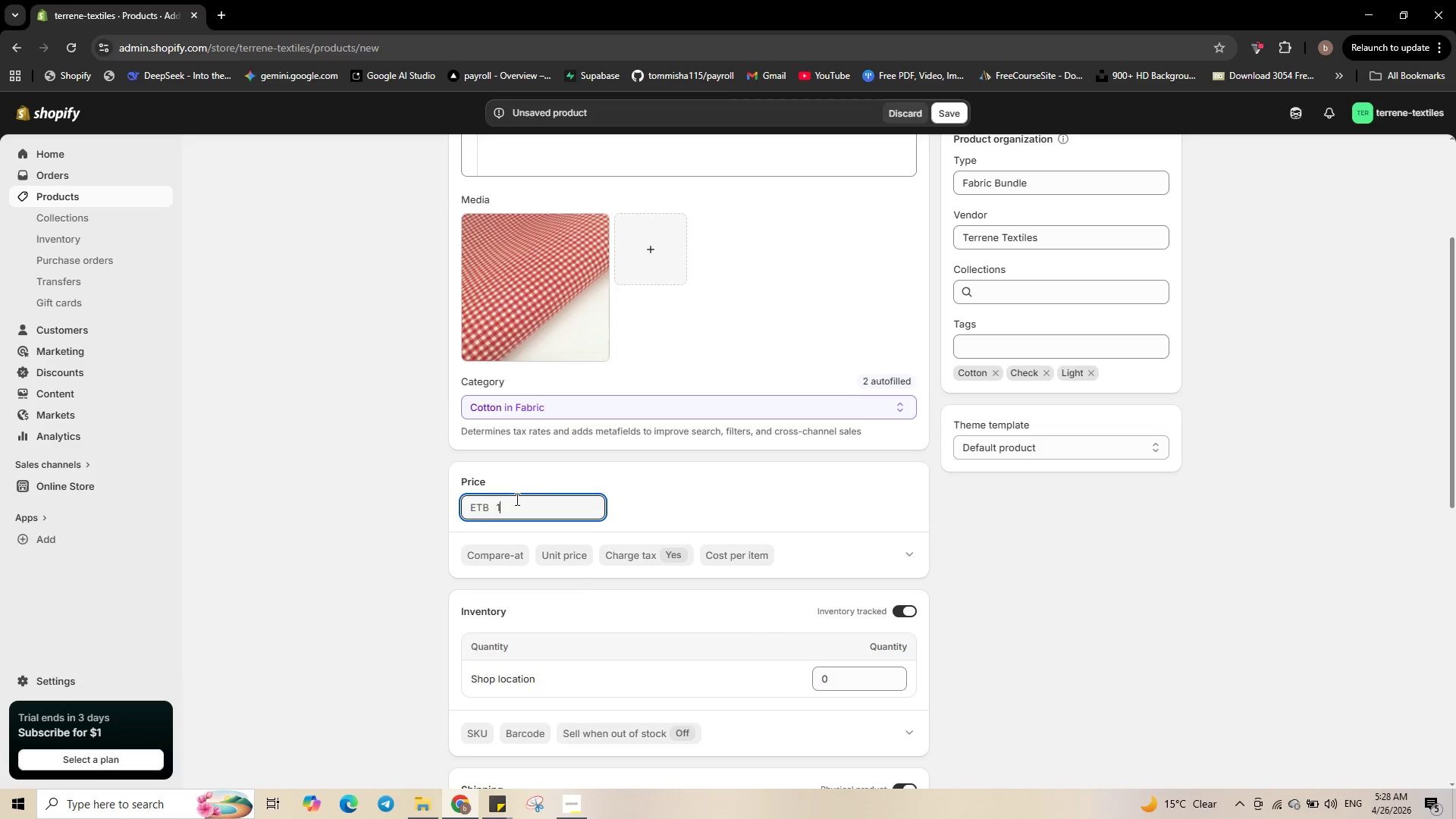 
key(Numpad9)
 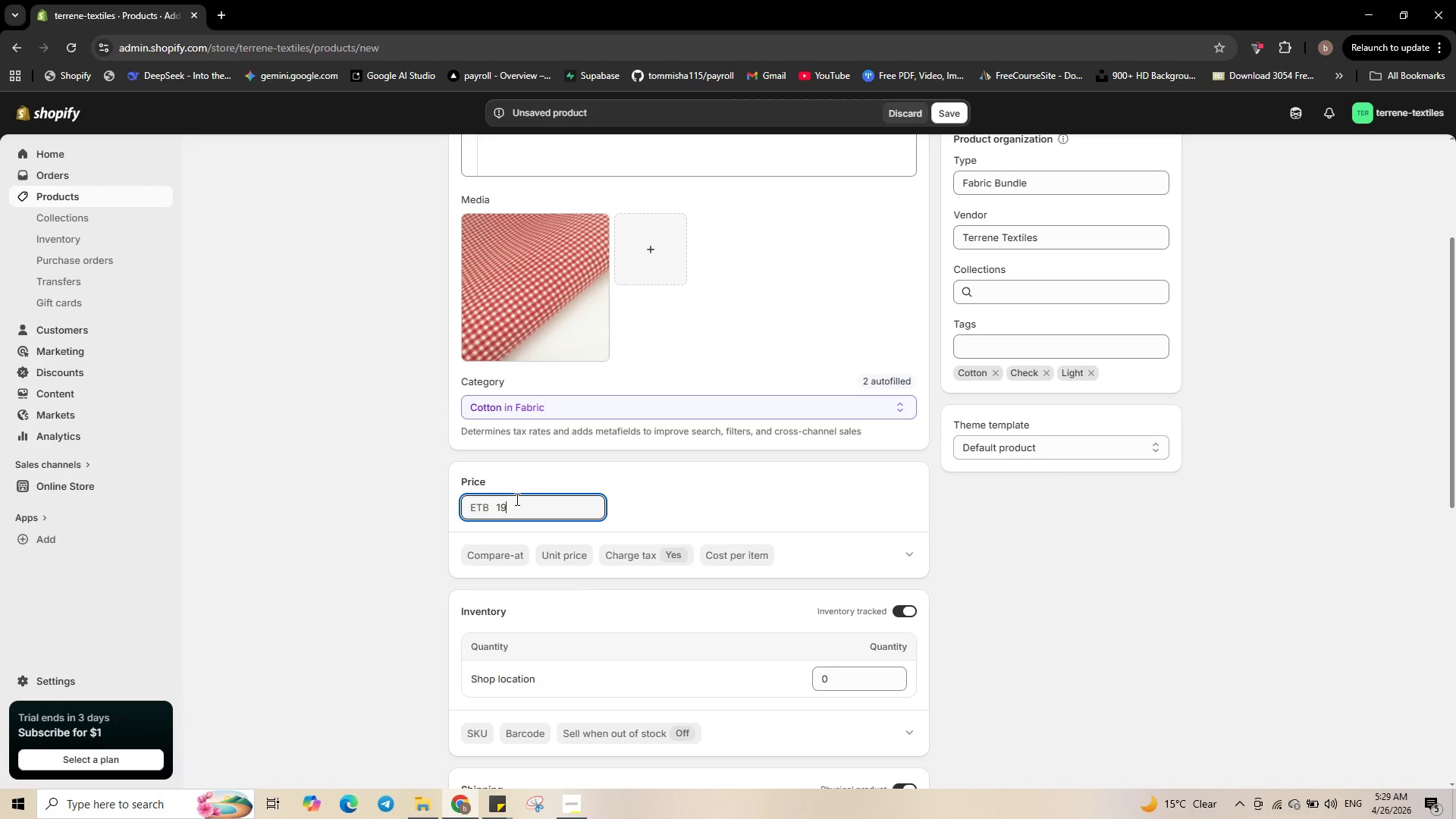 
key(NumpadDecimal)
 